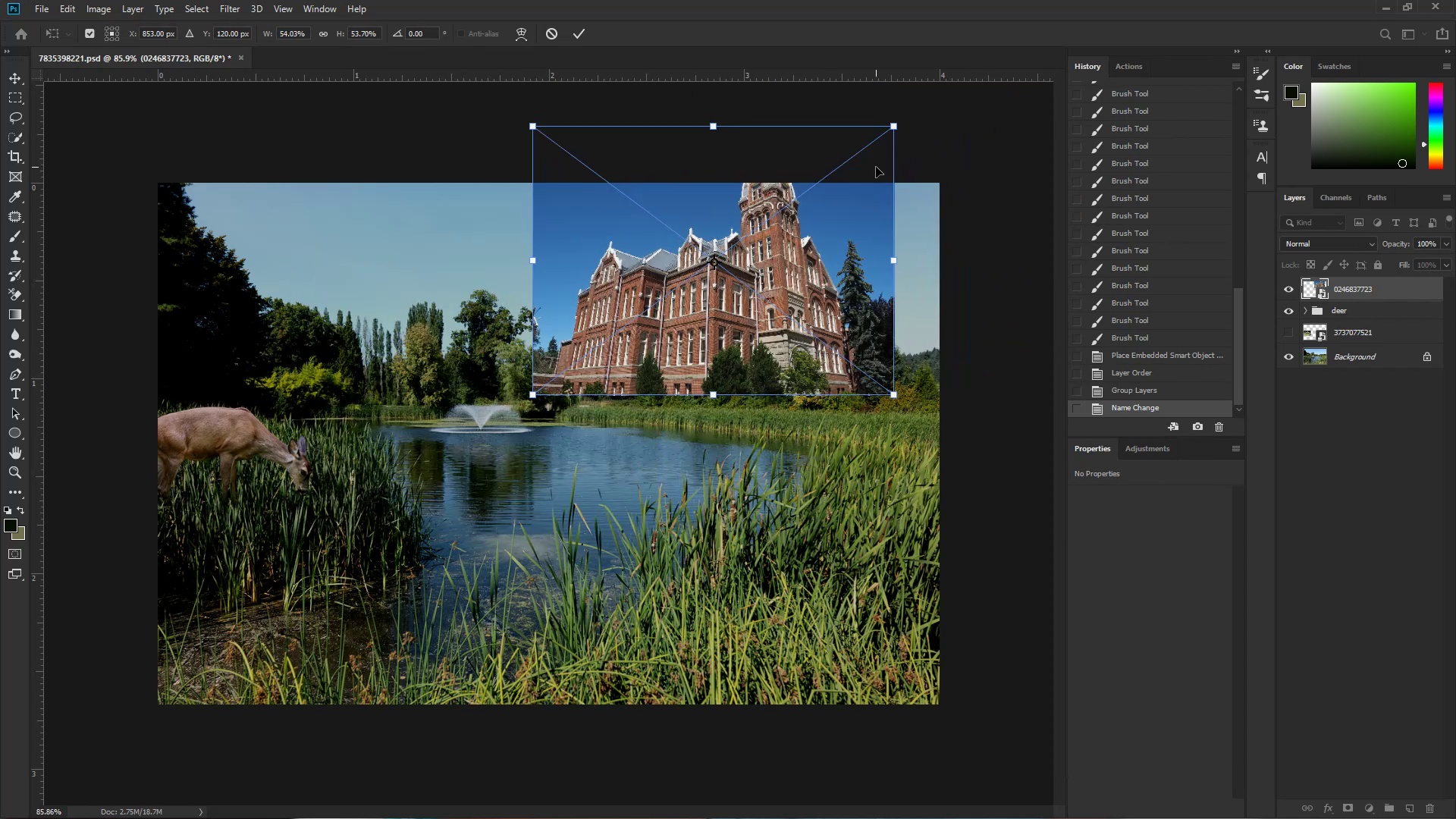 
hold_key(key=ShiftLeft, duration=1.53)
left_click_drag(start_coordinate=[892, 129], to_coordinate=[714, 258])
 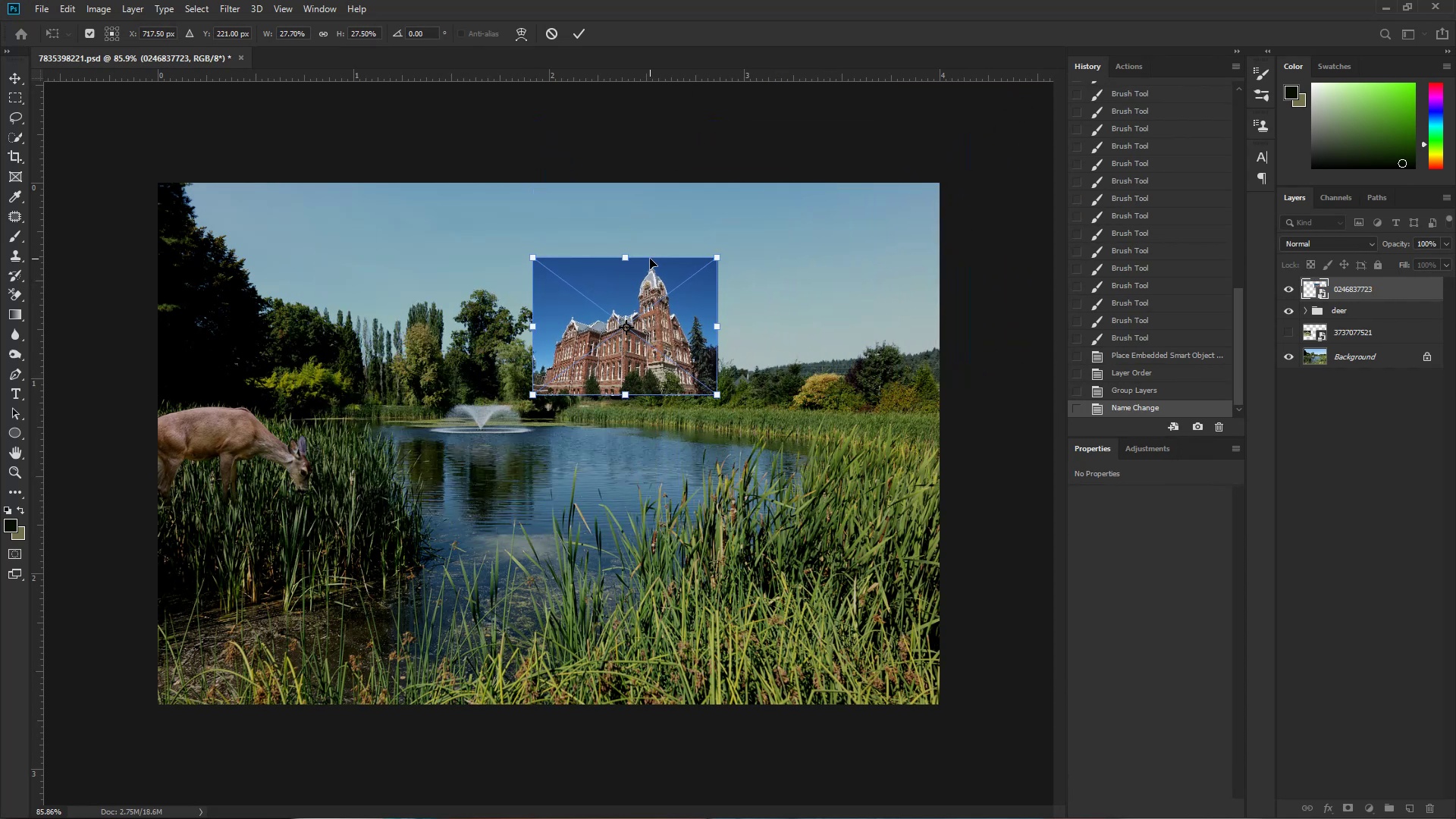 
hold_key(key=ShiftLeft, duration=0.84)
 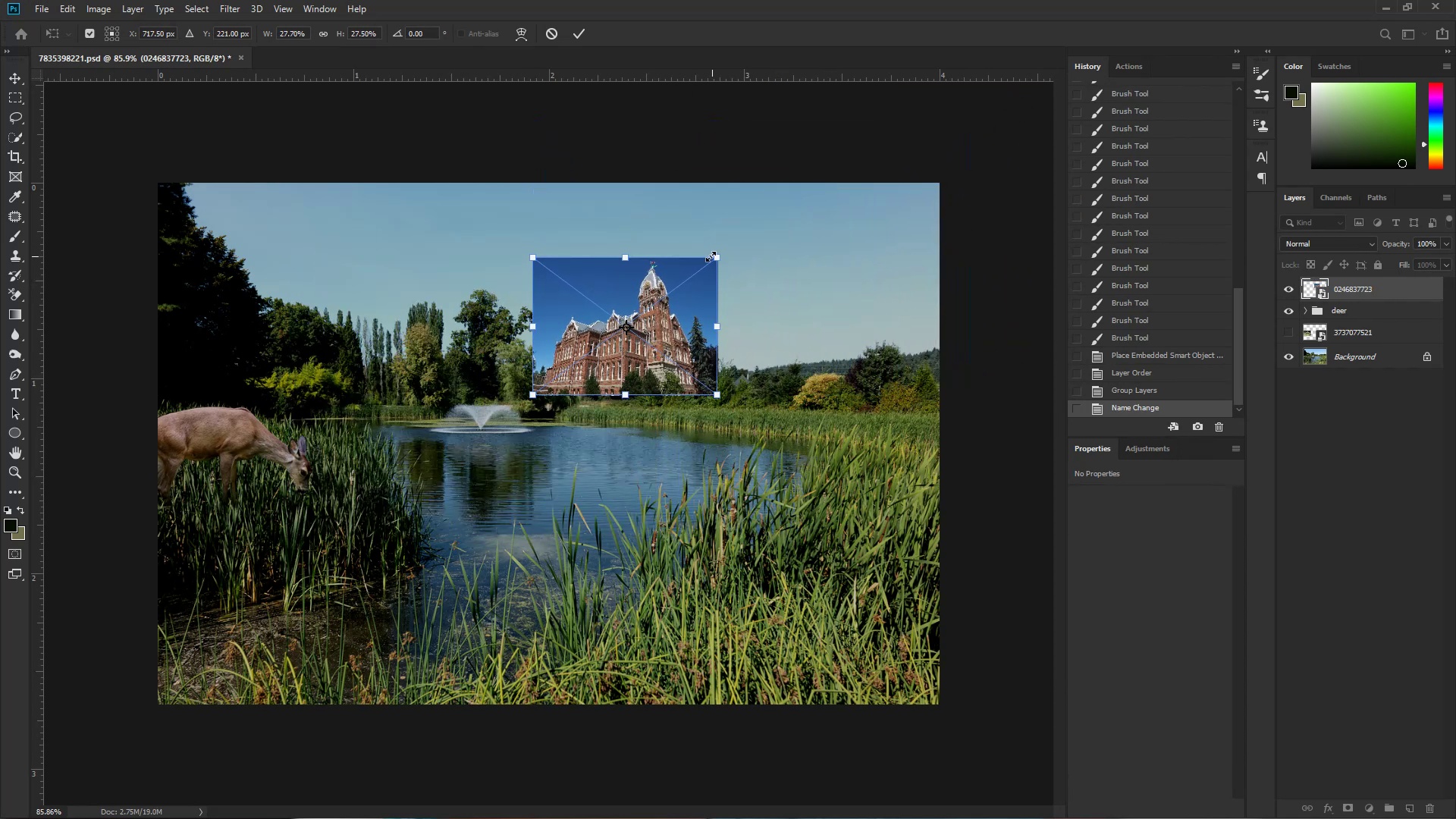 
hold_key(key=ControlLeft, duration=1.55)
left_click_drag(start_coordinate=[625, 258], to_coordinate=[634, 236])
 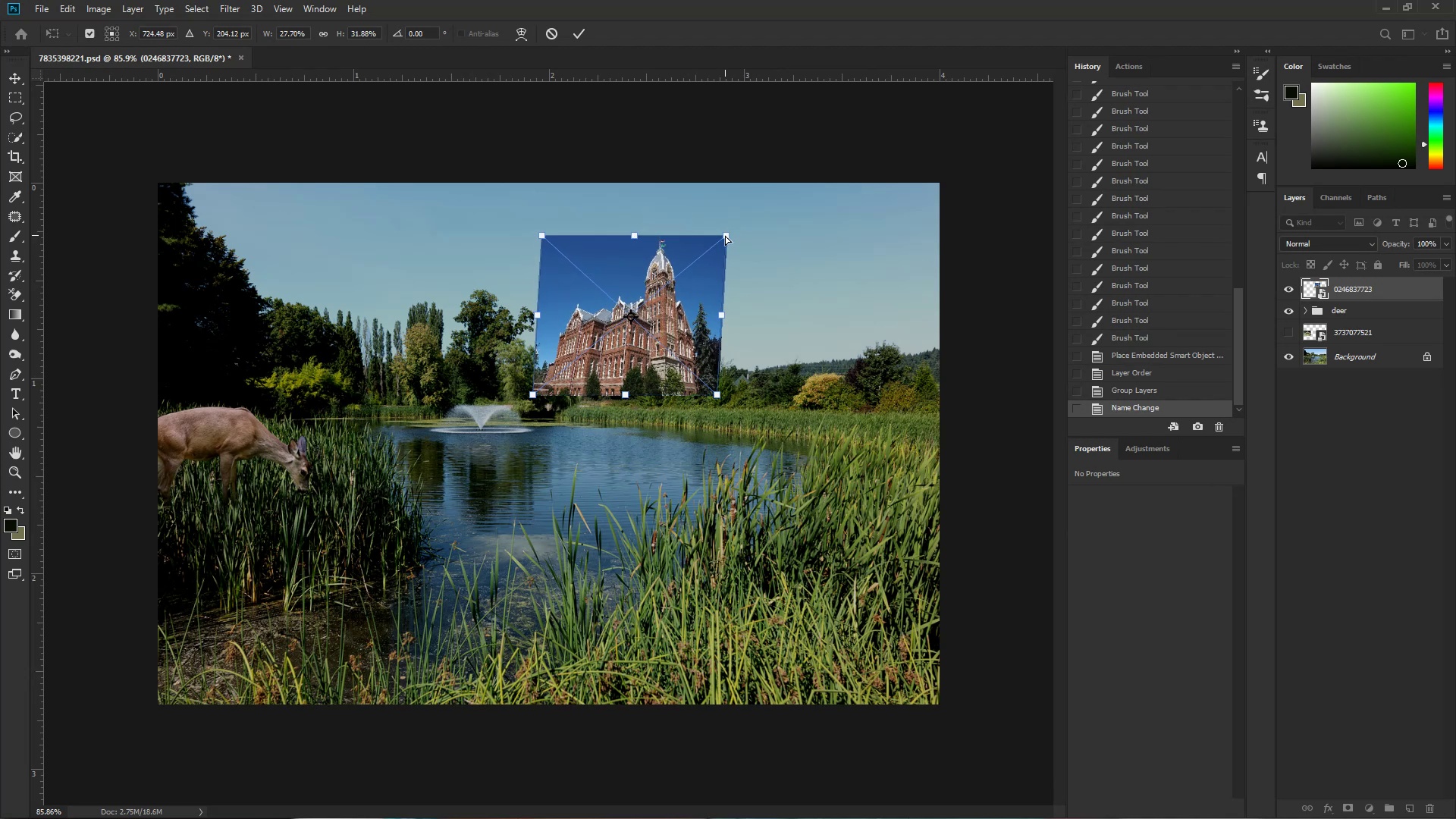 
hold_key(key=ControlLeft, duration=1.5)
 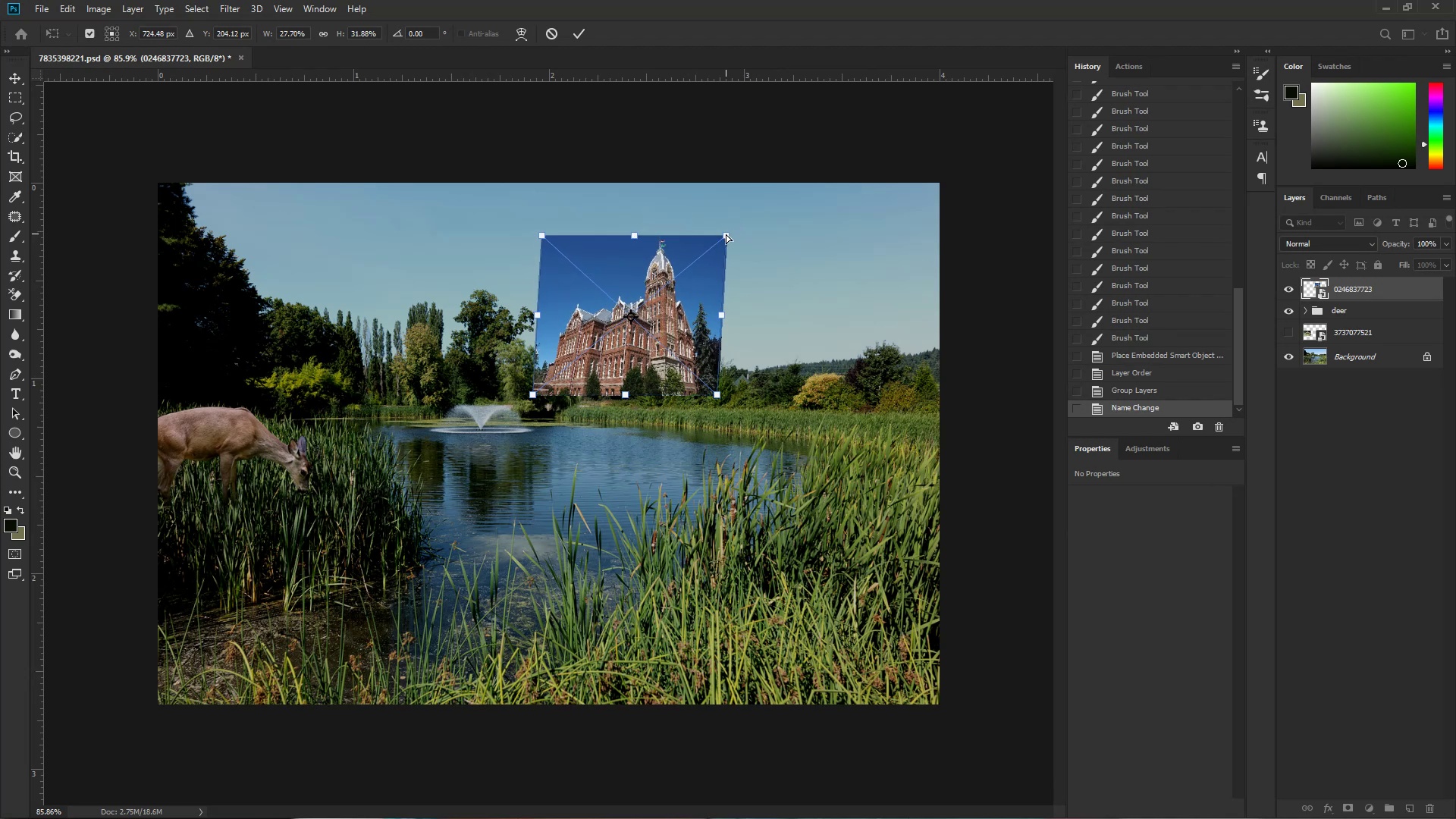 
hold_key(key=ControlLeft, duration=1.51)
left_click_drag(start_coordinate=[726, 234], to_coordinate=[753, 234])
 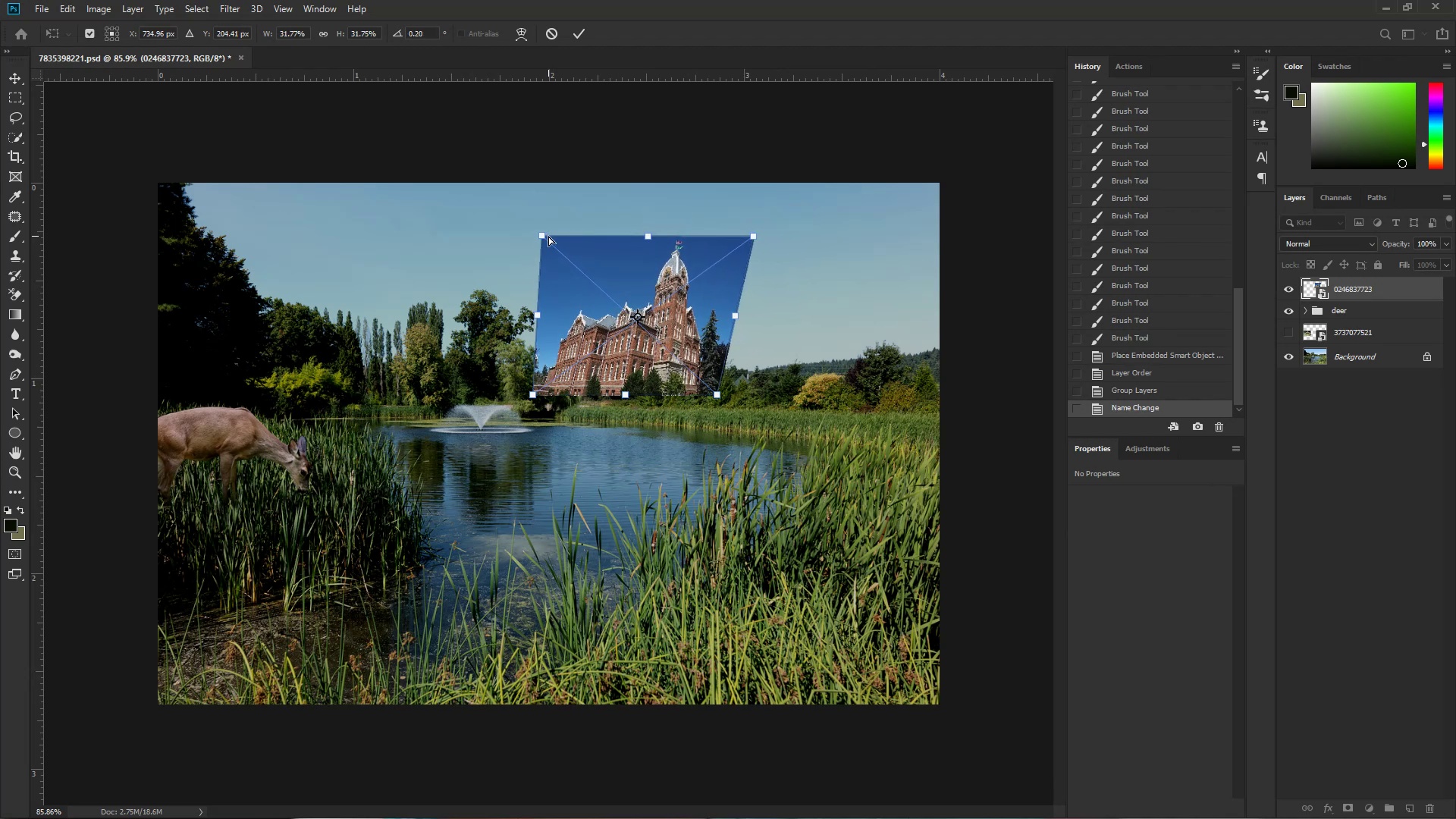 
hold_key(key=ControlLeft, duration=1.52)
left_click_drag(start_coordinate=[541, 235], to_coordinate=[494, 233])
 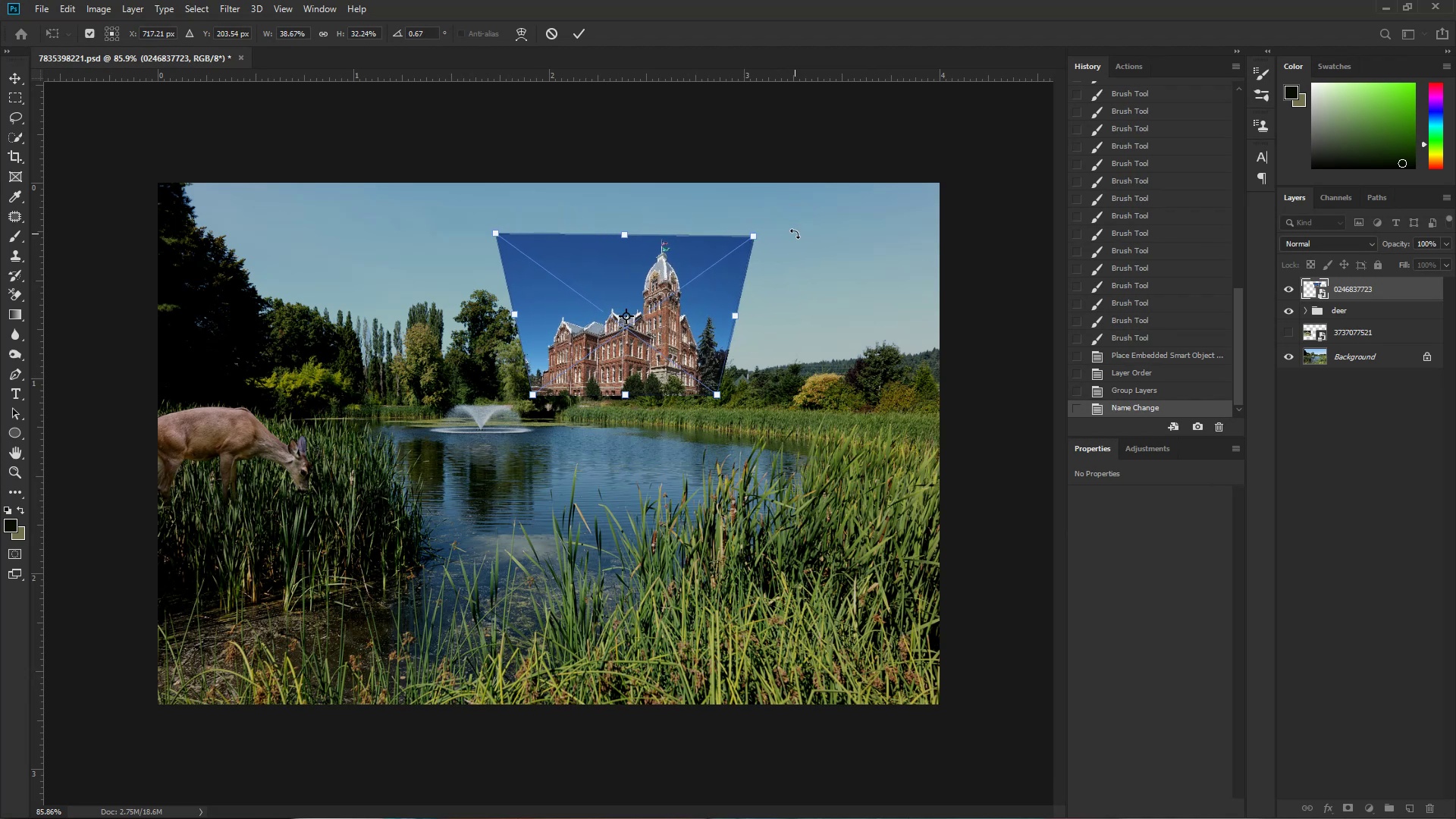 
hold_key(key=ControlLeft, duration=1.51)
 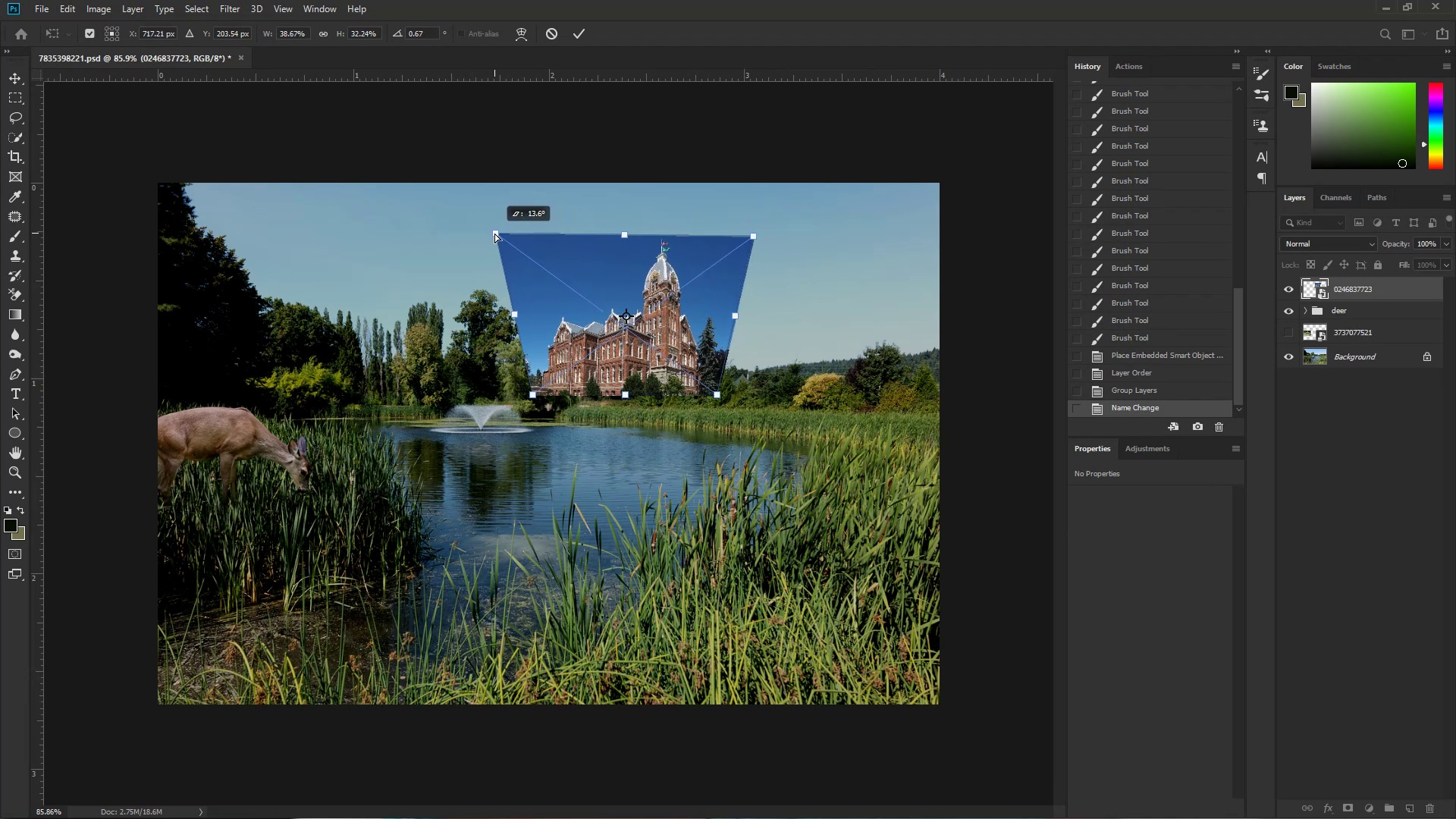 
hold_key(key=ControlLeft, duration=1.51)
 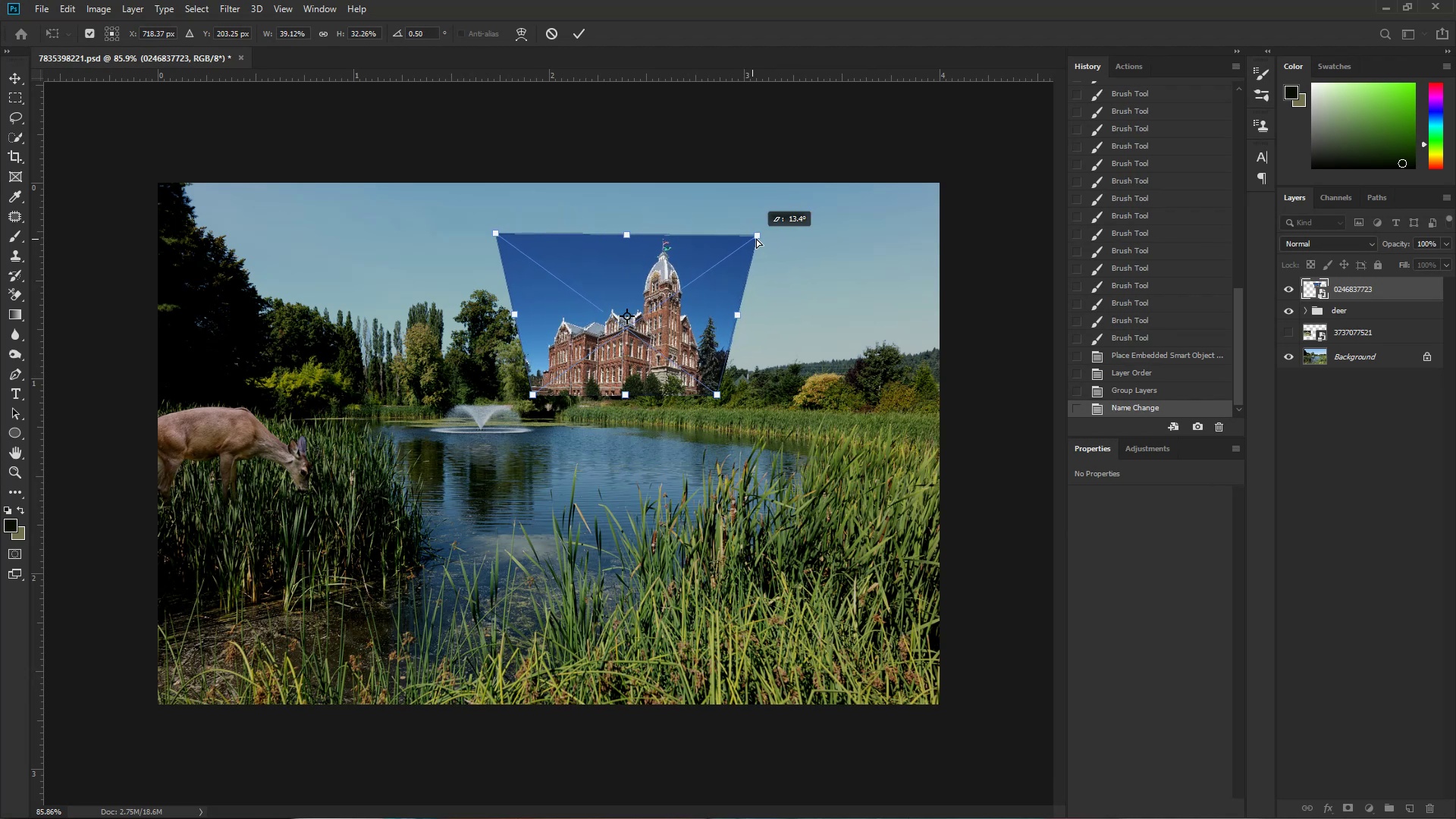 
hold_key(key=ControlLeft, duration=1.52)
left_click_drag(start_coordinate=[752, 239], to_coordinate=[762, 238])
 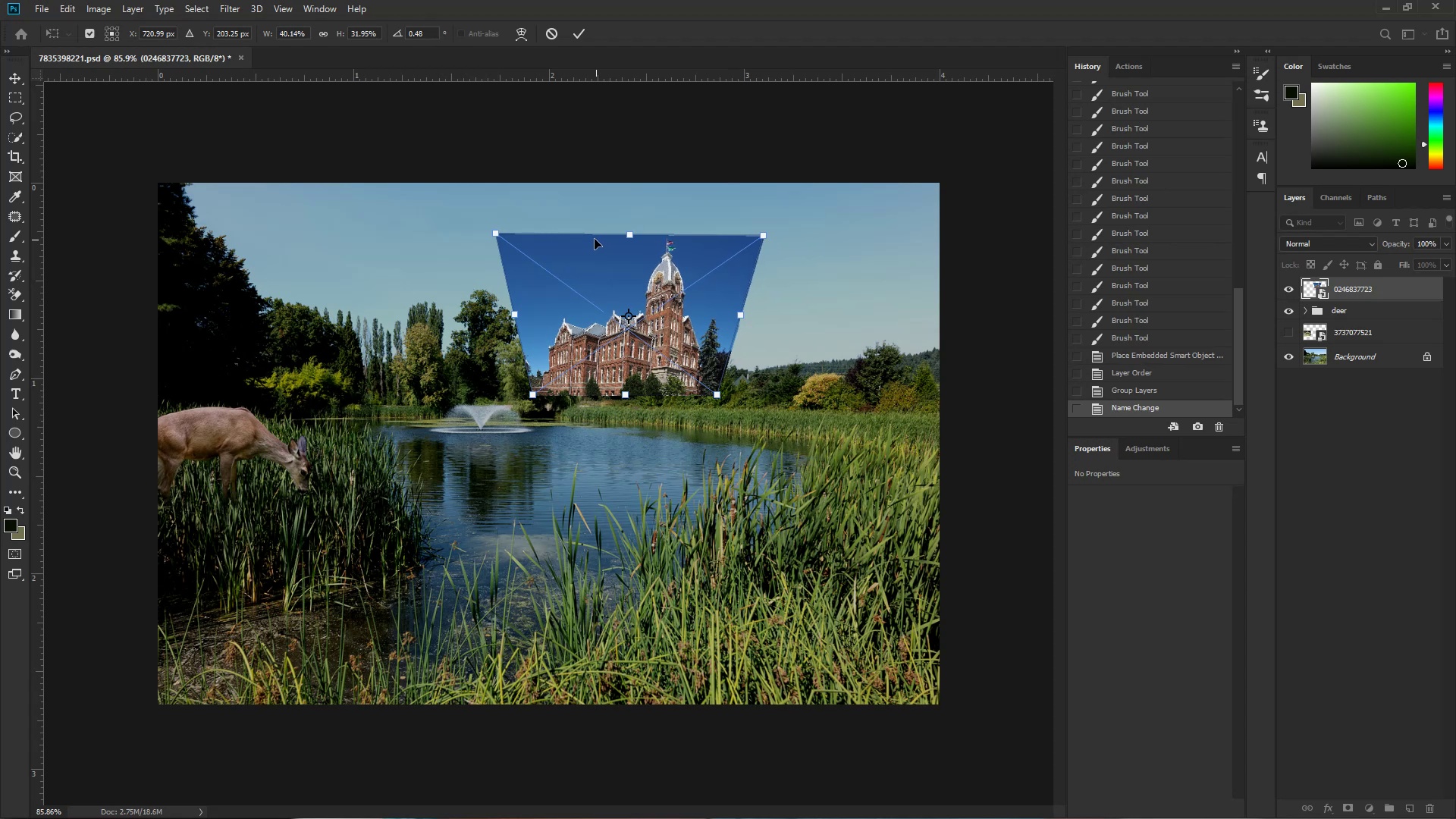 
hold_key(key=ControlLeft, duration=1.5)
 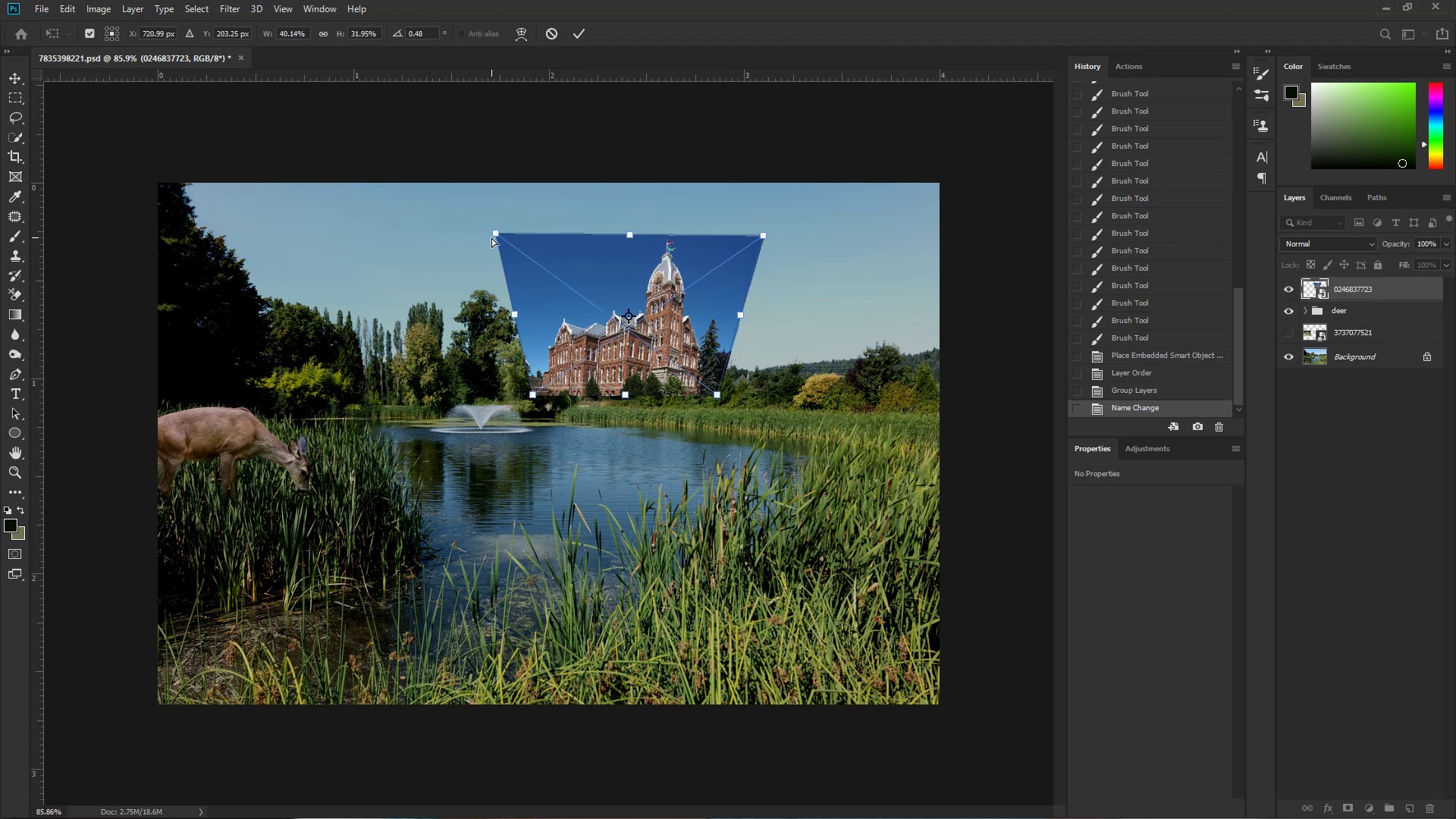 
hold_key(key=ControlLeft, duration=1.52)
left_click_drag(start_coordinate=[494, 233], to_coordinate=[488, 234])
 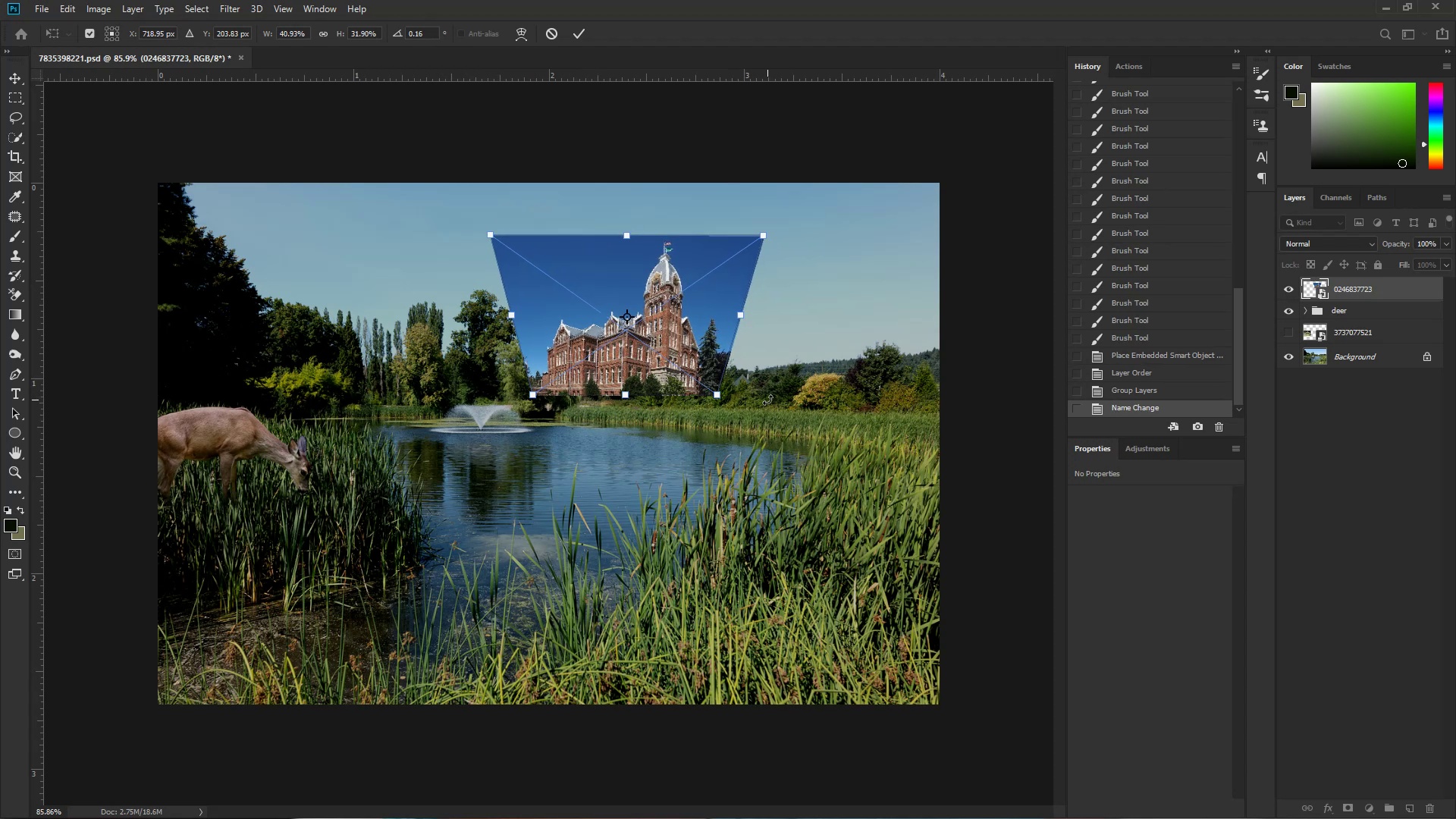 
hold_key(key=ControlLeft, duration=1.52)
 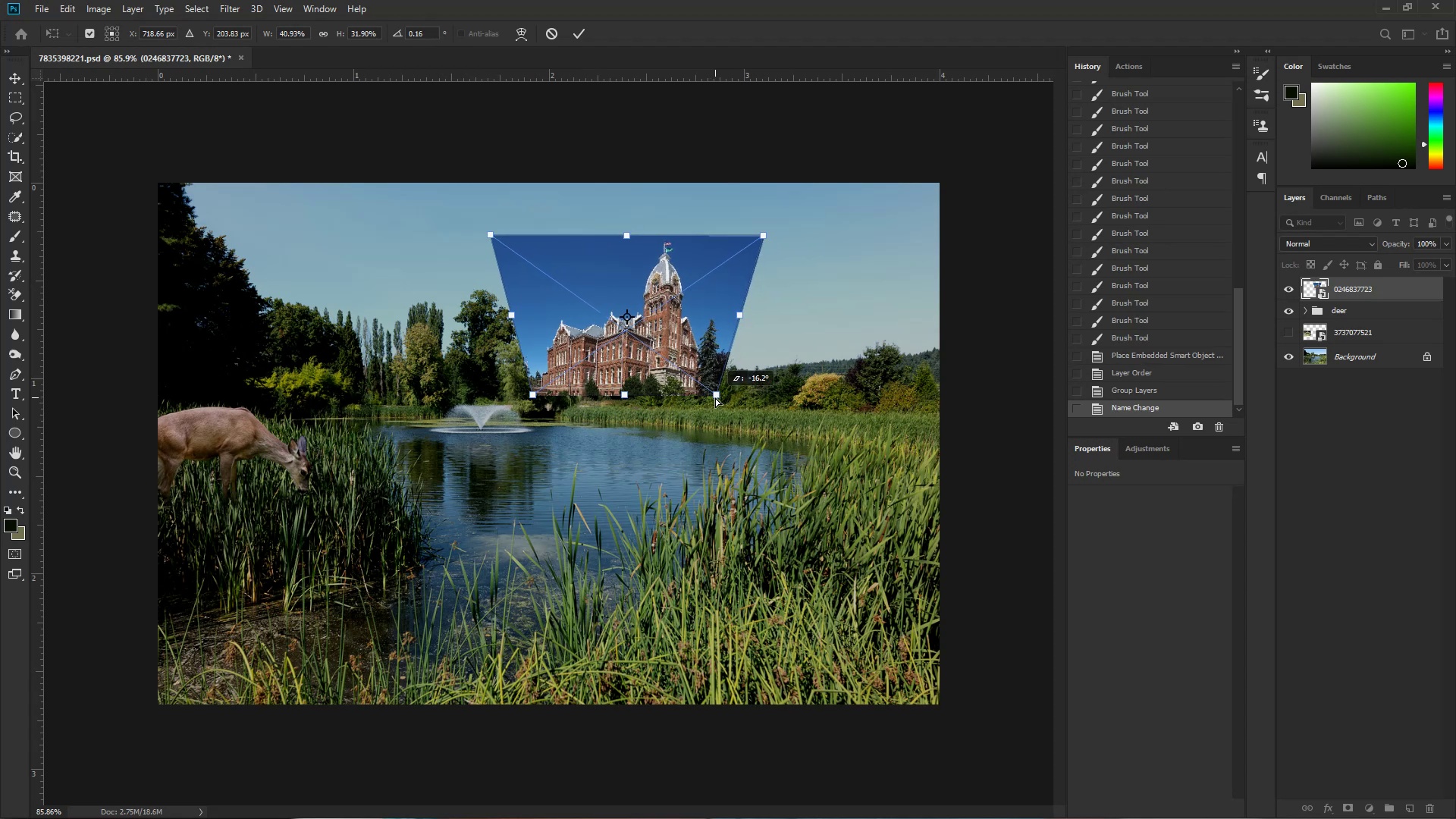 
hold_key(key=ControlLeft, duration=1.26)
 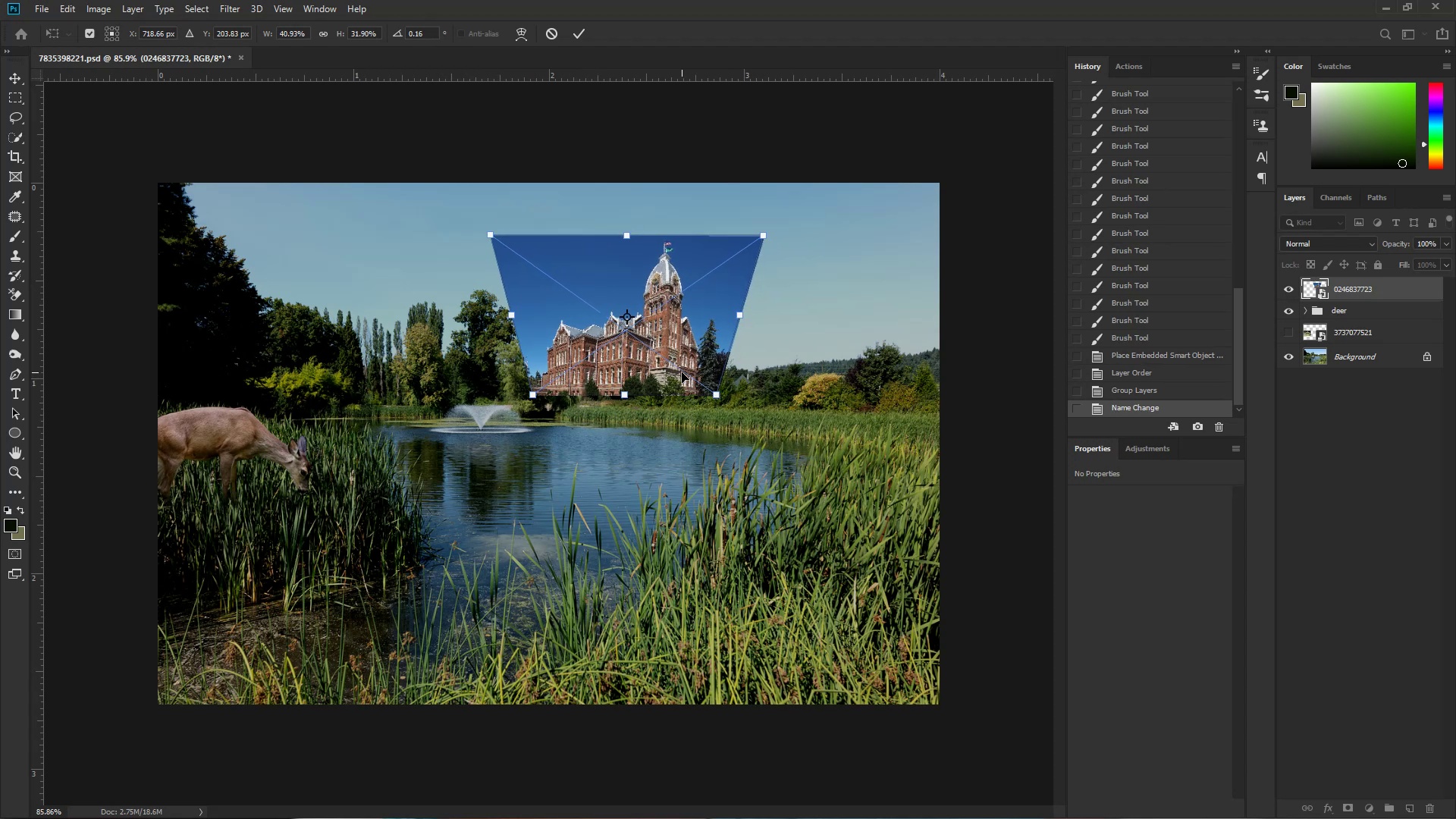 
left_click_drag(start_coordinate=[684, 366], to_coordinate=[700, 352])
 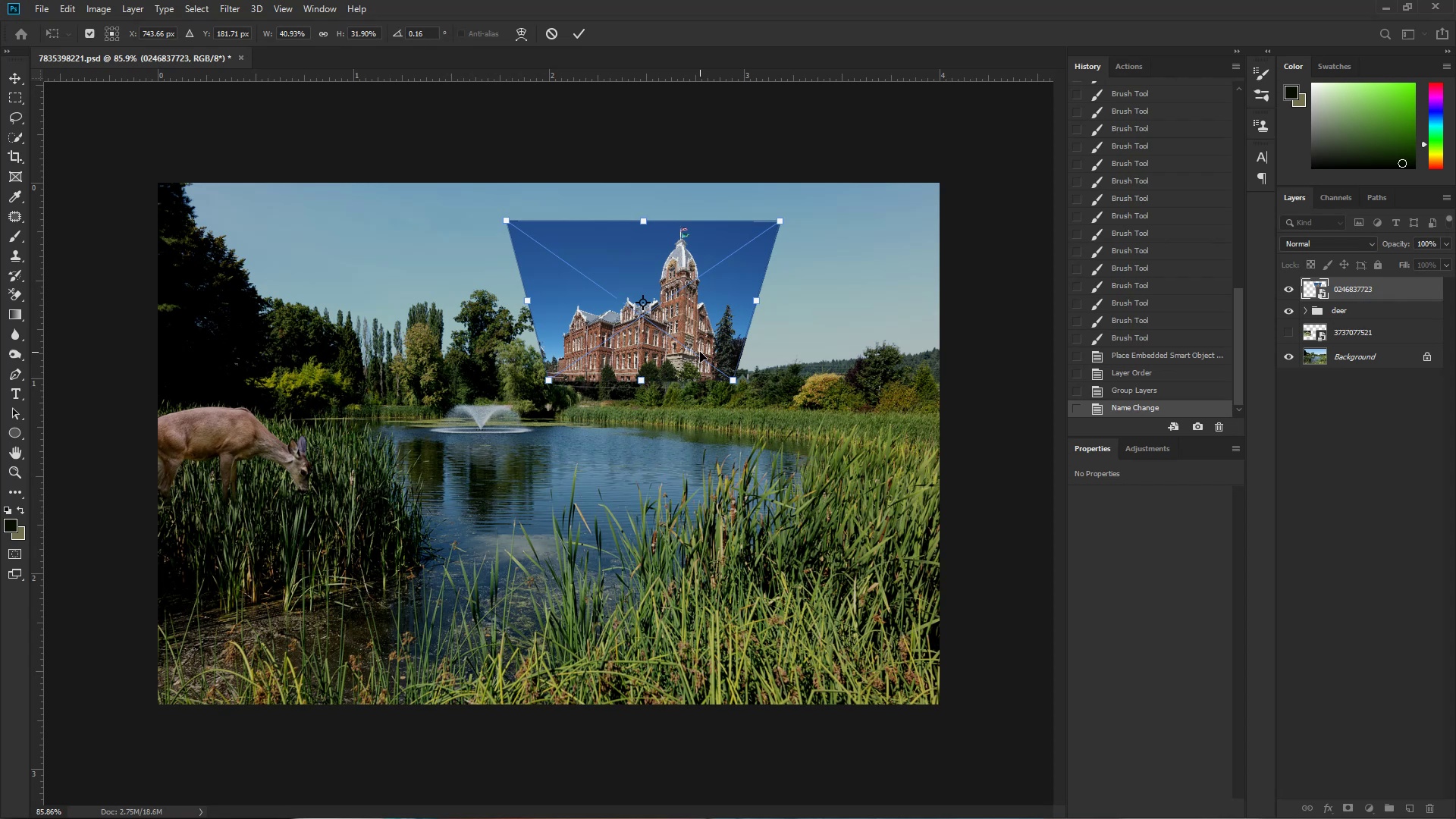 
hold_key(key=ControlLeft, duration=0.37)
 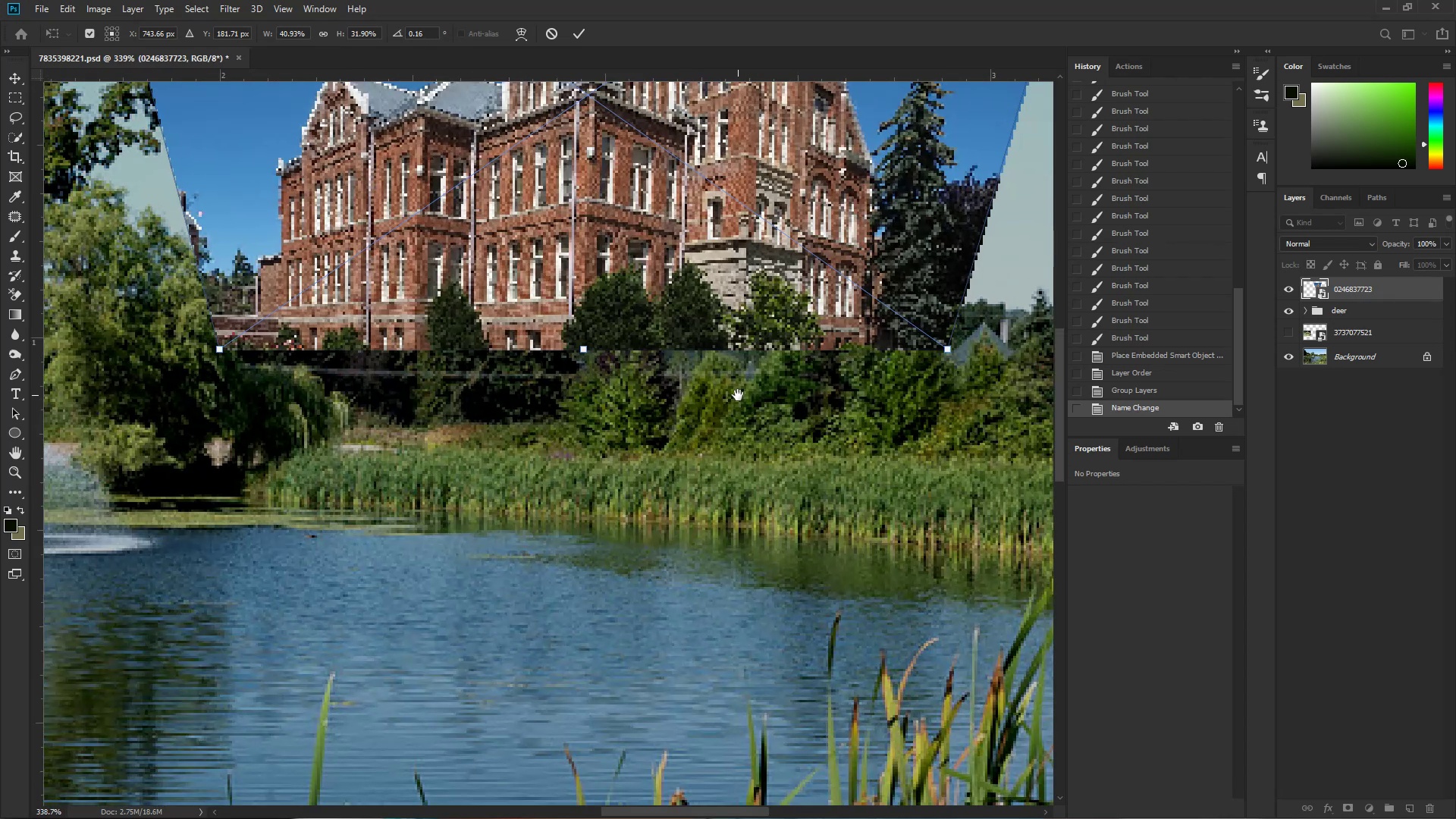 
hold_key(key=Space, duration=1.08)
 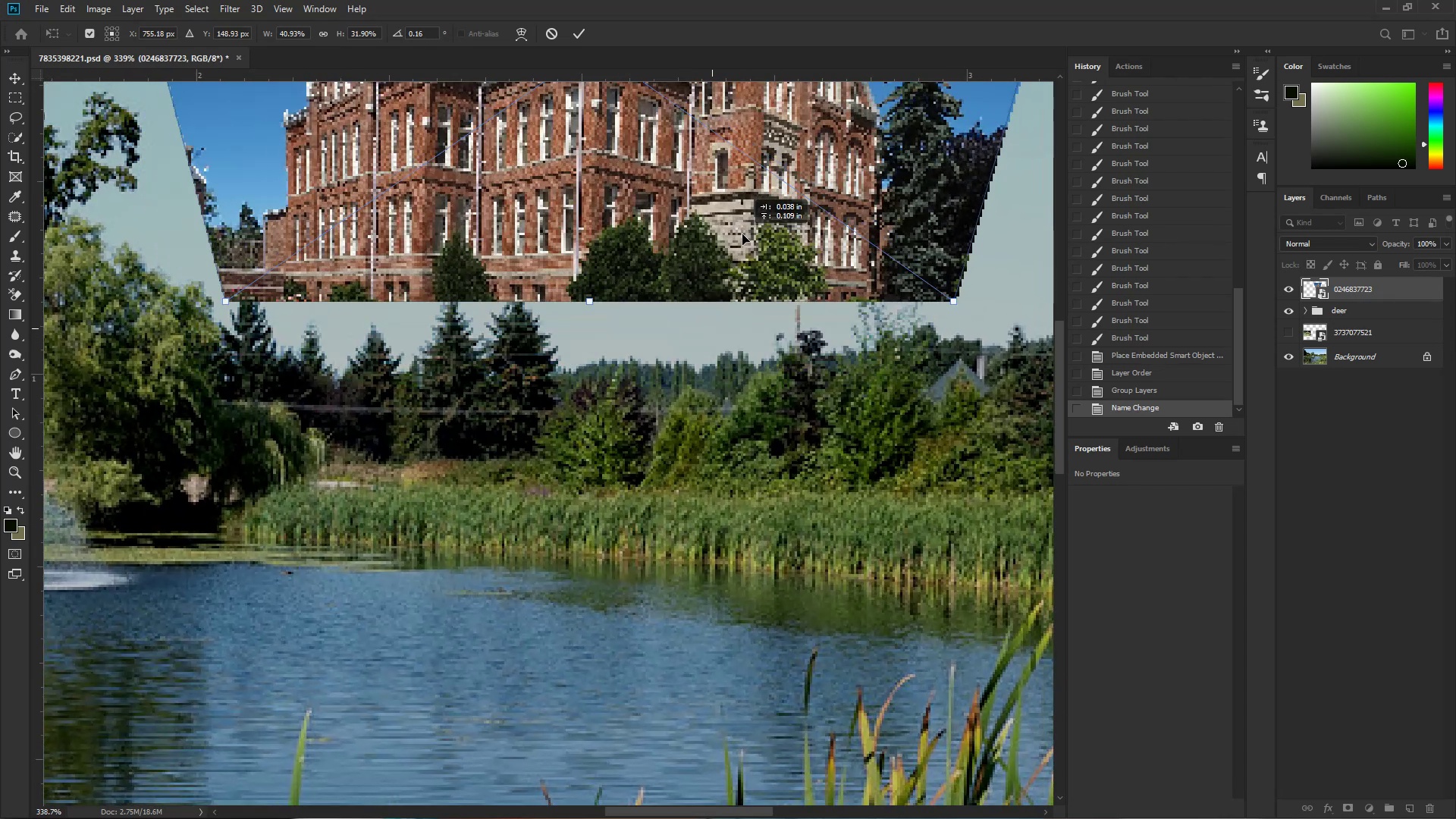 
left_click_drag(start_coordinate=[661, 392], to_coordinate=[745, 406])
 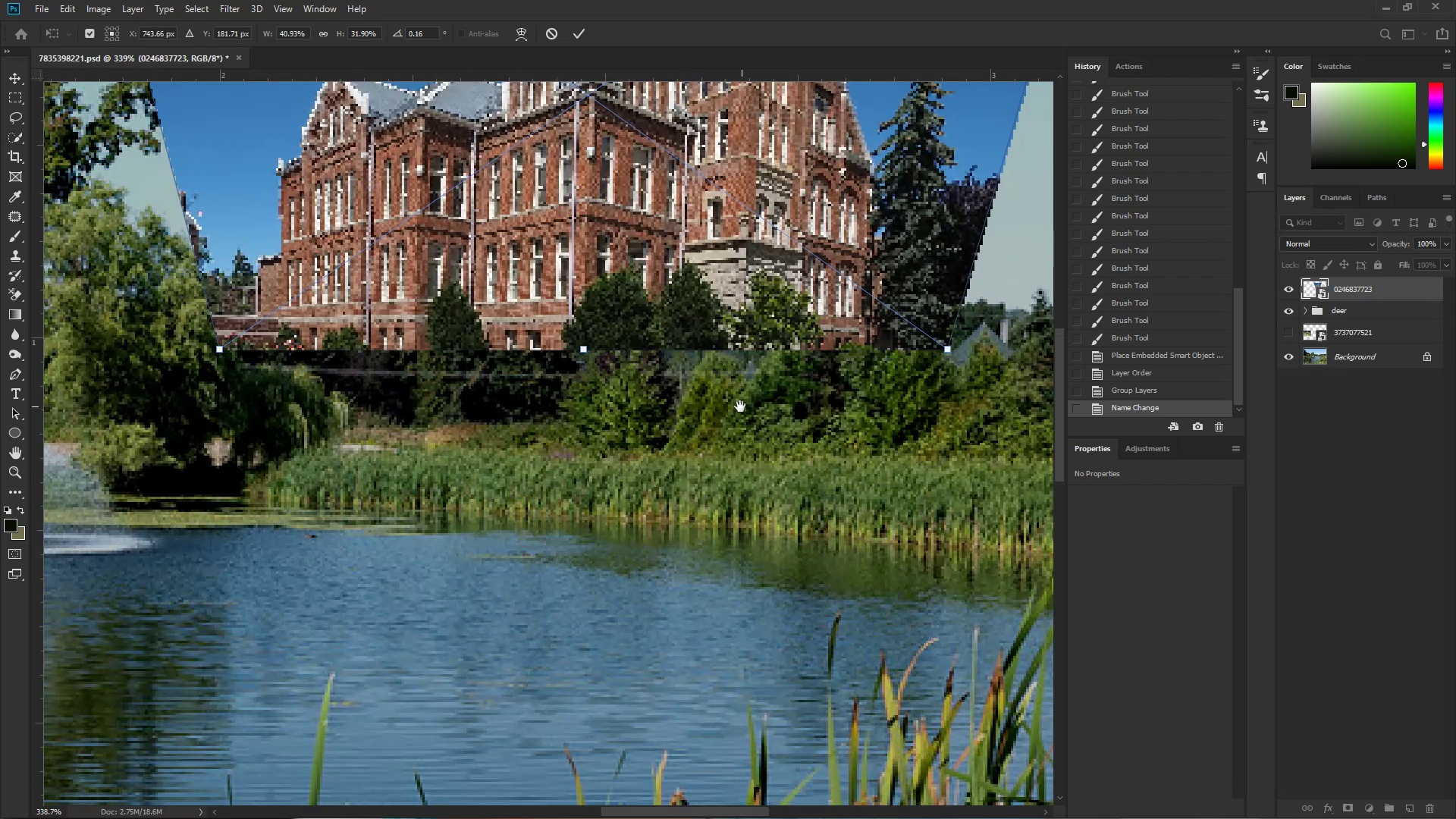 
left_click_drag(start_coordinate=[738, 395], to_coordinate=[714, 431])
 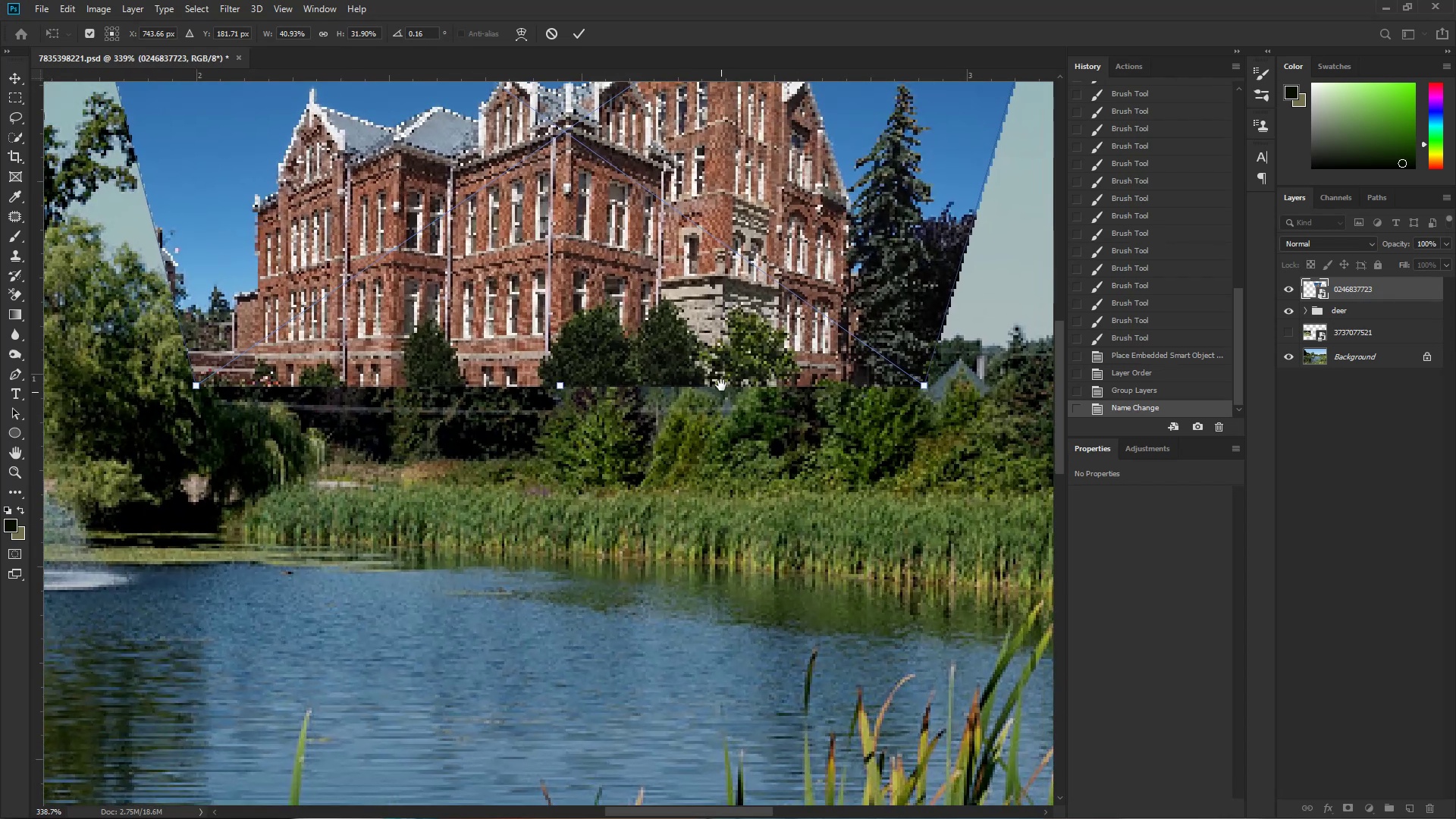 
left_click_drag(start_coordinate=[711, 328], to_coordinate=[737, 327])
 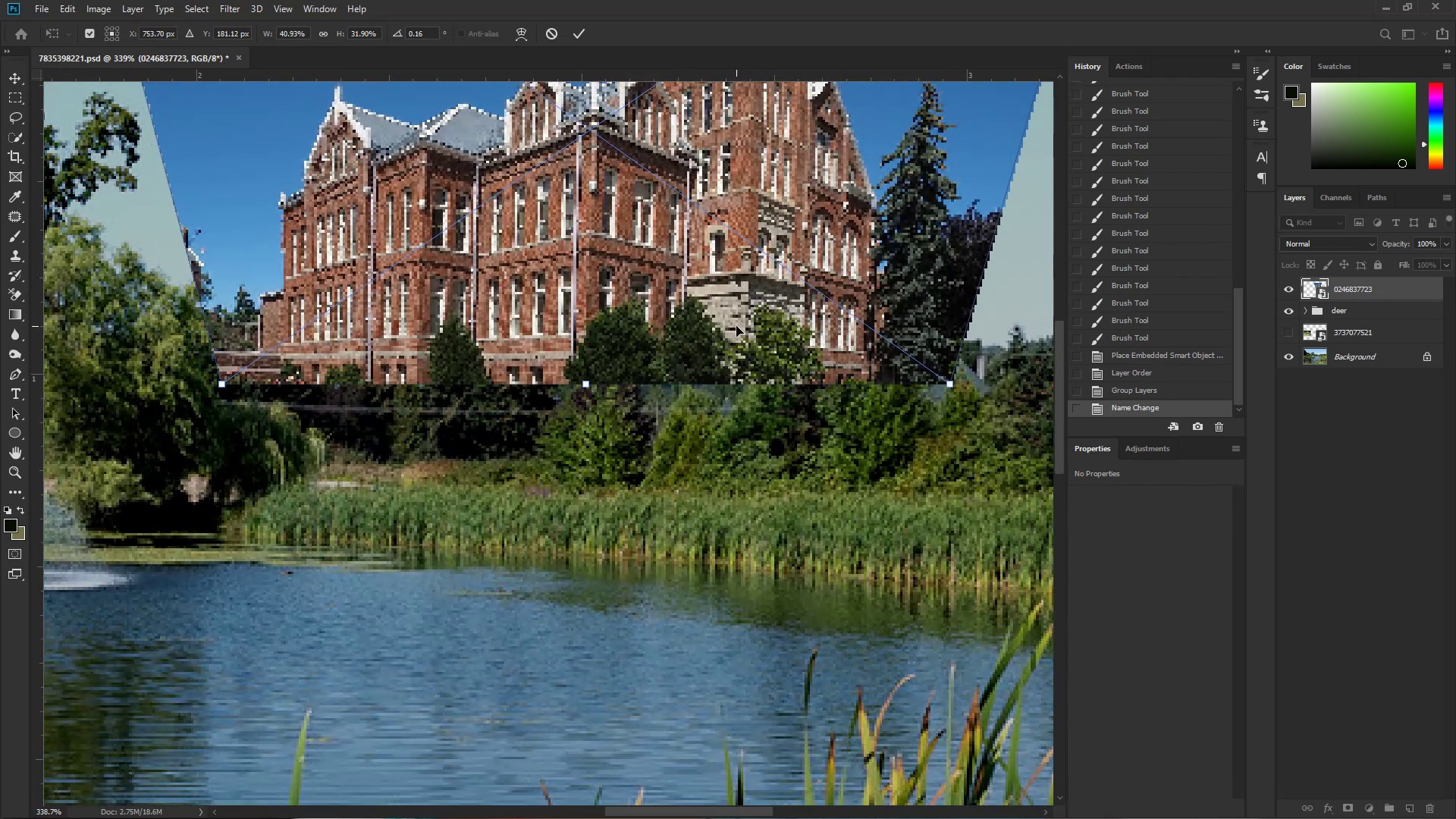 
key(NumpadEnter)
 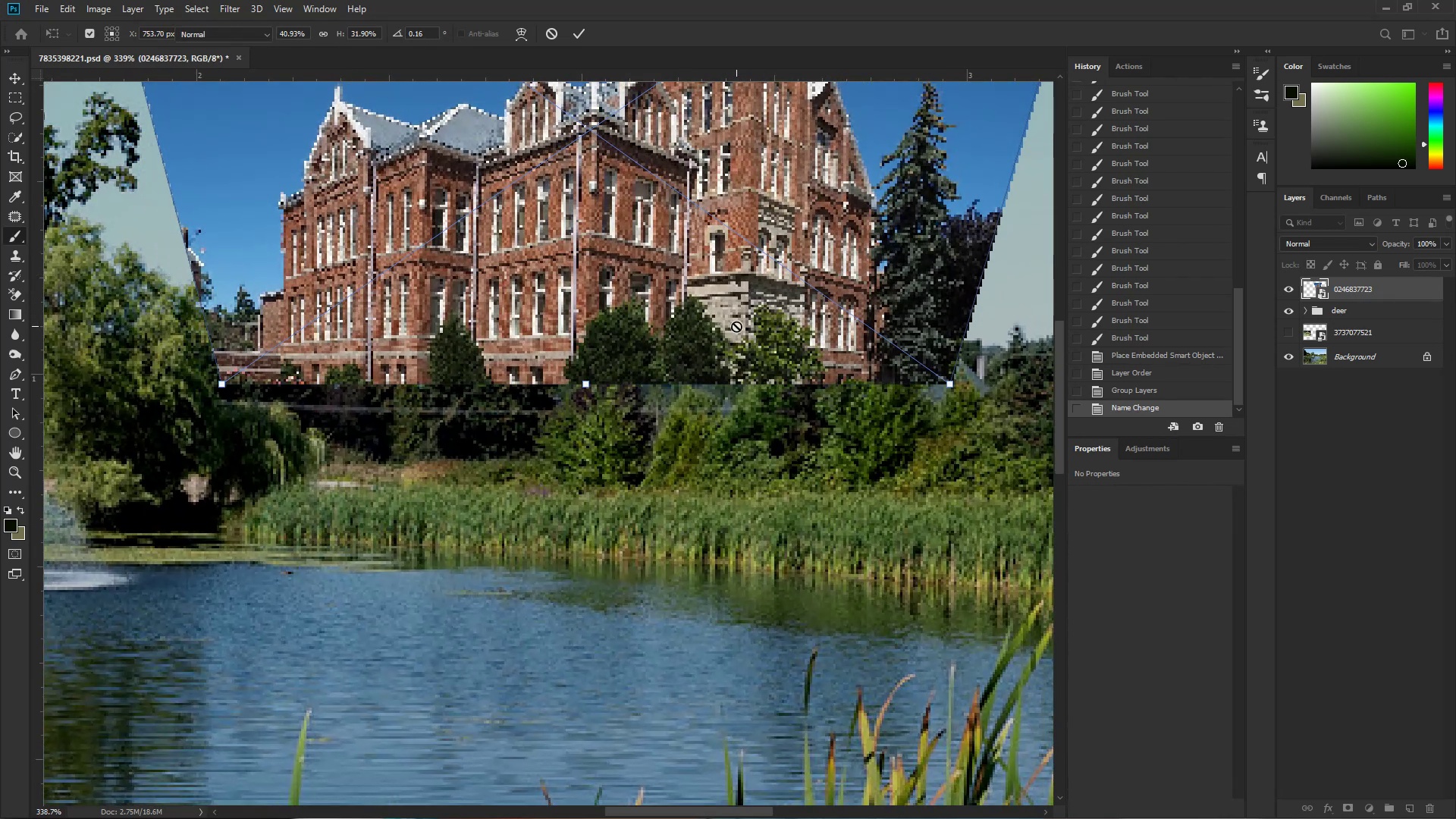 
hold_key(key=Space, duration=2.47)
 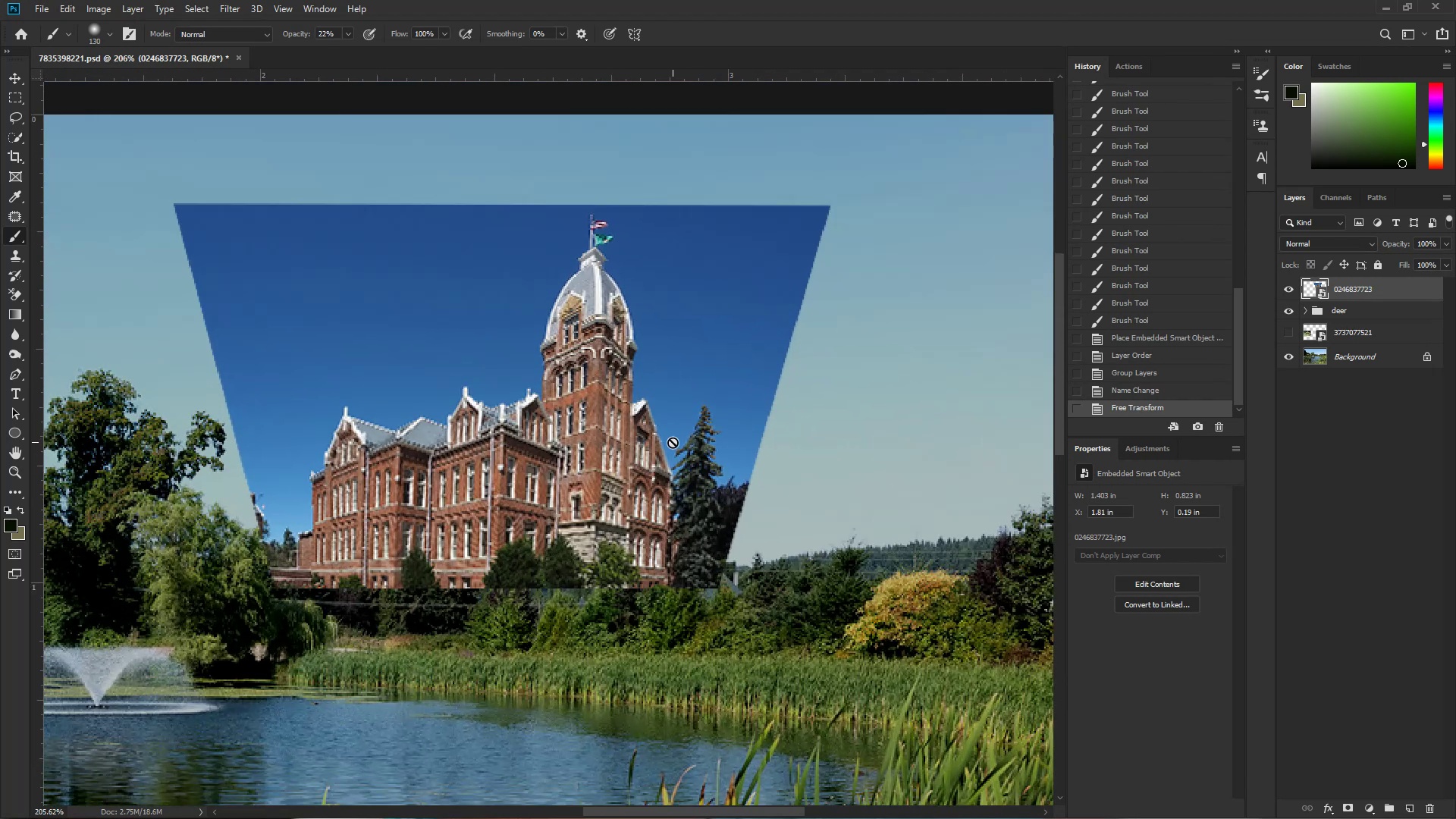 
hold_key(key=ControlLeft, duration=0.75)
left_click_drag(start_coordinate=[513, 255], to_coordinate=[451, 250])
 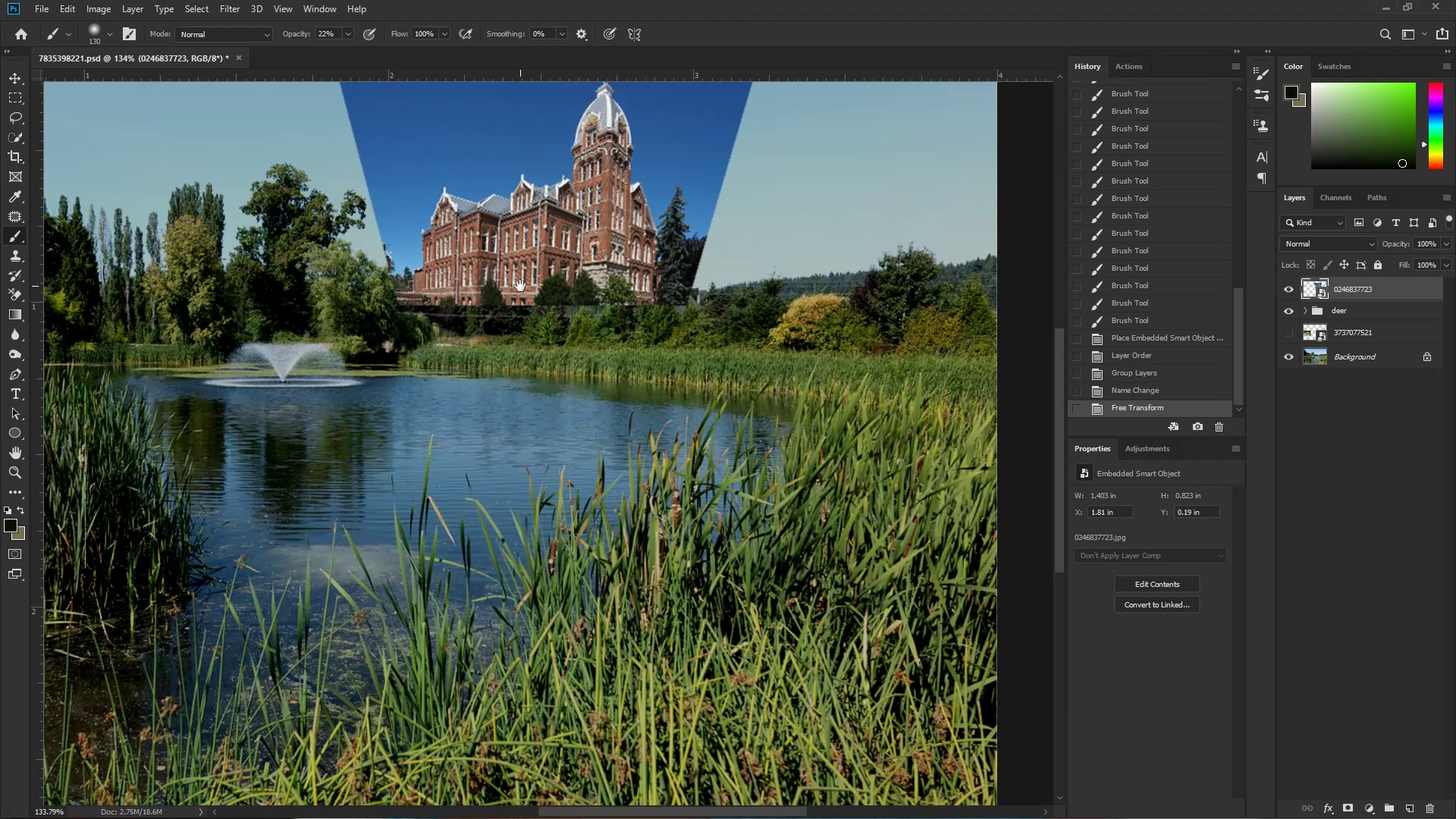 
key(Control+ControlLeft)
 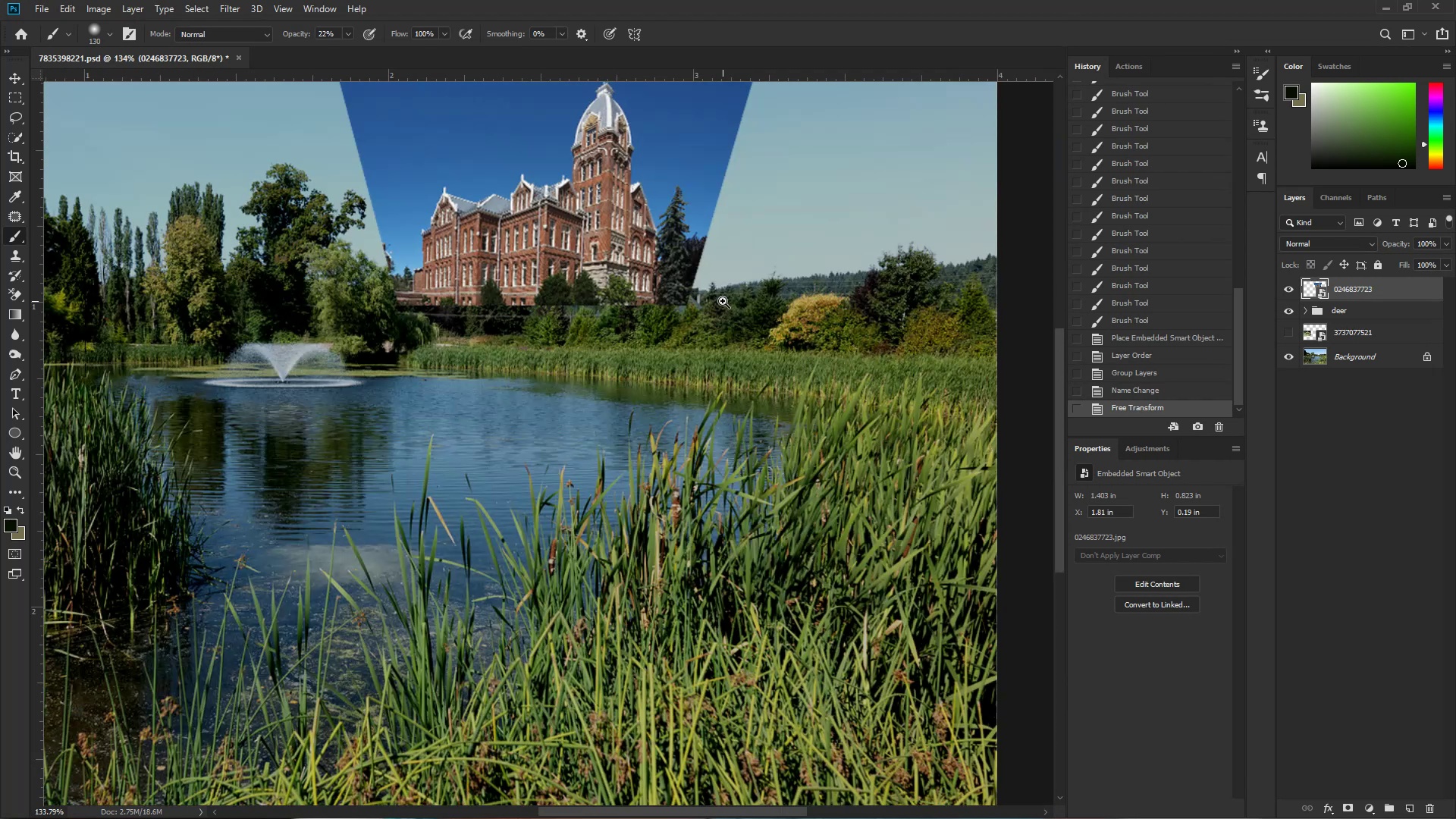 
left_click_drag(start_coordinate=[702, 263], to_coordinate=[706, 498])
 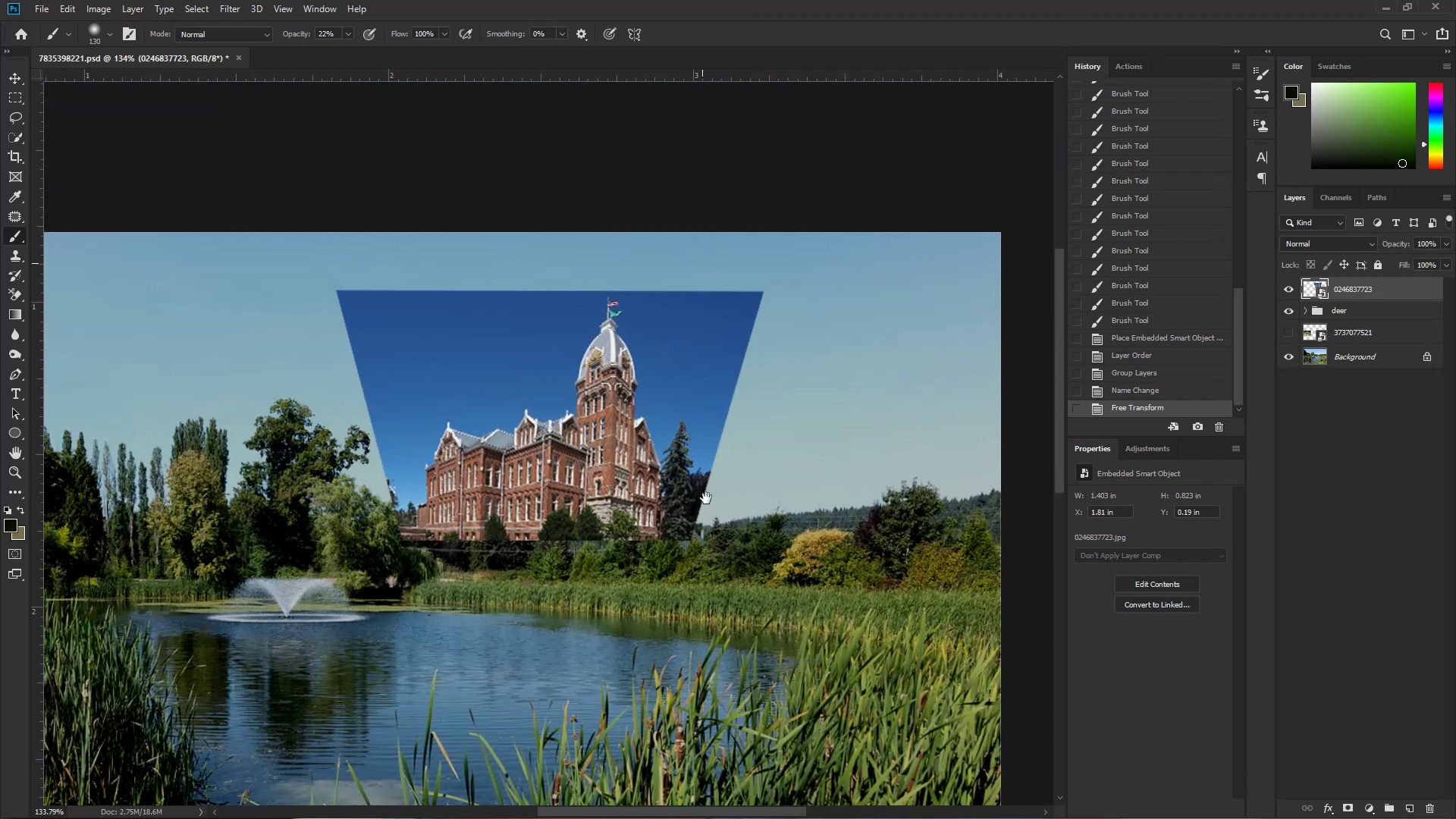 
hold_key(key=ControlLeft, duration=0.37)
left_click_drag(start_coordinate=[639, 452], to_coordinate=[676, 444])
 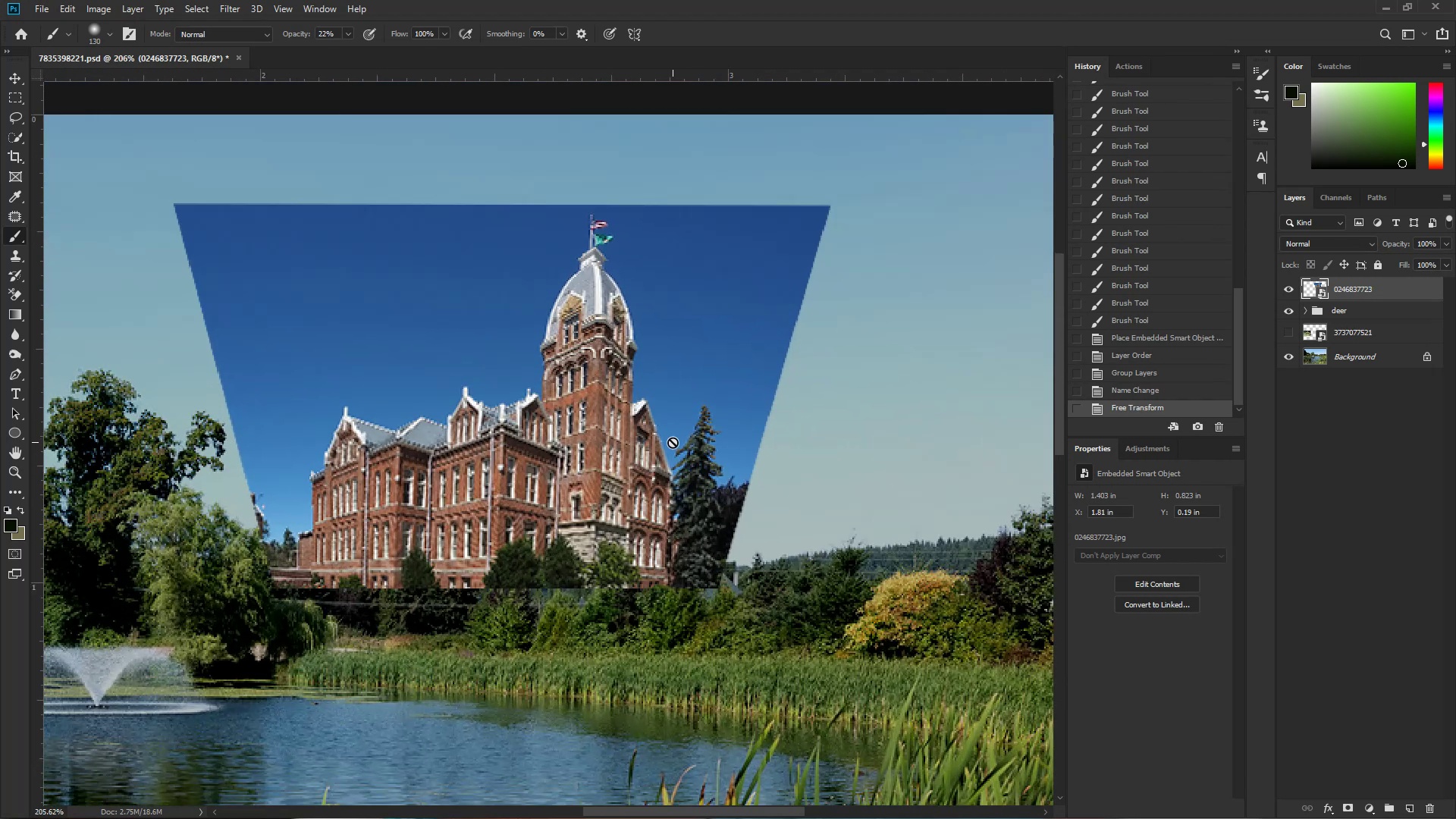 
key(P)
 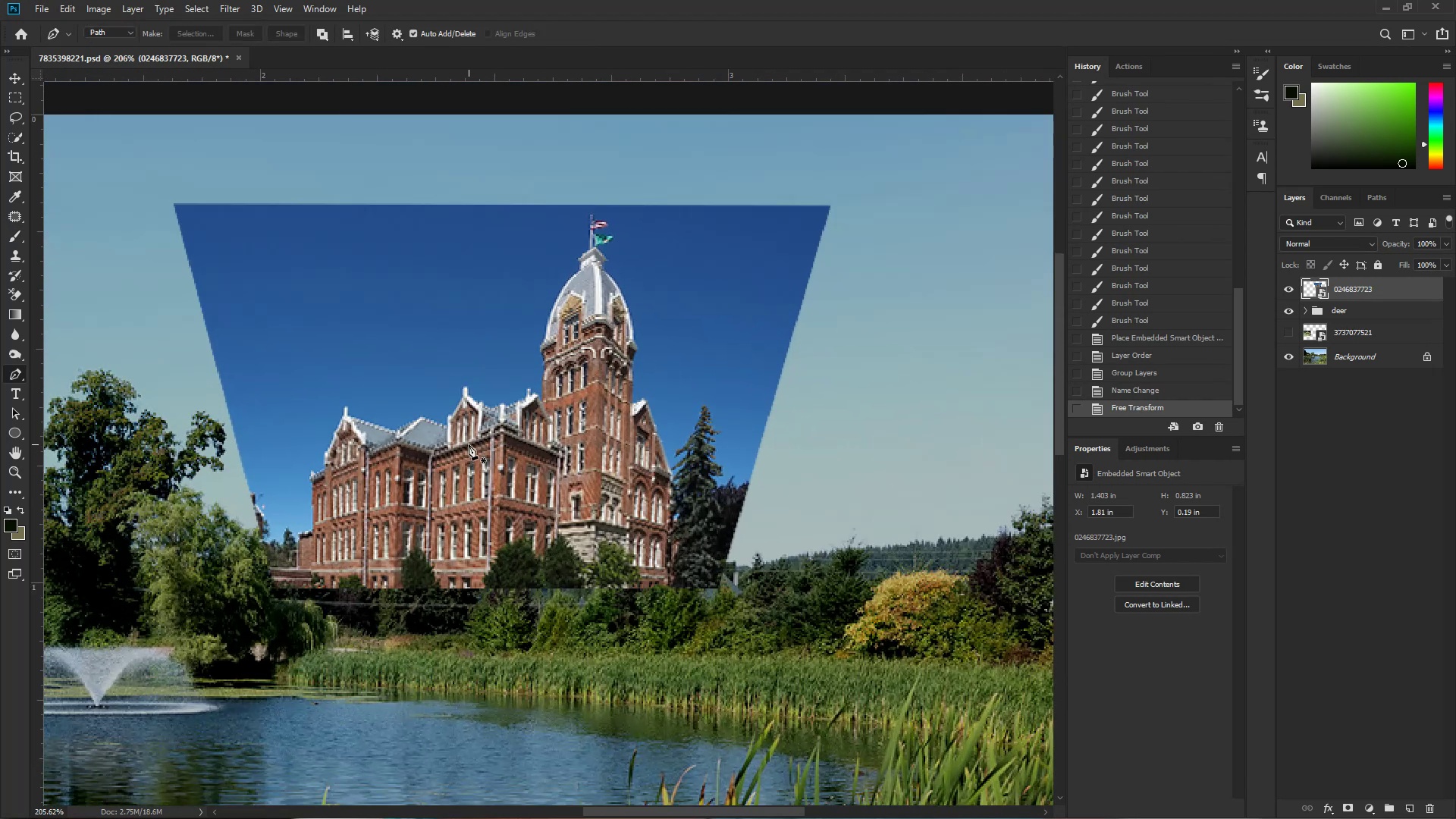 
hold_key(key=ControlLeft, duration=0.66)
 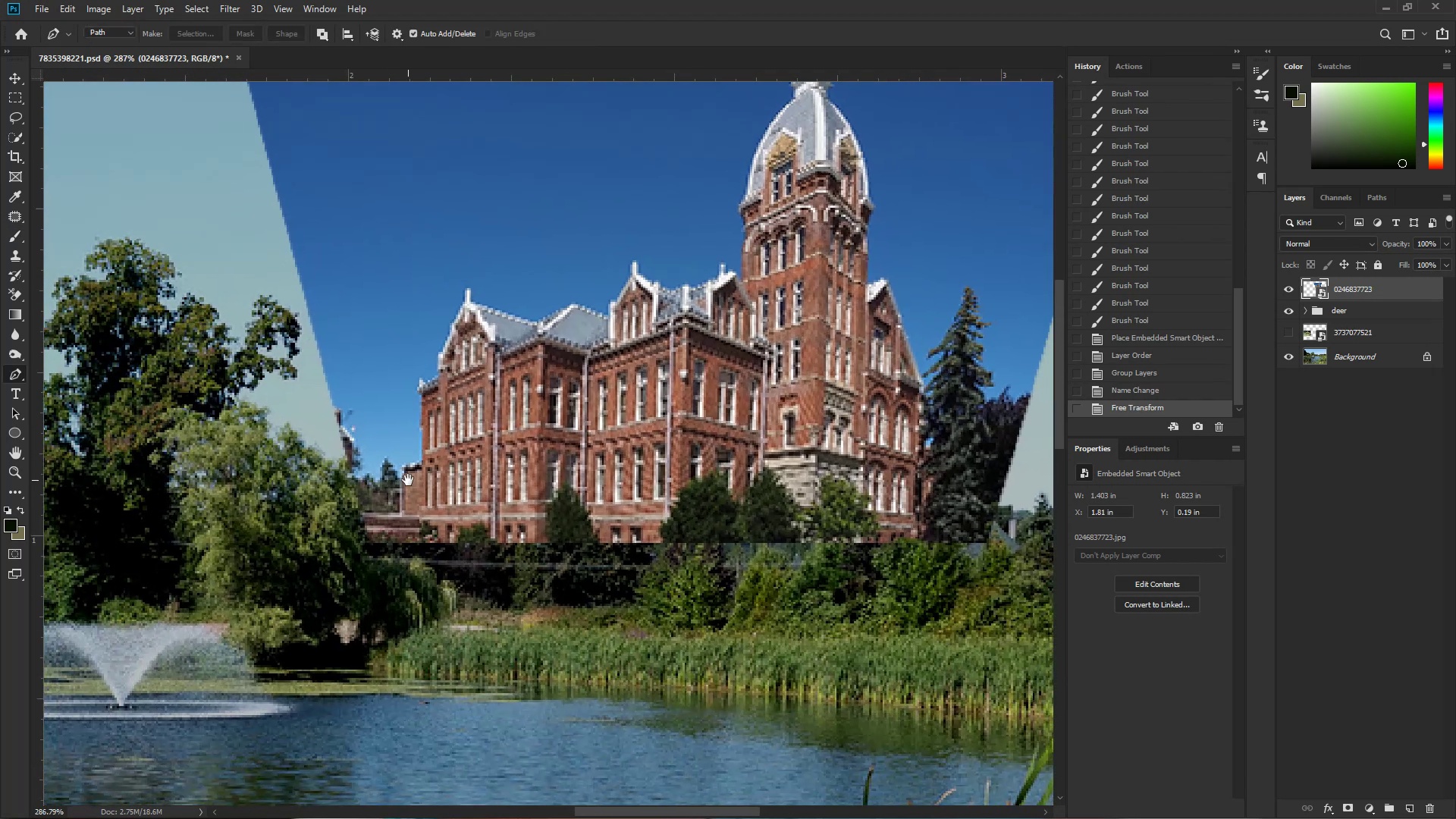 
hold_key(key=Space, duration=1.48)
 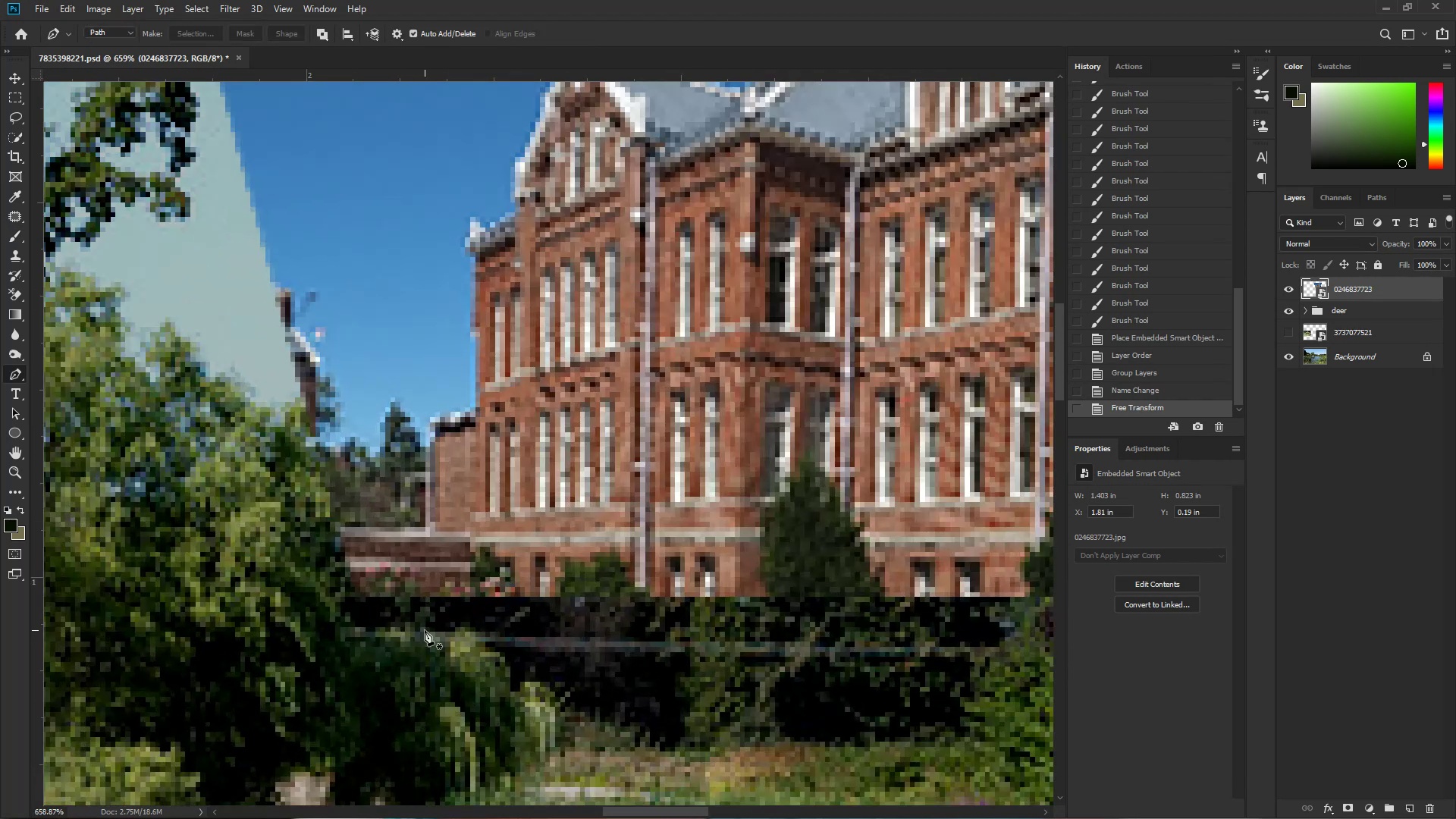 
left_click_drag(start_coordinate=[315, 469], to_coordinate=[342, 488])
 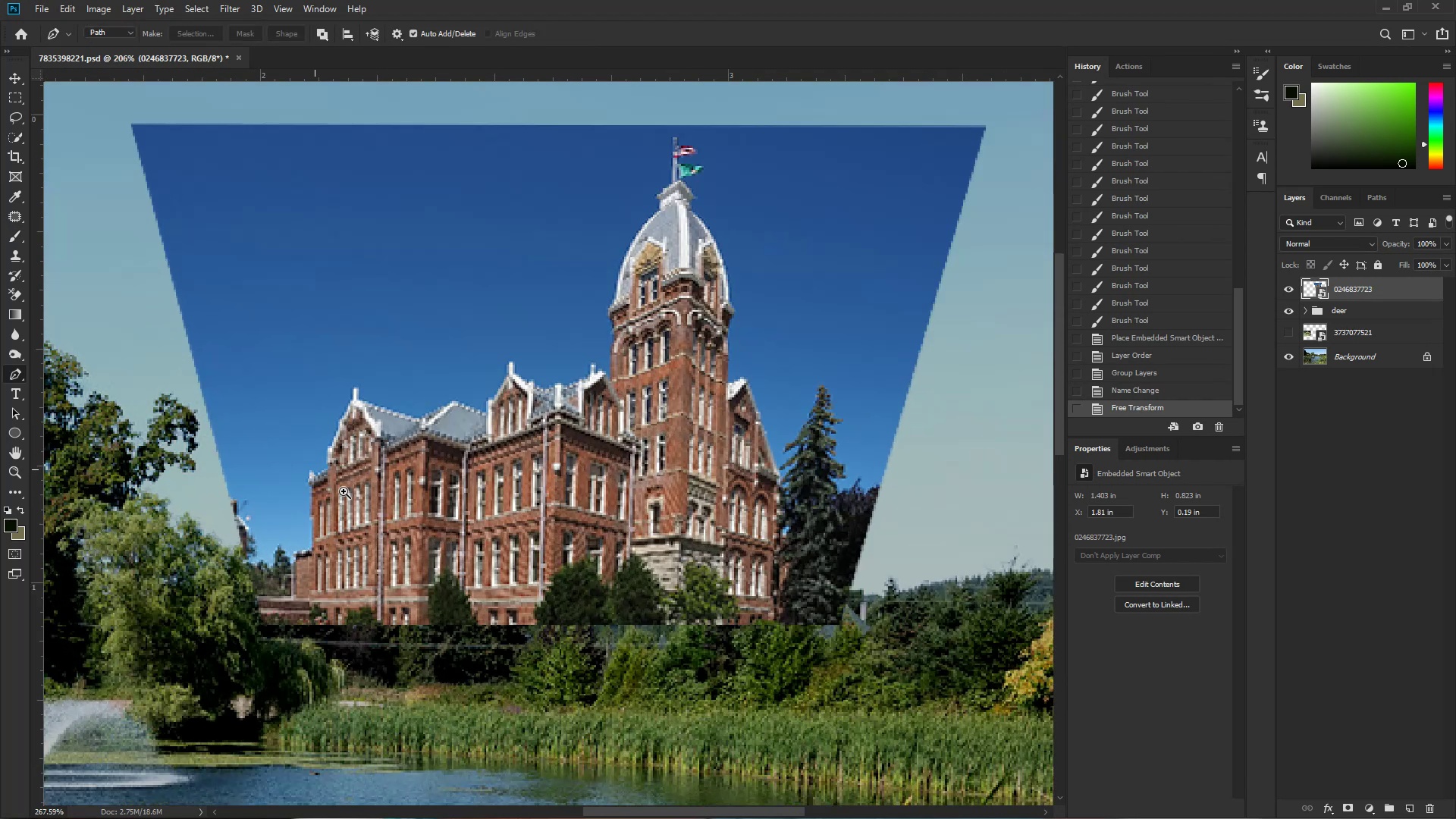 
left_click_drag(start_coordinate=[300, 573], to_coordinate=[410, 480])
 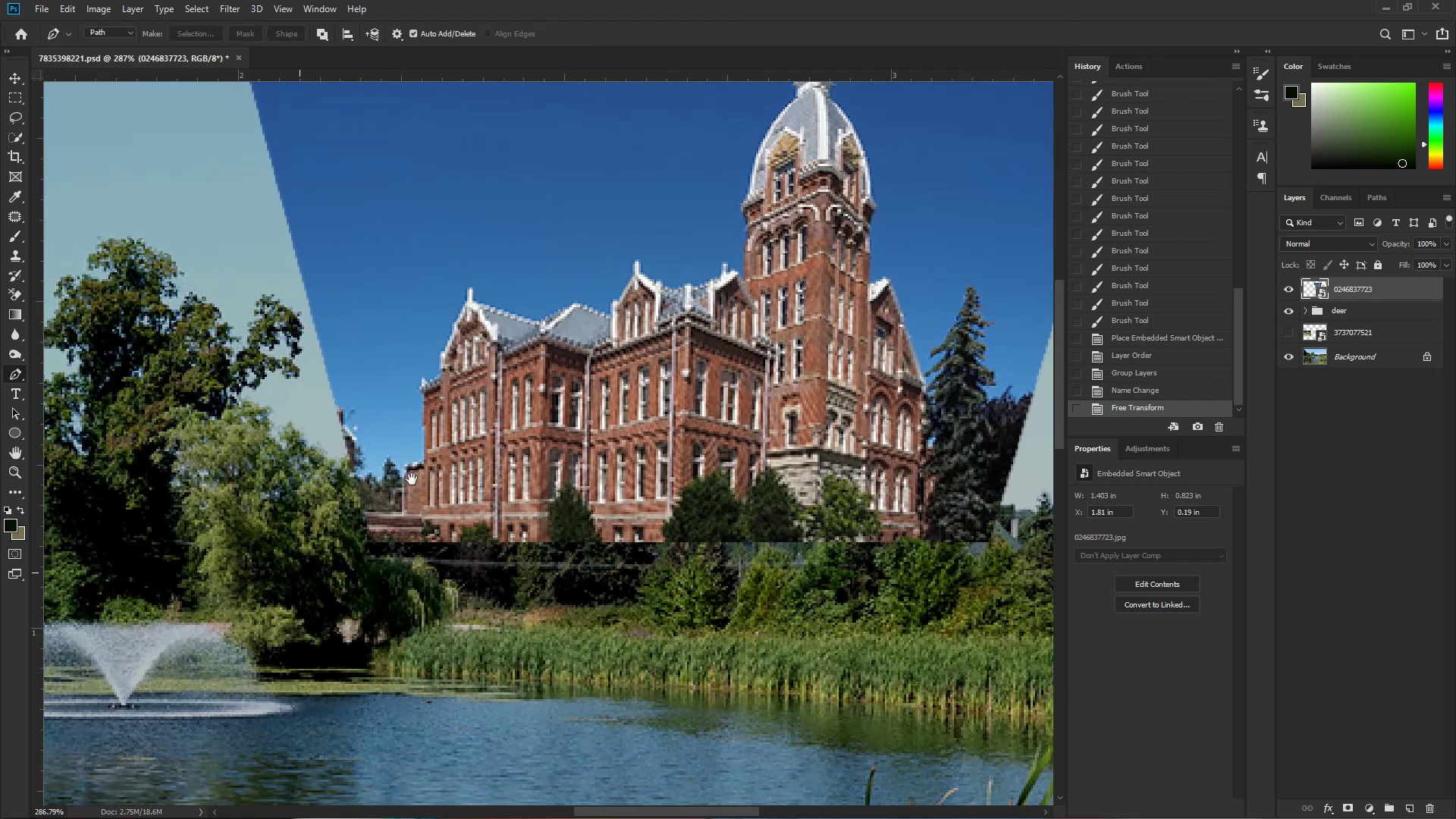 
hold_key(key=ControlLeft, duration=0.37)
left_click_drag(start_coordinate=[380, 502], to_coordinate=[438, 516])
 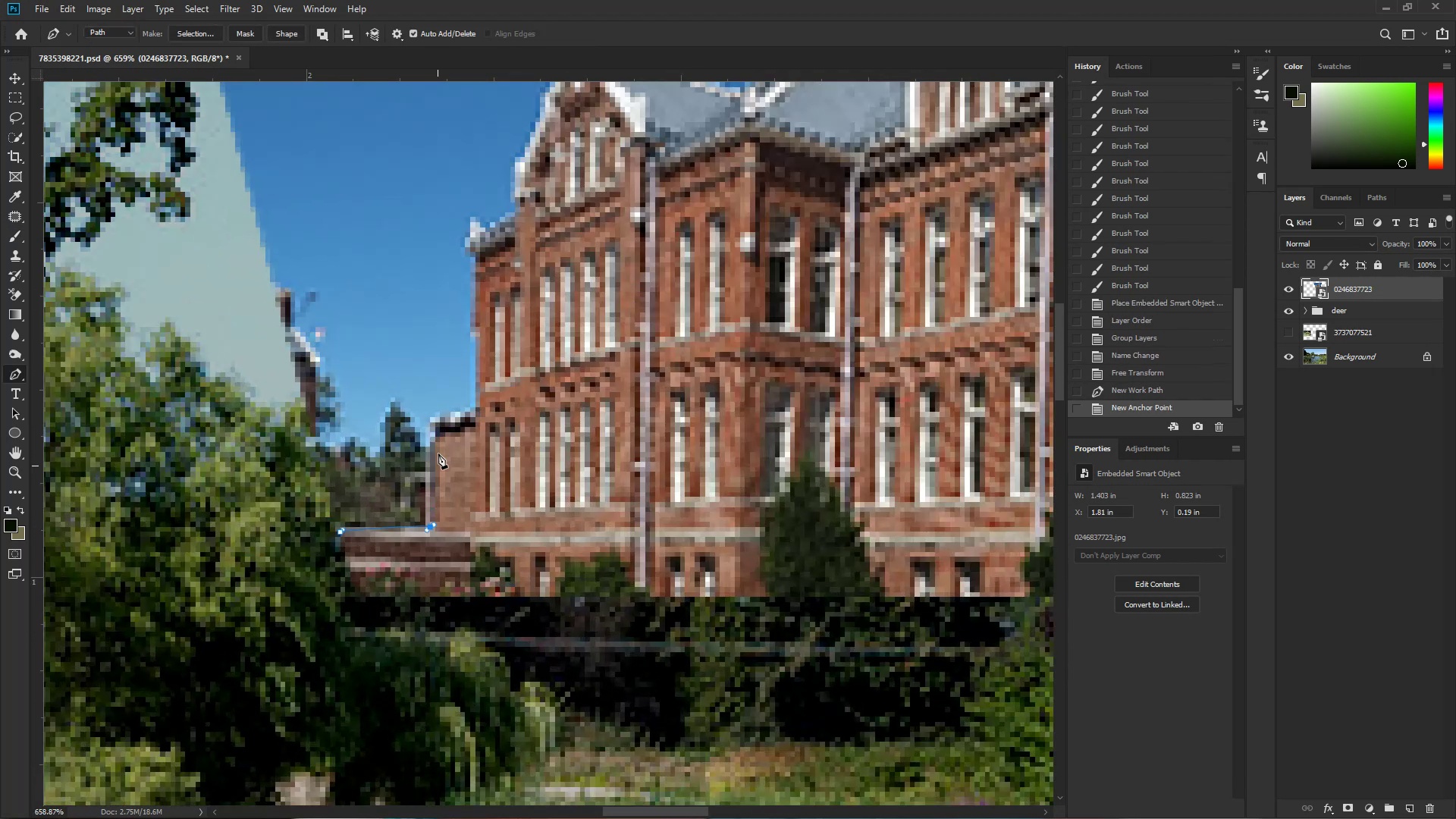 
left_click_drag(start_coordinate=[449, 417], to_coordinate=[453, 416])
 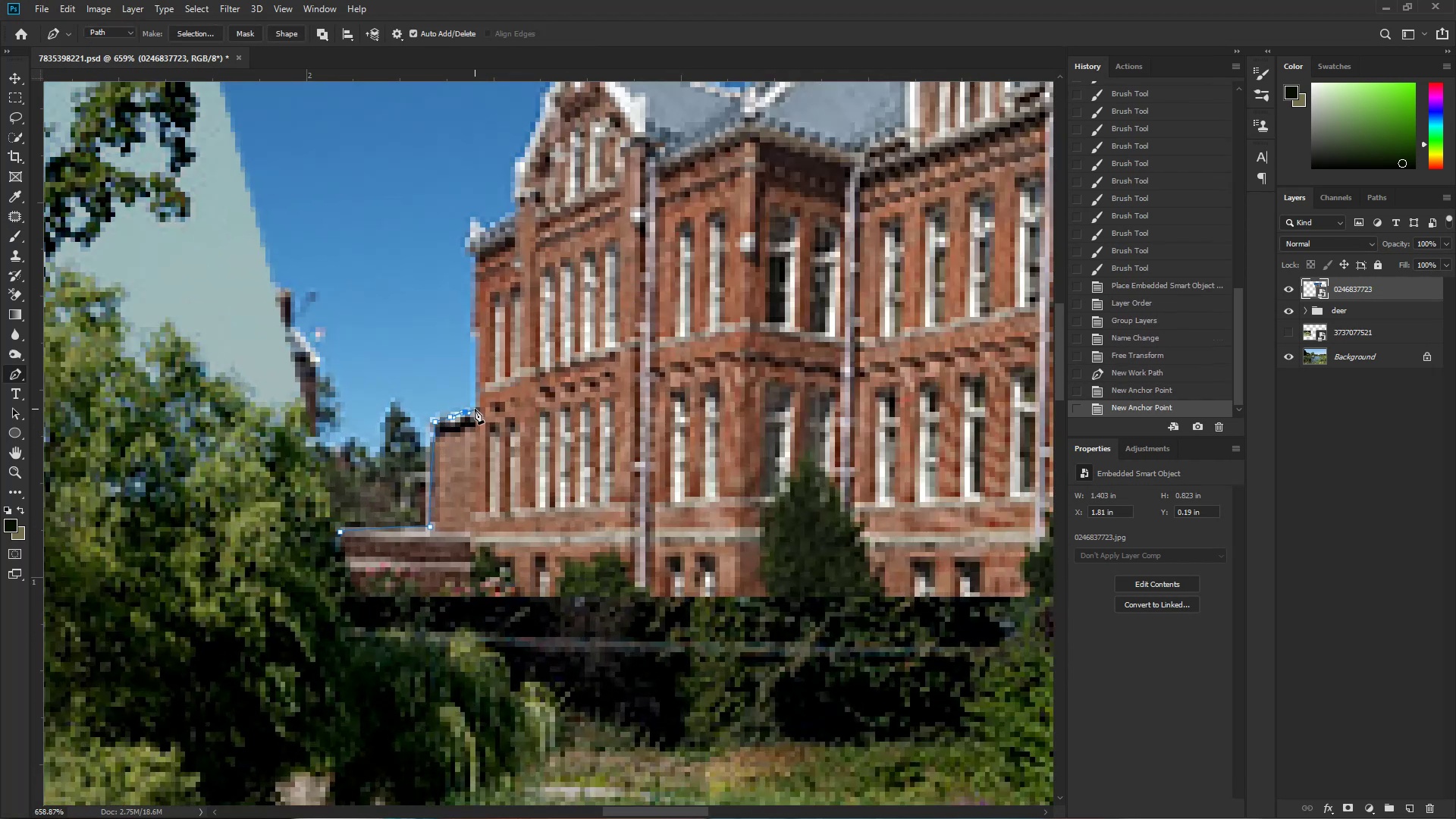 
hold_key(key=Space, duration=0.67)
 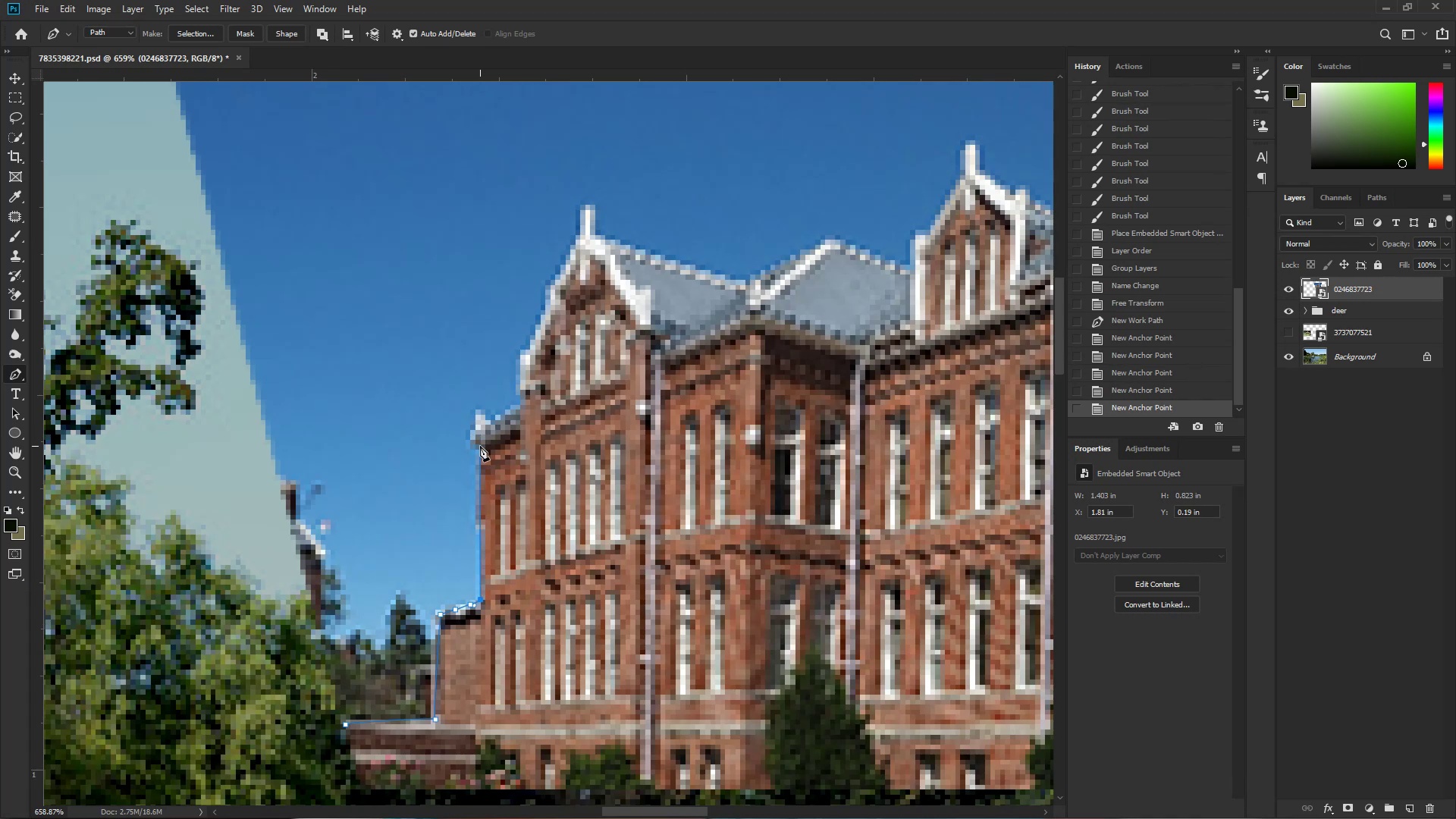 
left_click_drag(start_coordinate=[473, 244], to_coordinate=[479, 437])
 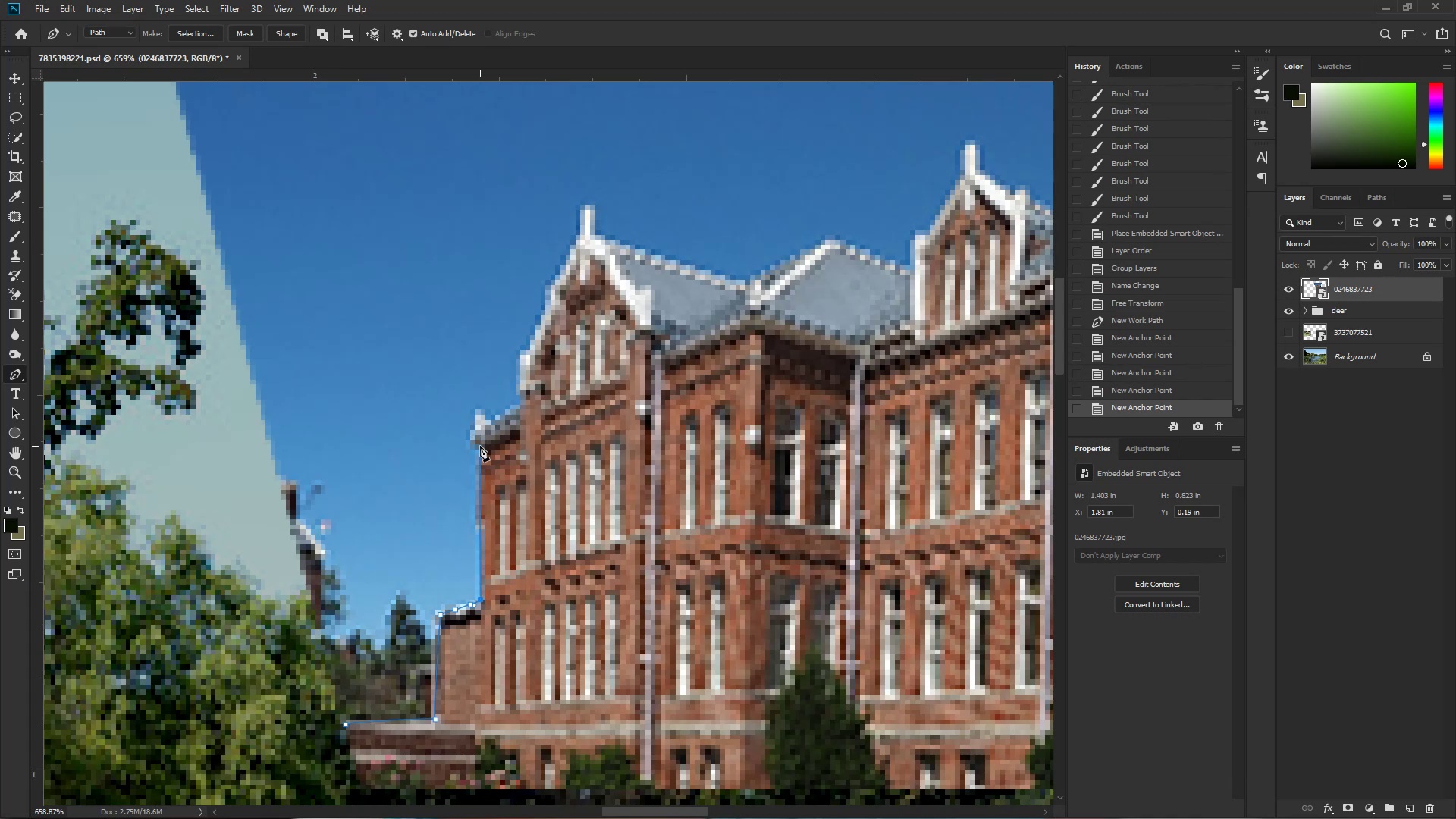 
left_click([480, 446])
 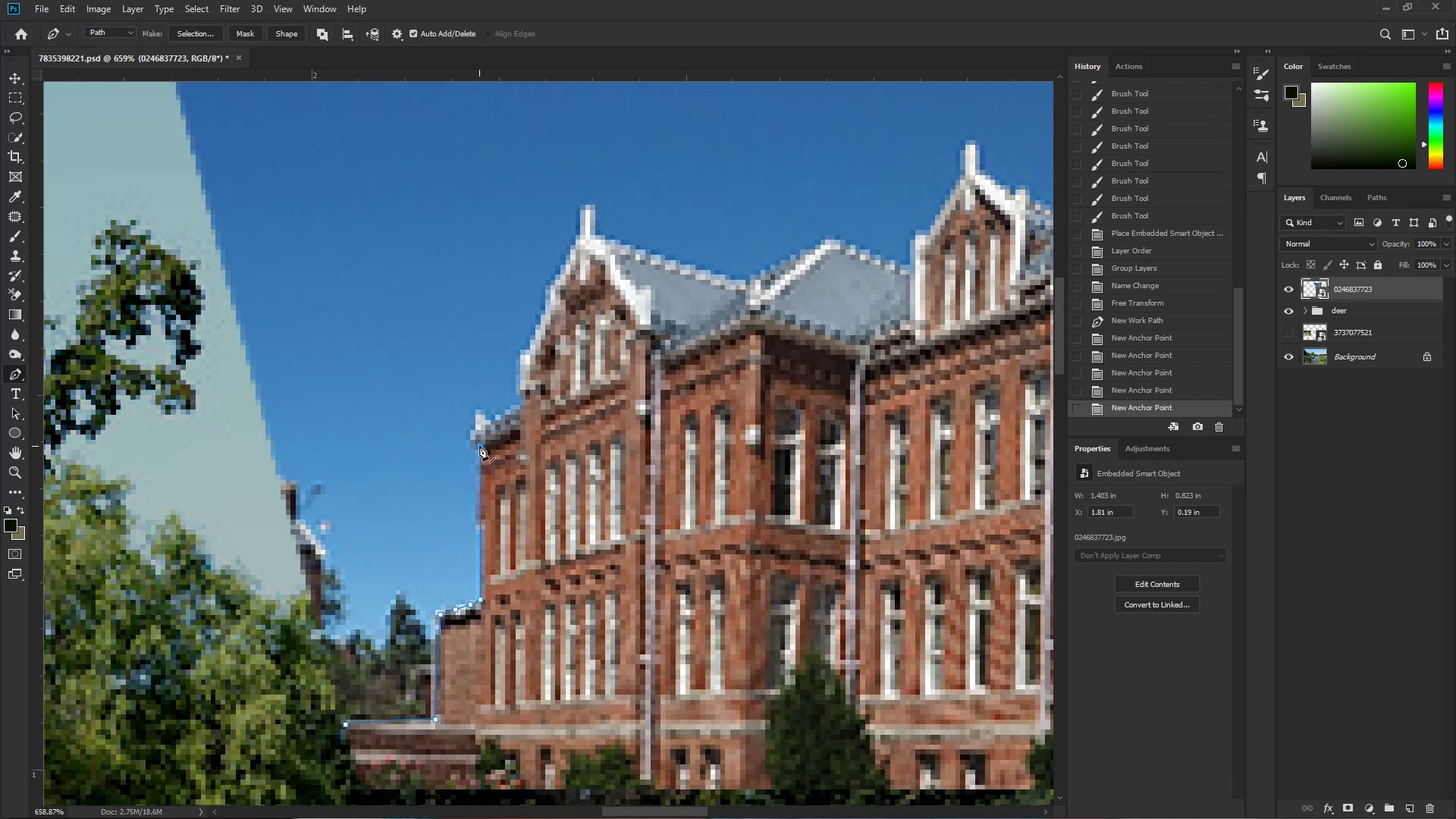 
key(Control+Space)
 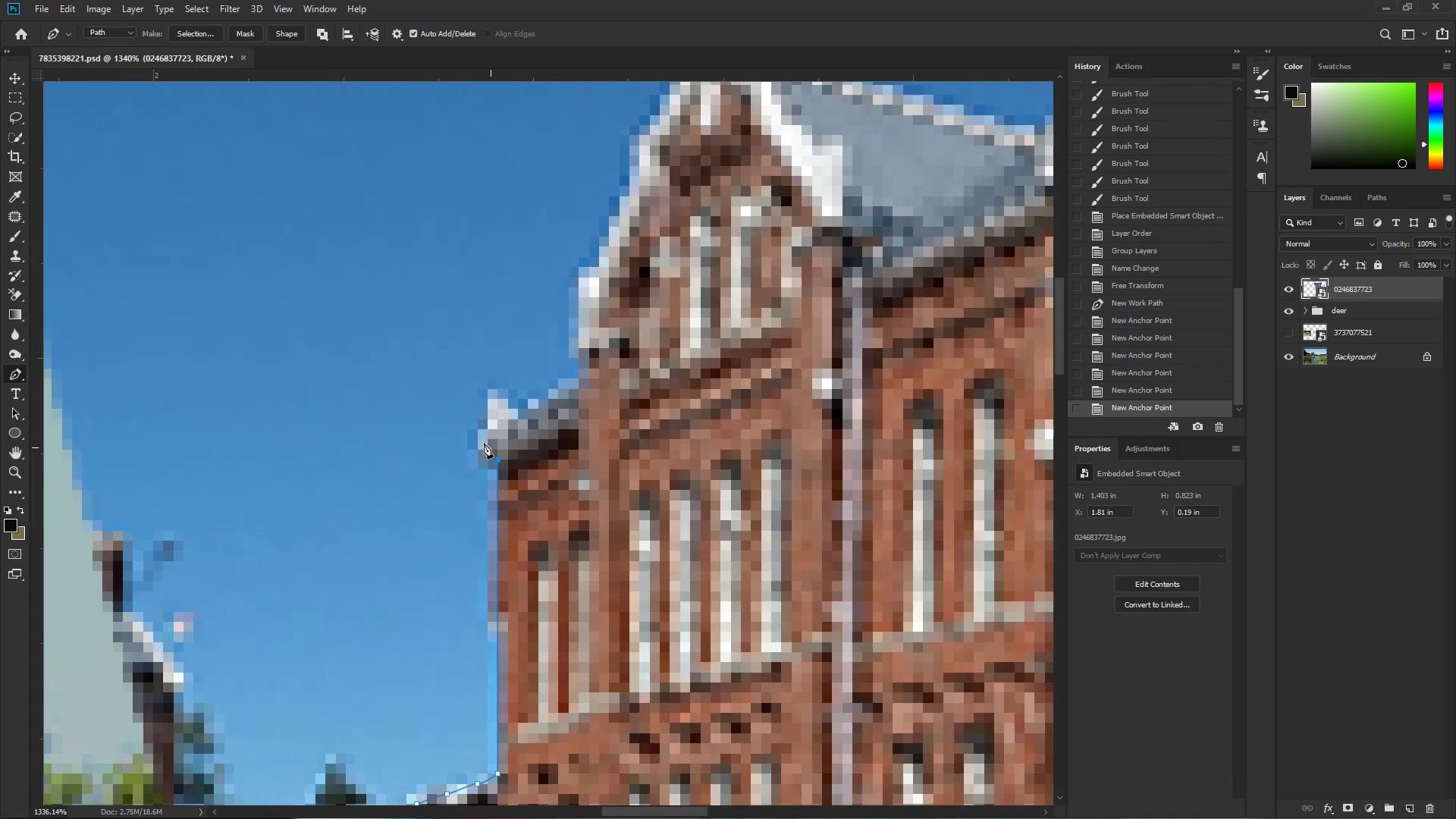 
key(Control+ControlLeft)
 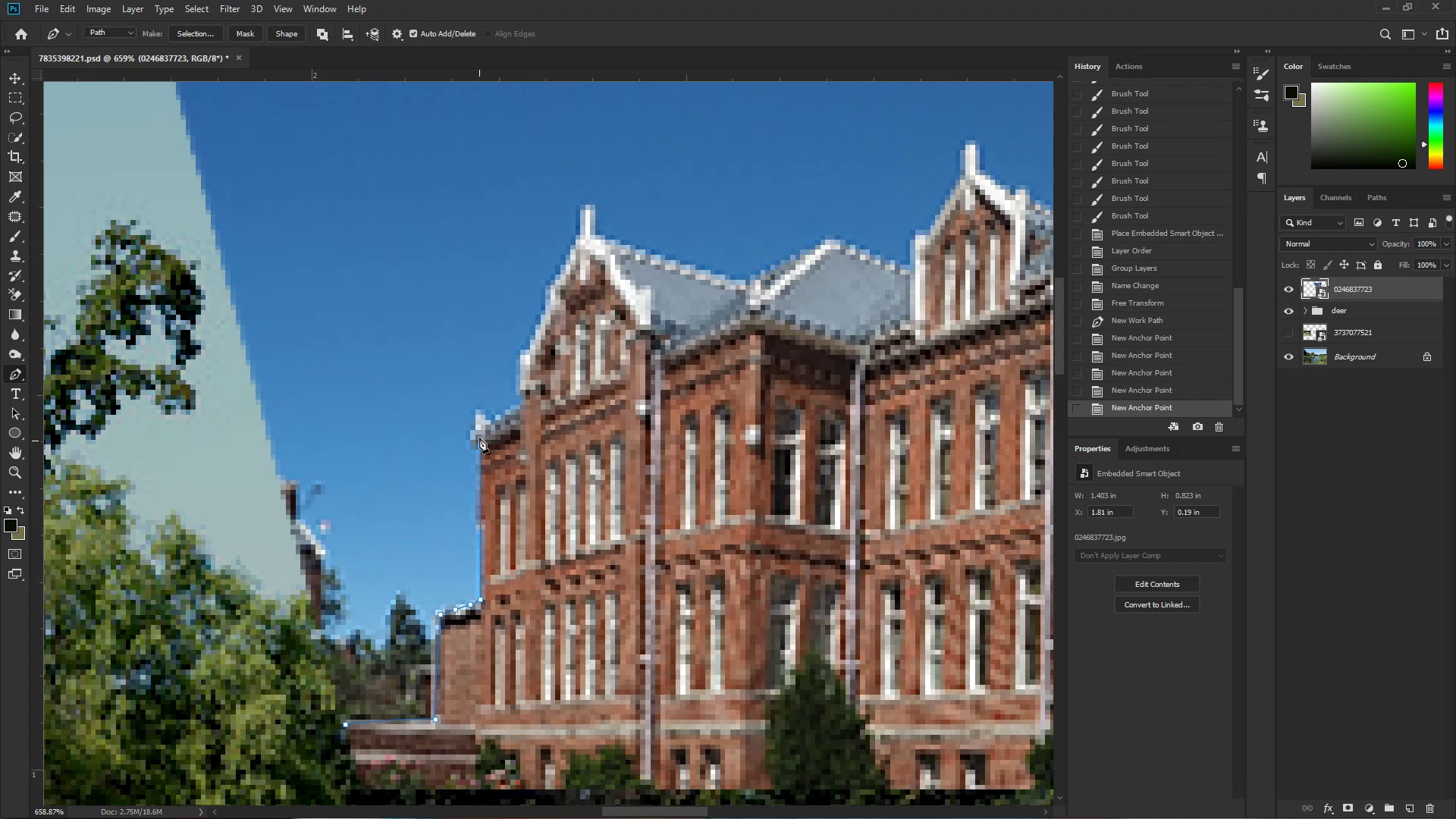 
left_click_drag(start_coordinate=[464, 430], to_coordinate=[514, 453])
 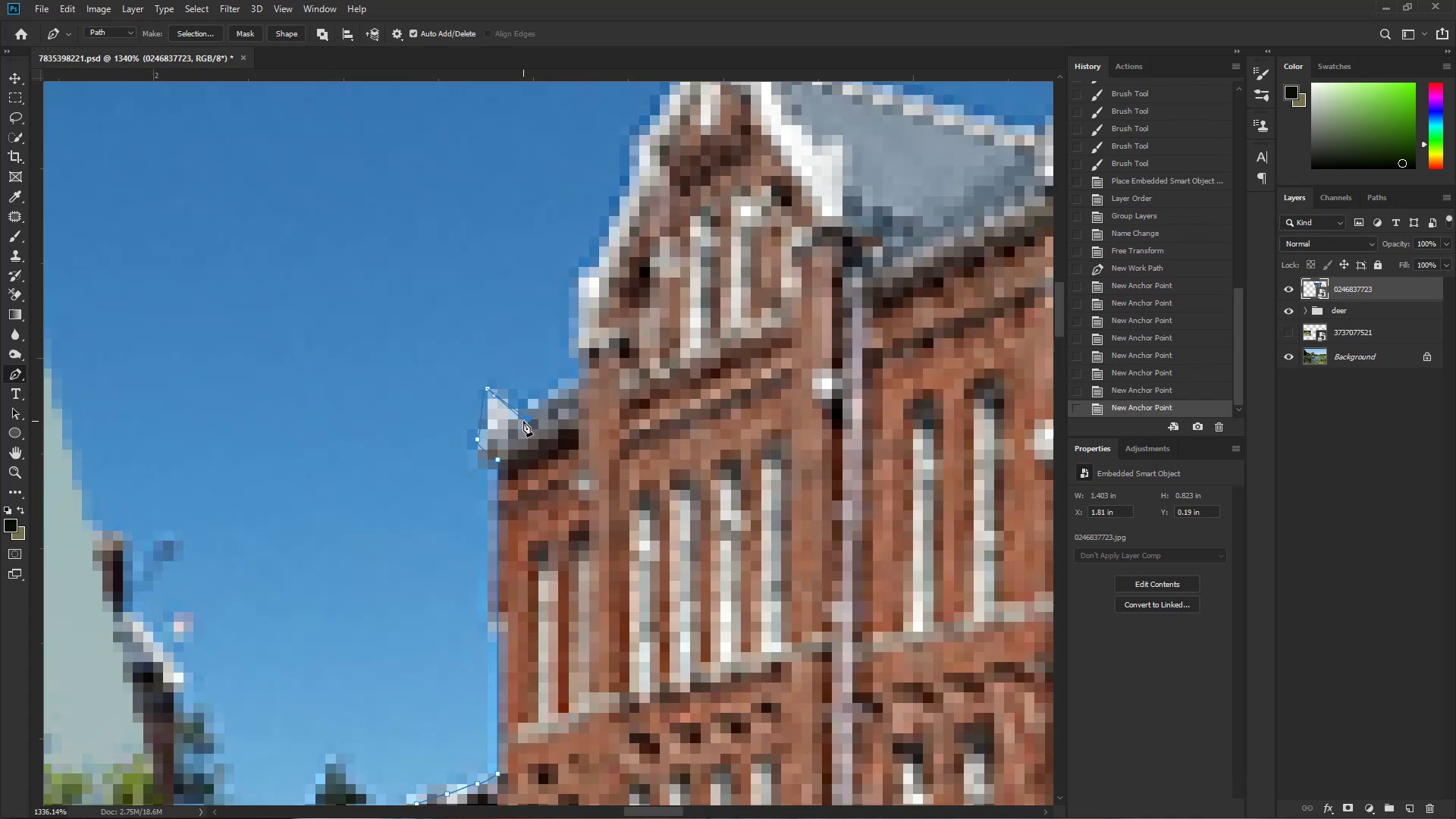 
left_click([576, 376])
 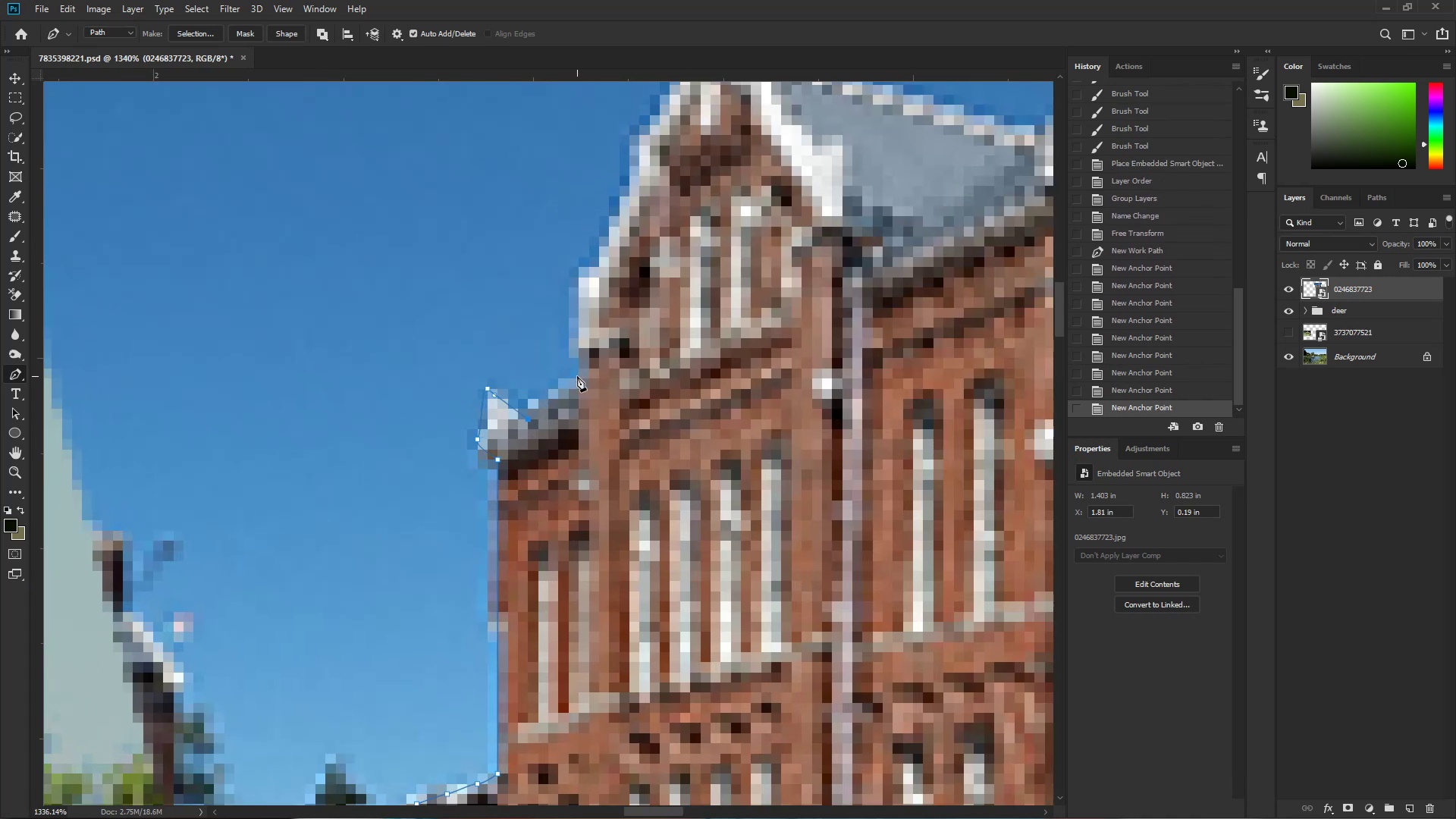 
hold_key(key=Space, duration=0.59)
 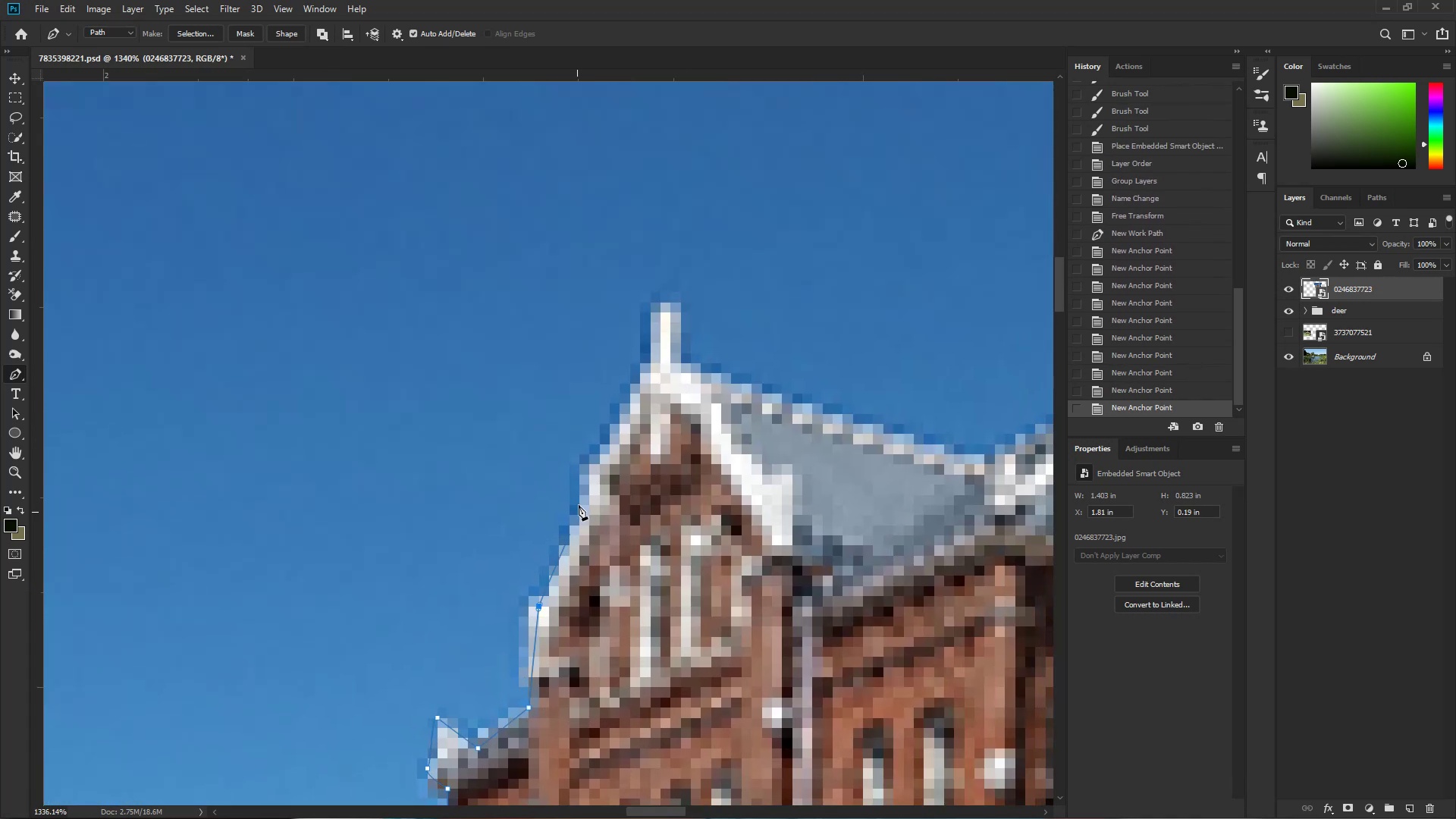 
left_click_drag(start_coordinate=[587, 292], to_coordinate=[537, 621])
 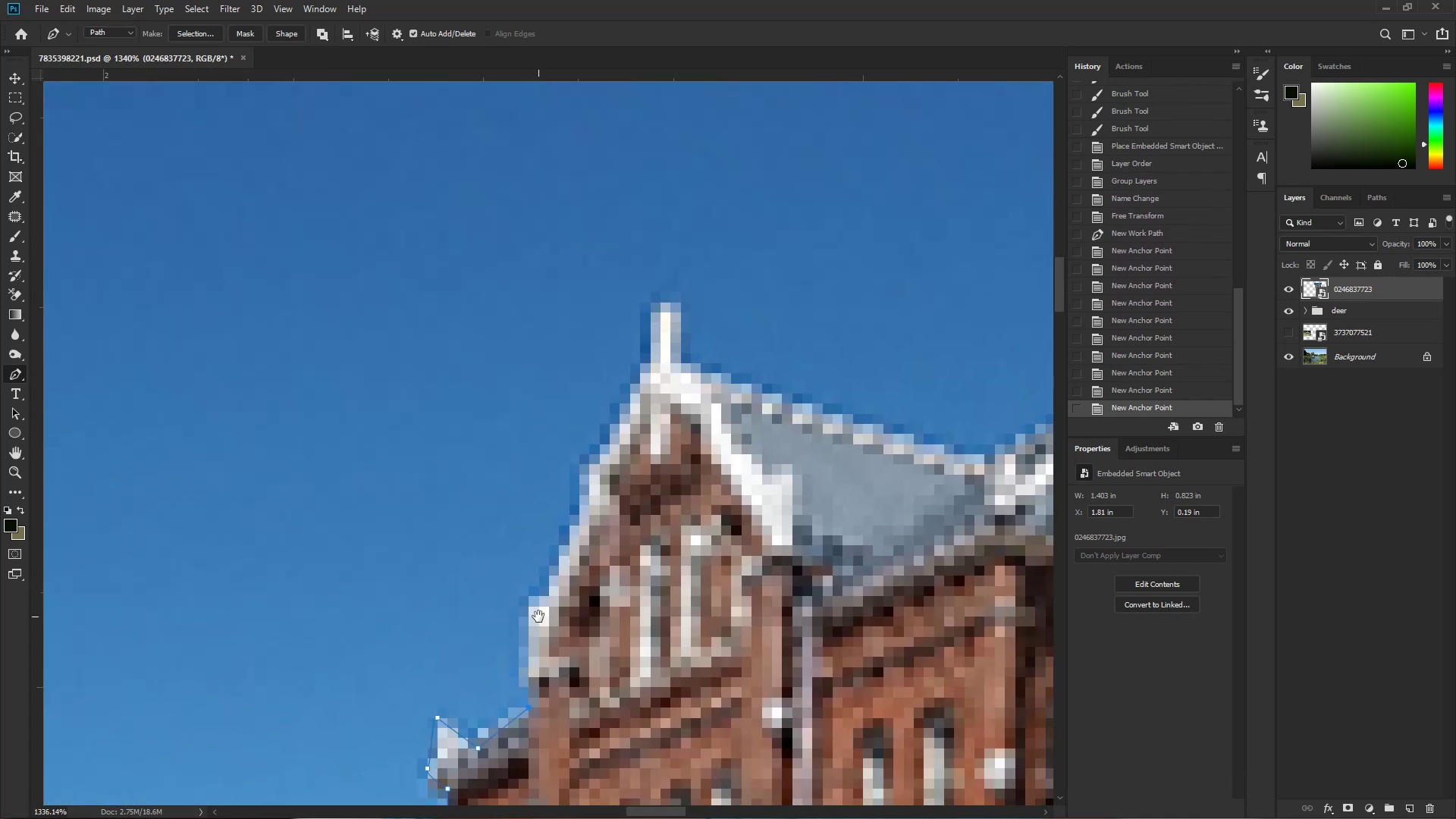 
left_click_drag(start_coordinate=[538, 608], to_coordinate=[539, 604])
 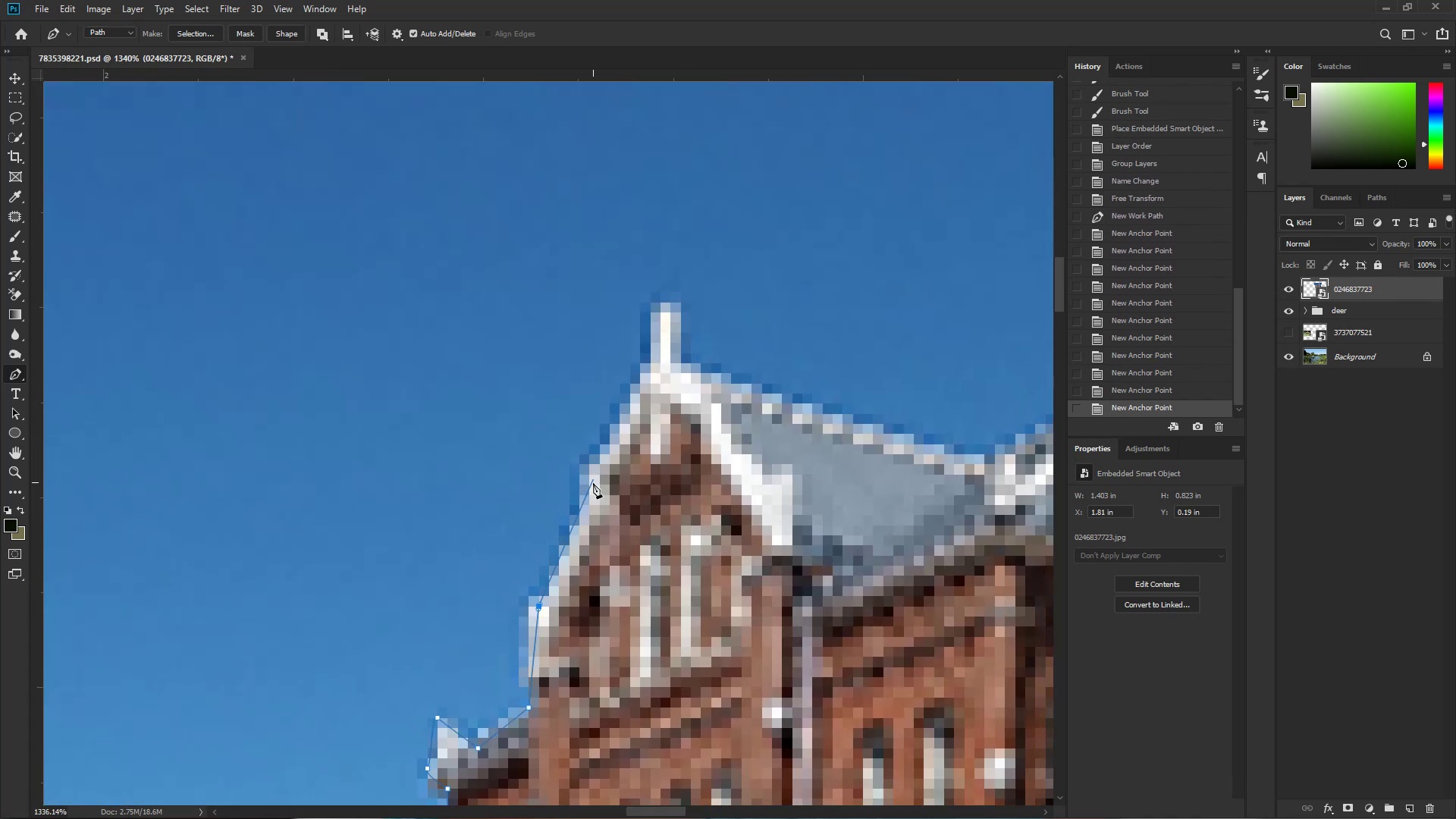 
left_click_drag(start_coordinate=[587, 505], to_coordinate=[587, 501])
 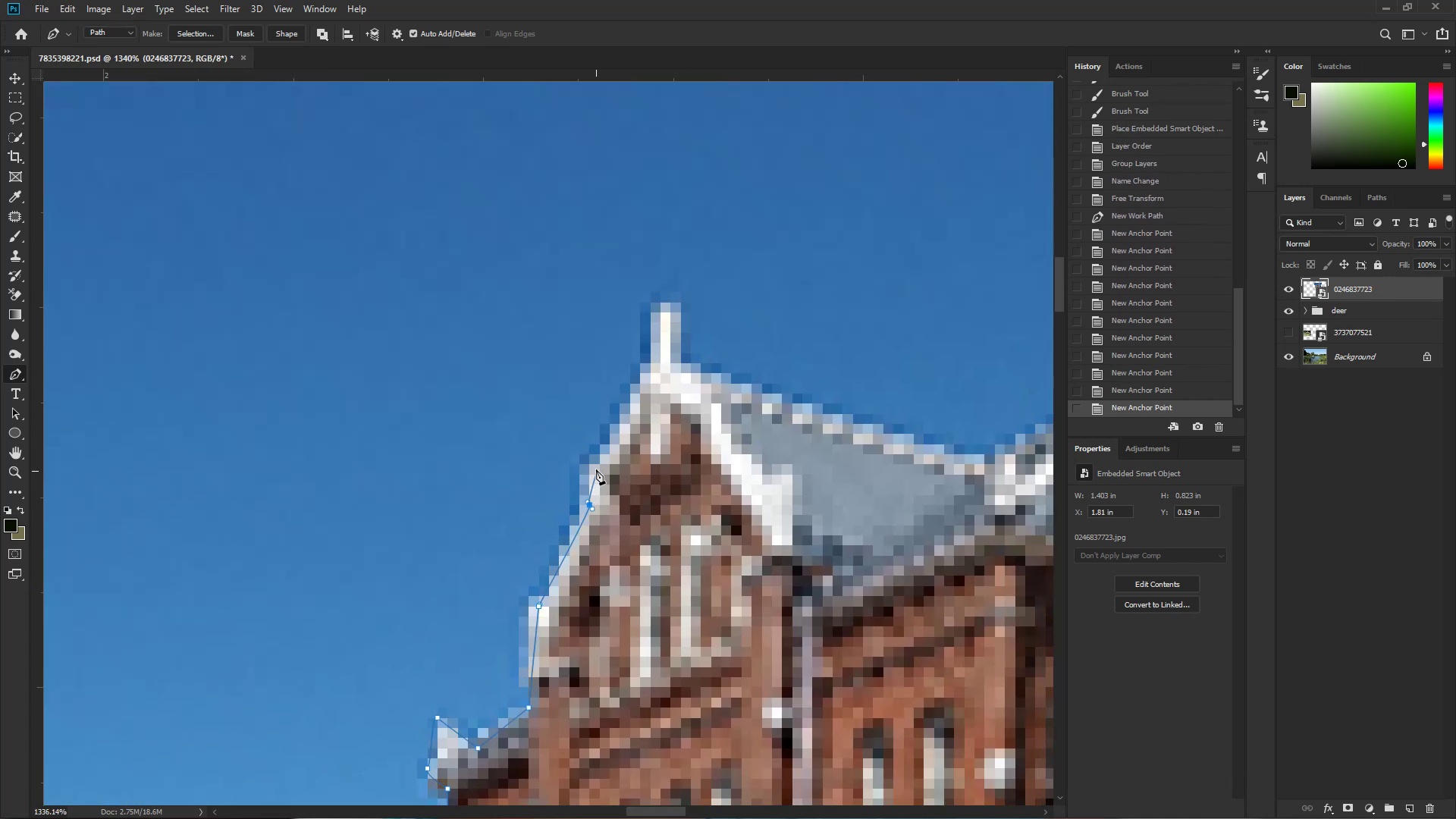 
left_click_drag(start_coordinate=[594, 463], to_coordinate=[594, 459])
 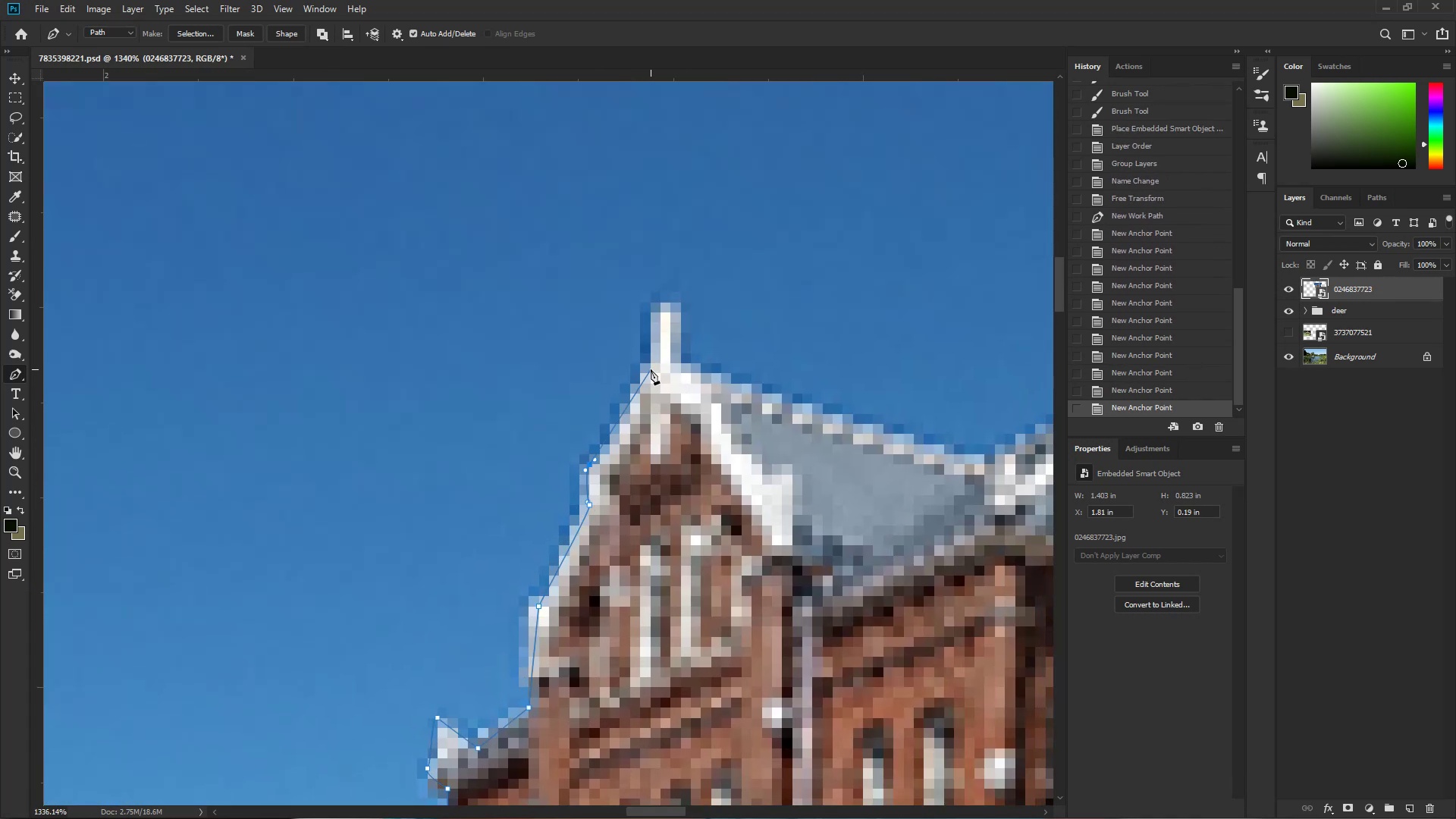 
left_click([655, 368])
 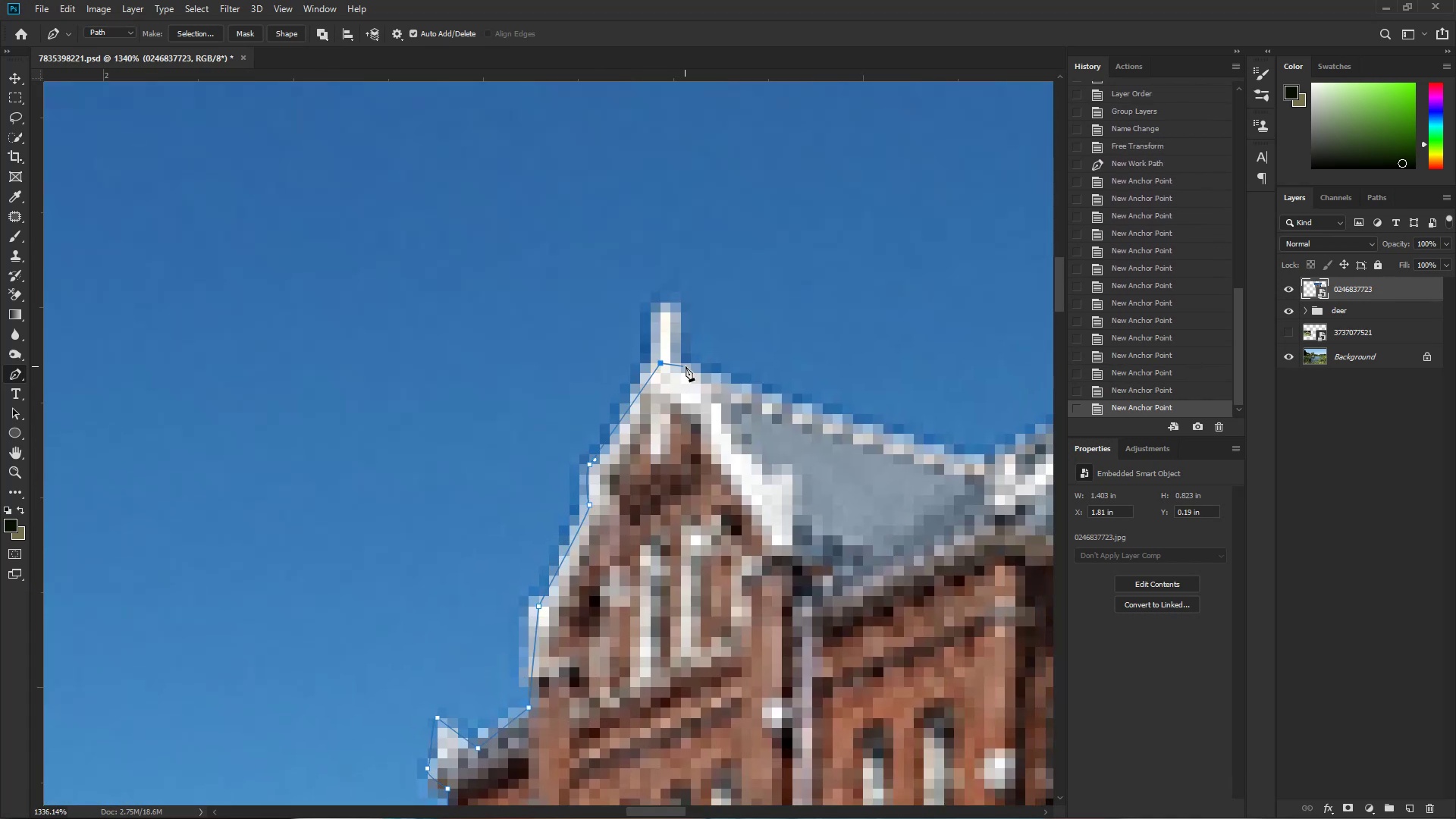 
hold_key(key=Space, duration=0.59)
 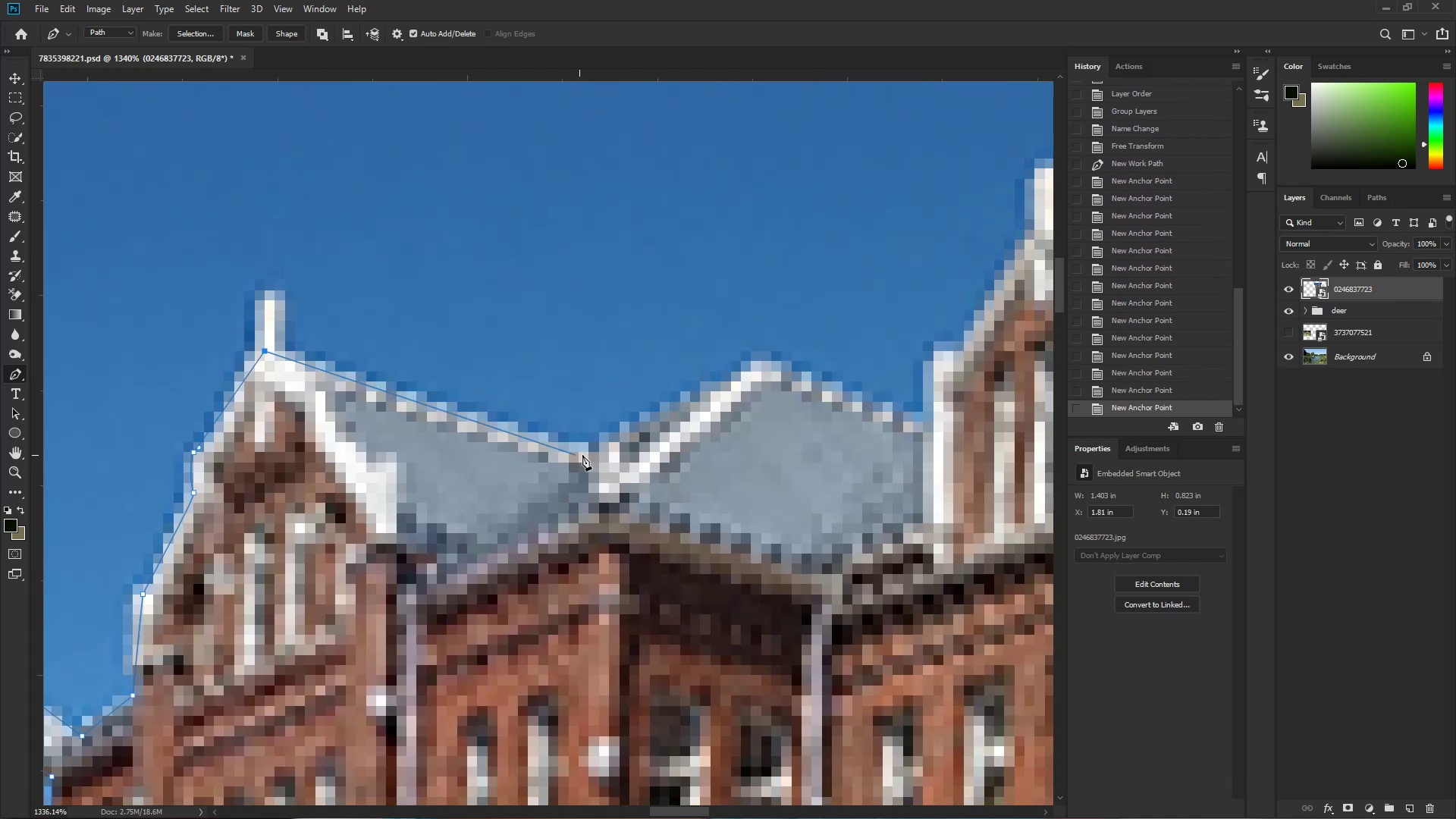 
left_click_drag(start_coordinate=[837, 406], to_coordinate=[441, 394])
 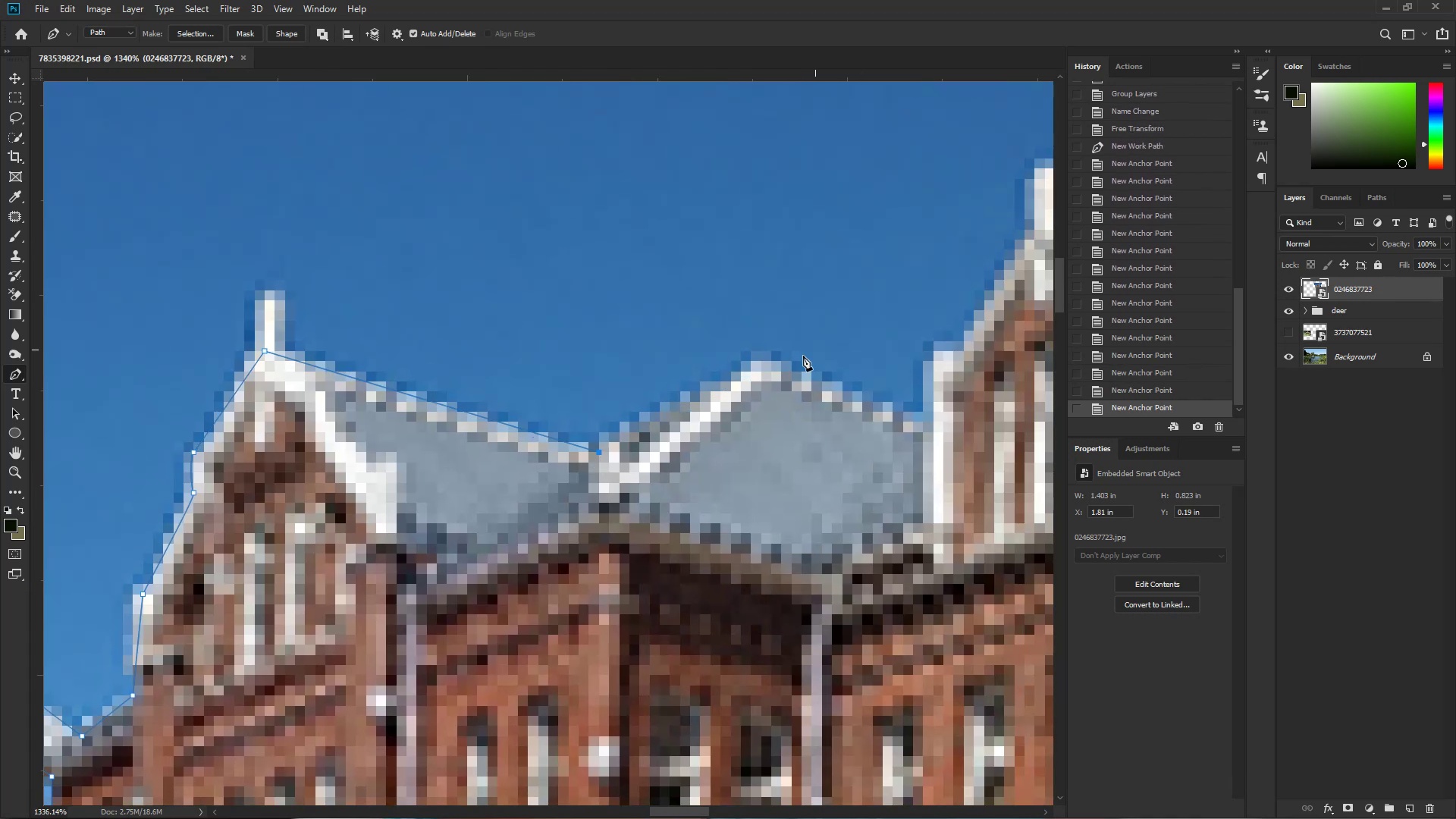 
left_click([777, 359])
 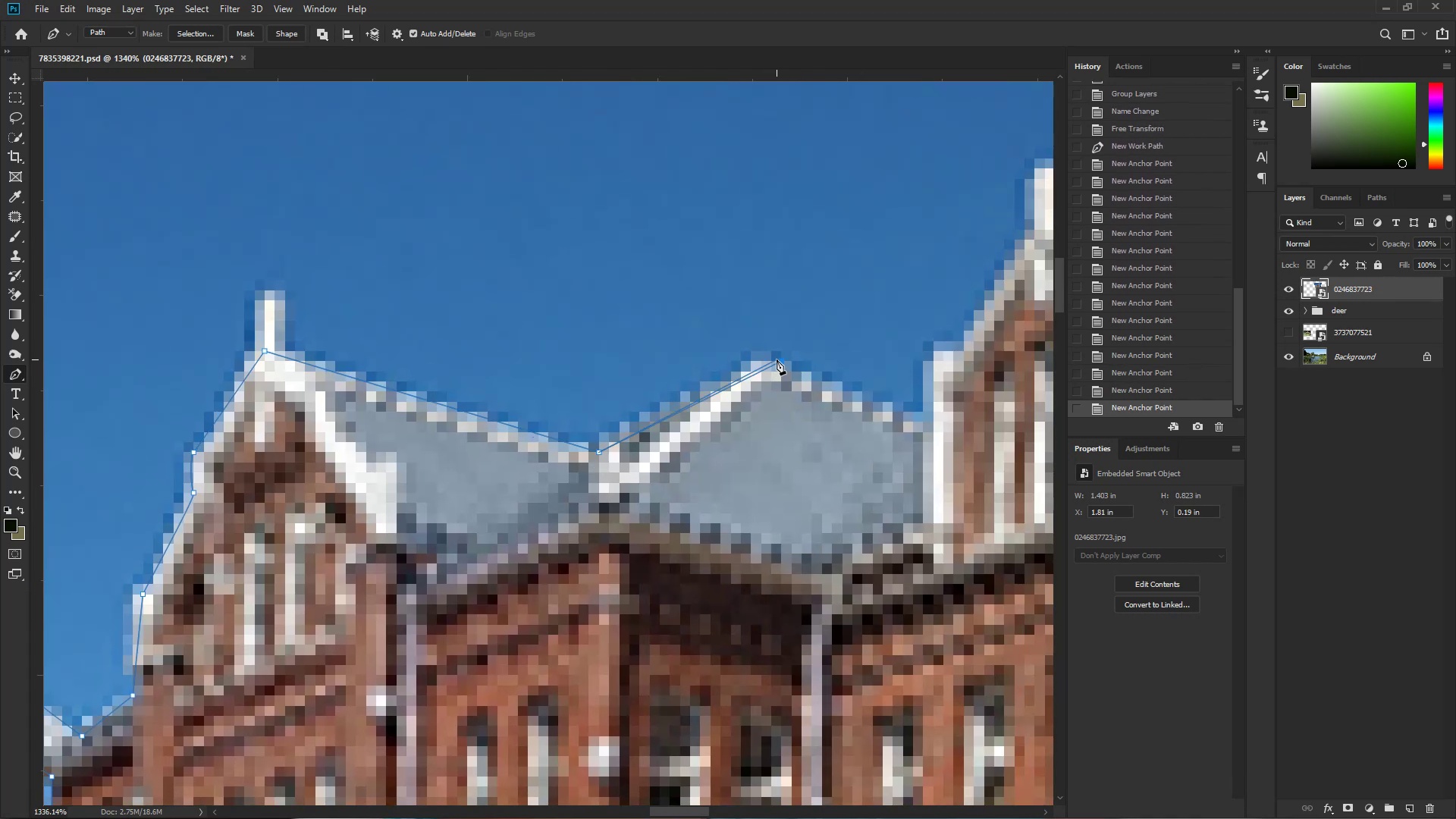 
hold_key(key=Space, duration=1.15)
 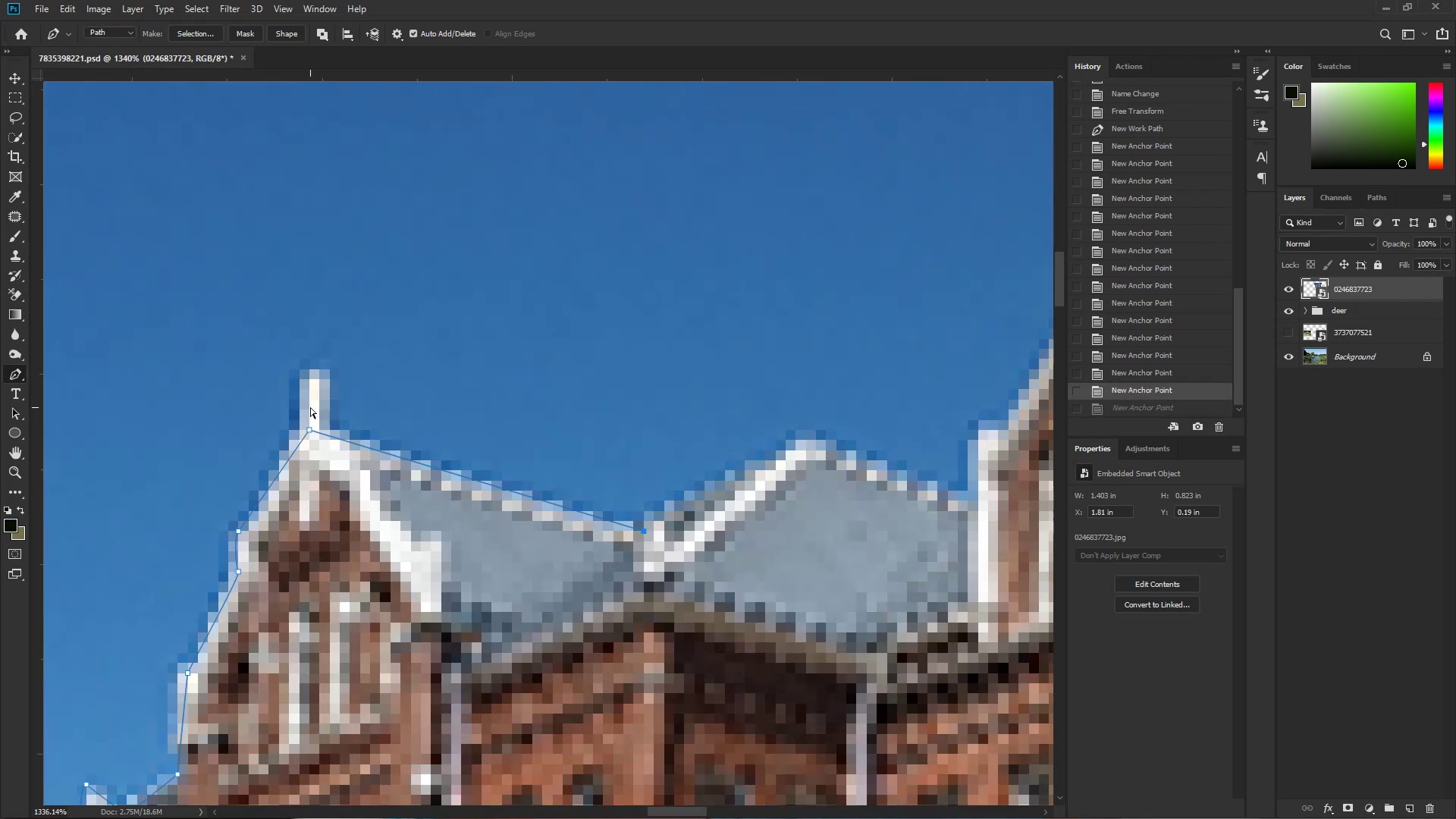 
left_click_drag(start_coordinate=[851, 379], to_coordinate=[896, 458])
 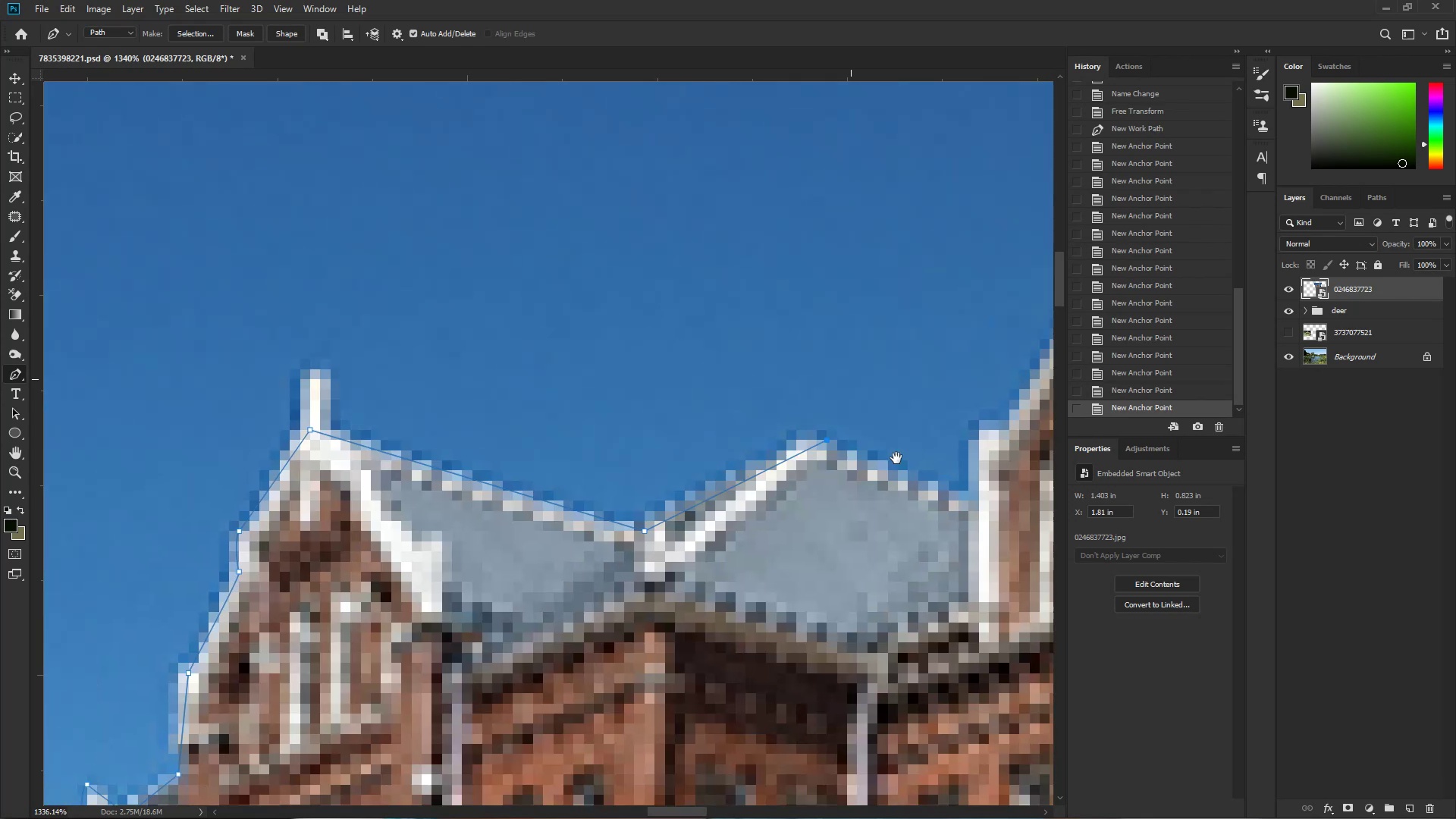 
key(Control+Z)
 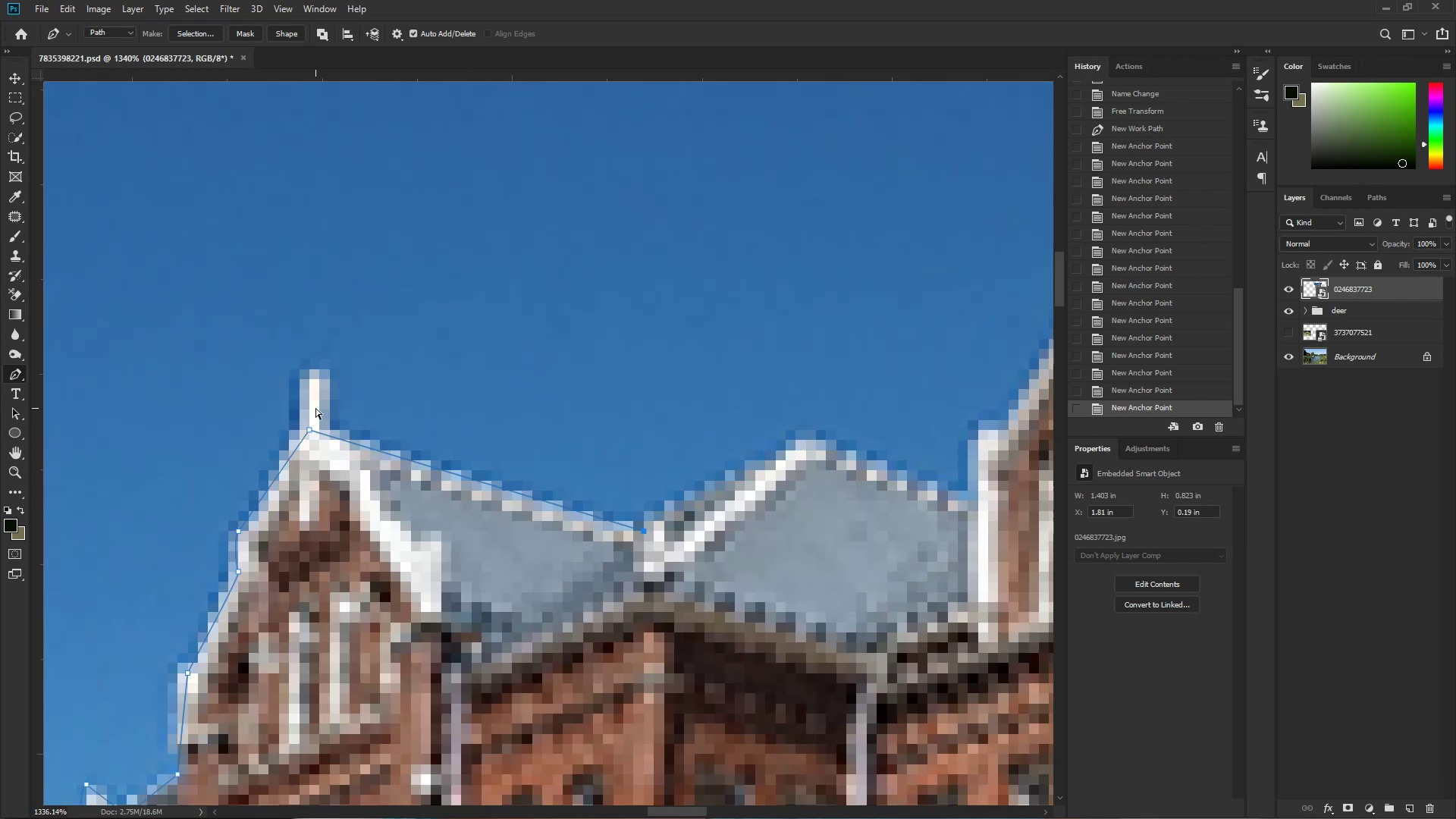 
key(Control+Z)
 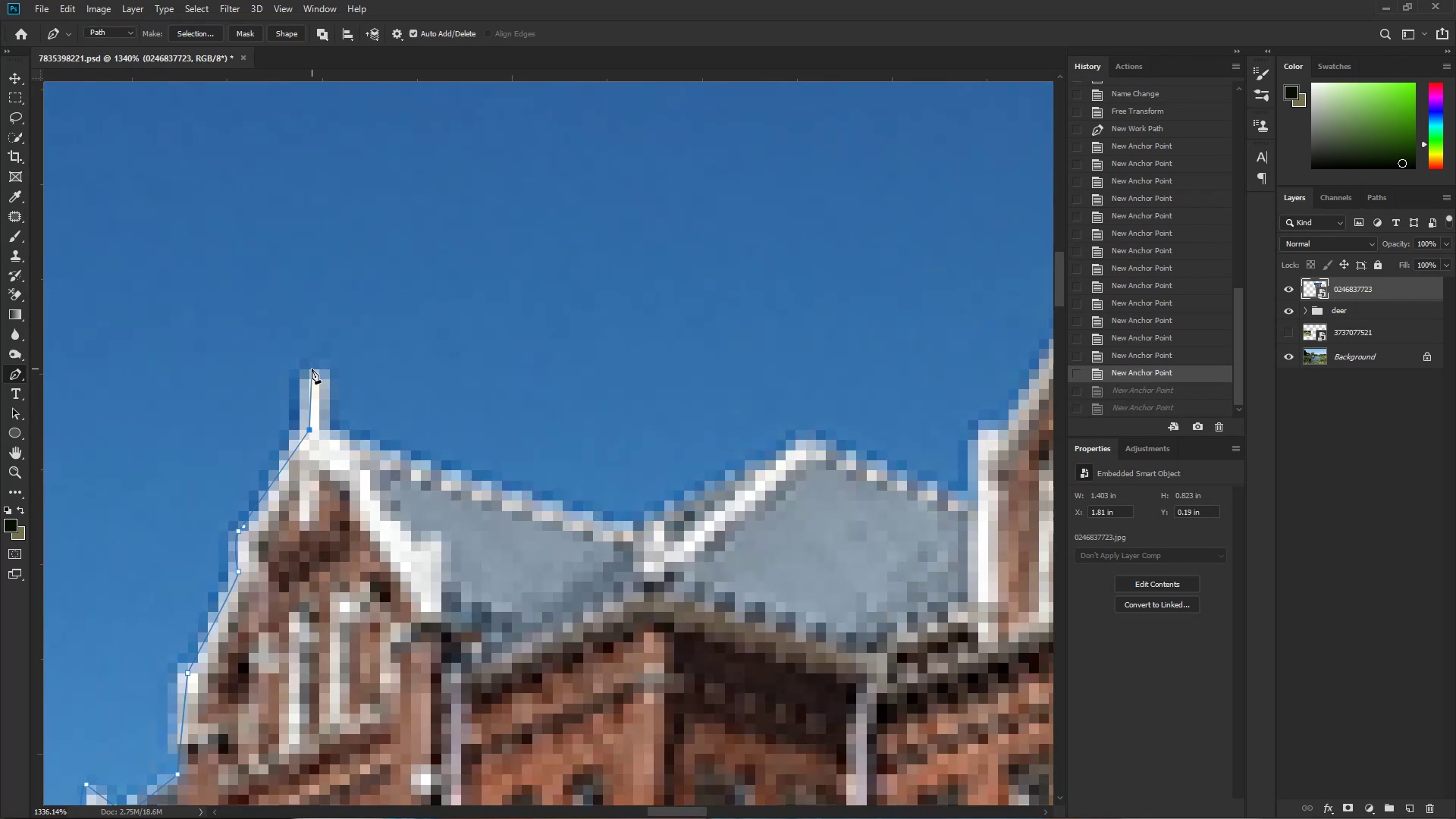 
left_click([315, 369])
 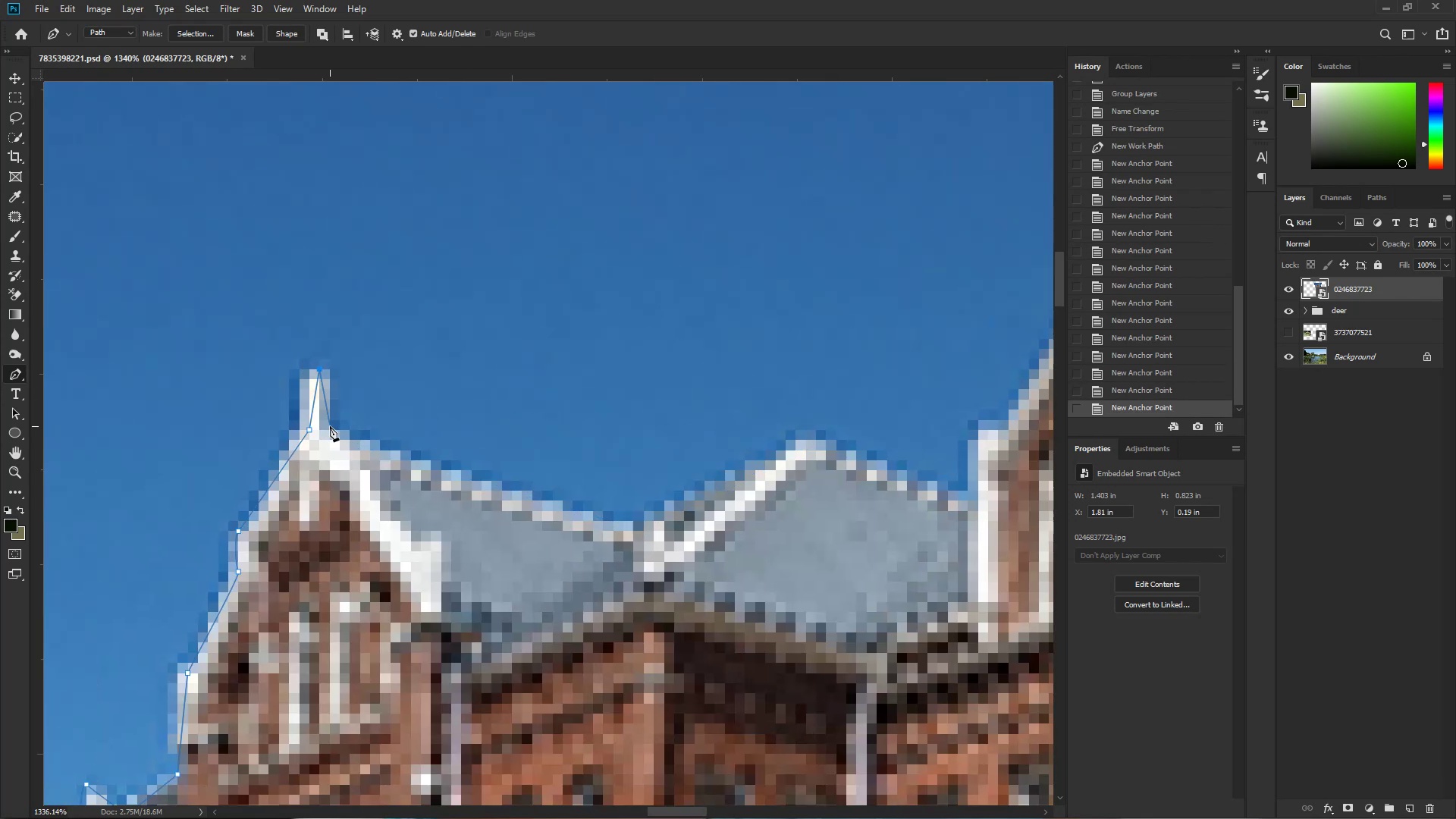 
key(Control+Z)
 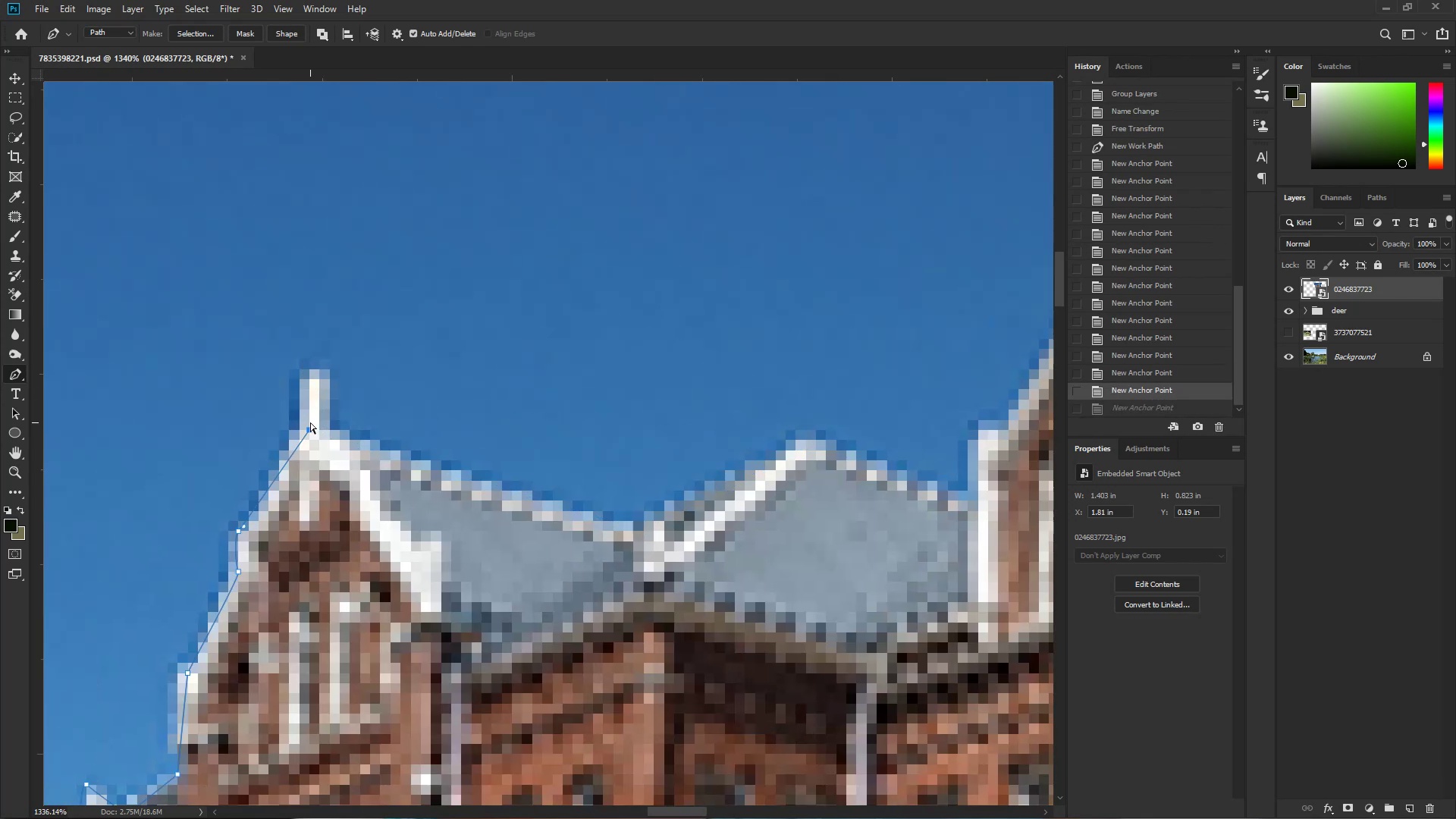 
key(Control+Z)
 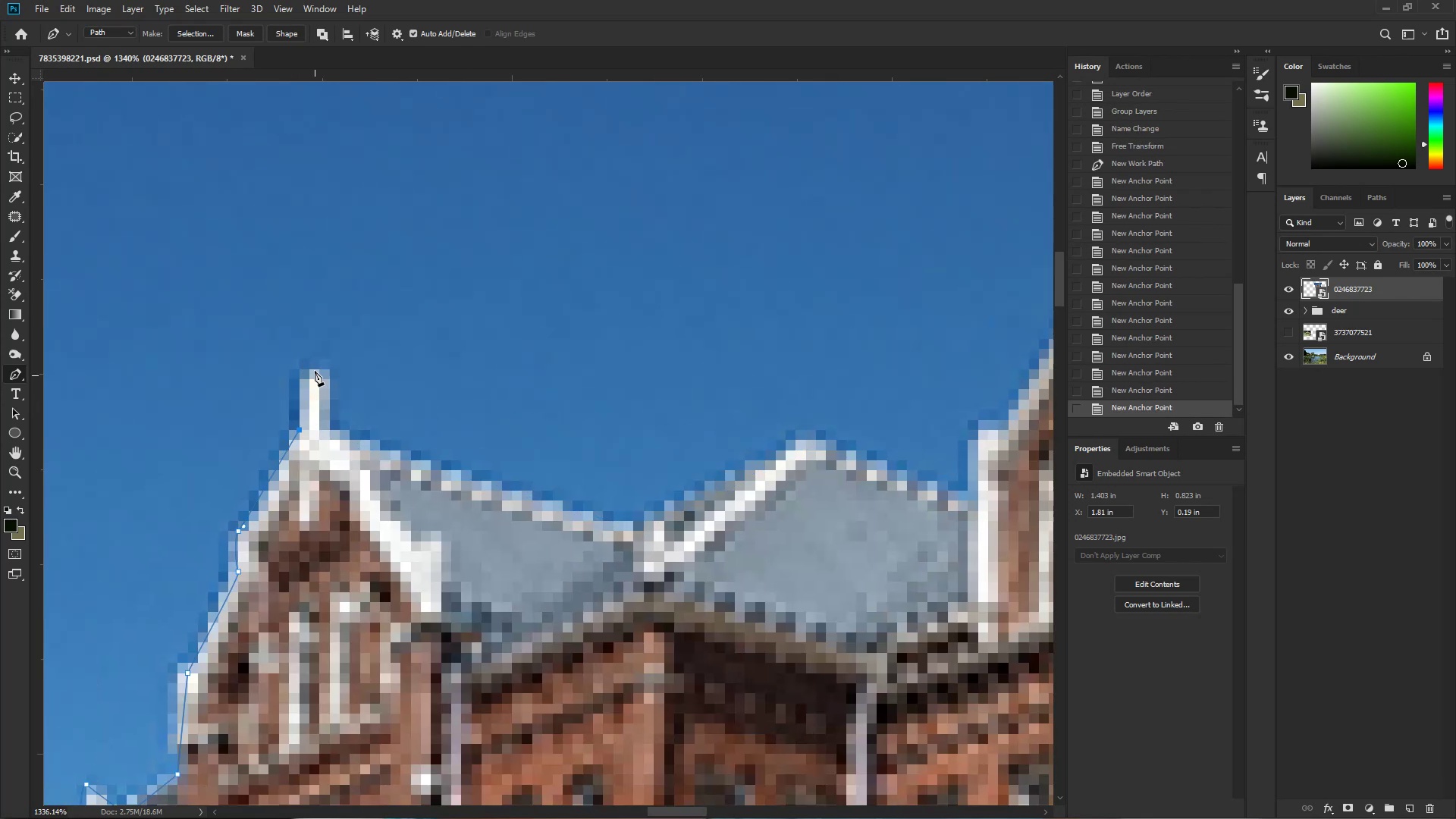 
left_click([315, 367])
 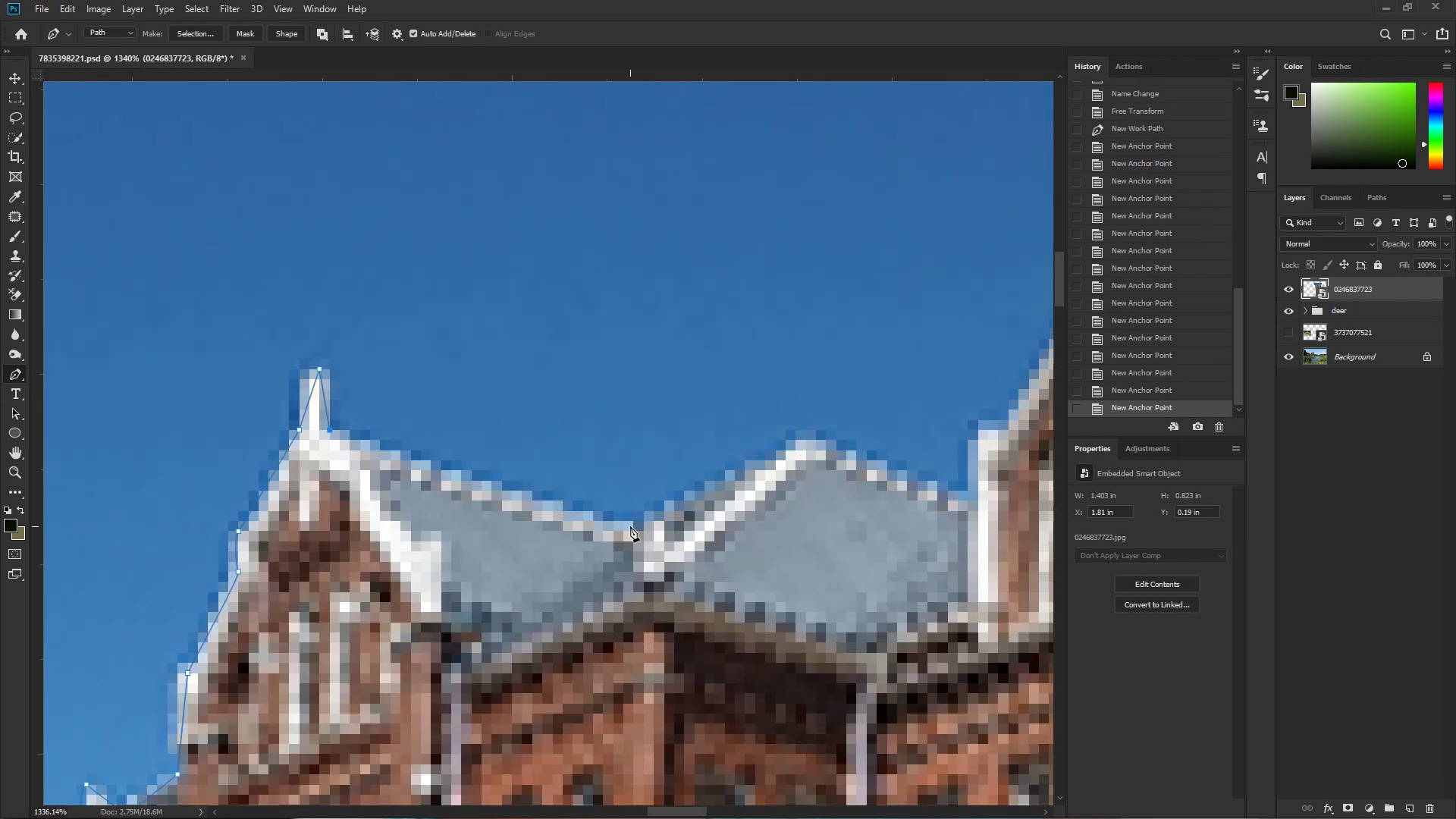 
key(Space)
 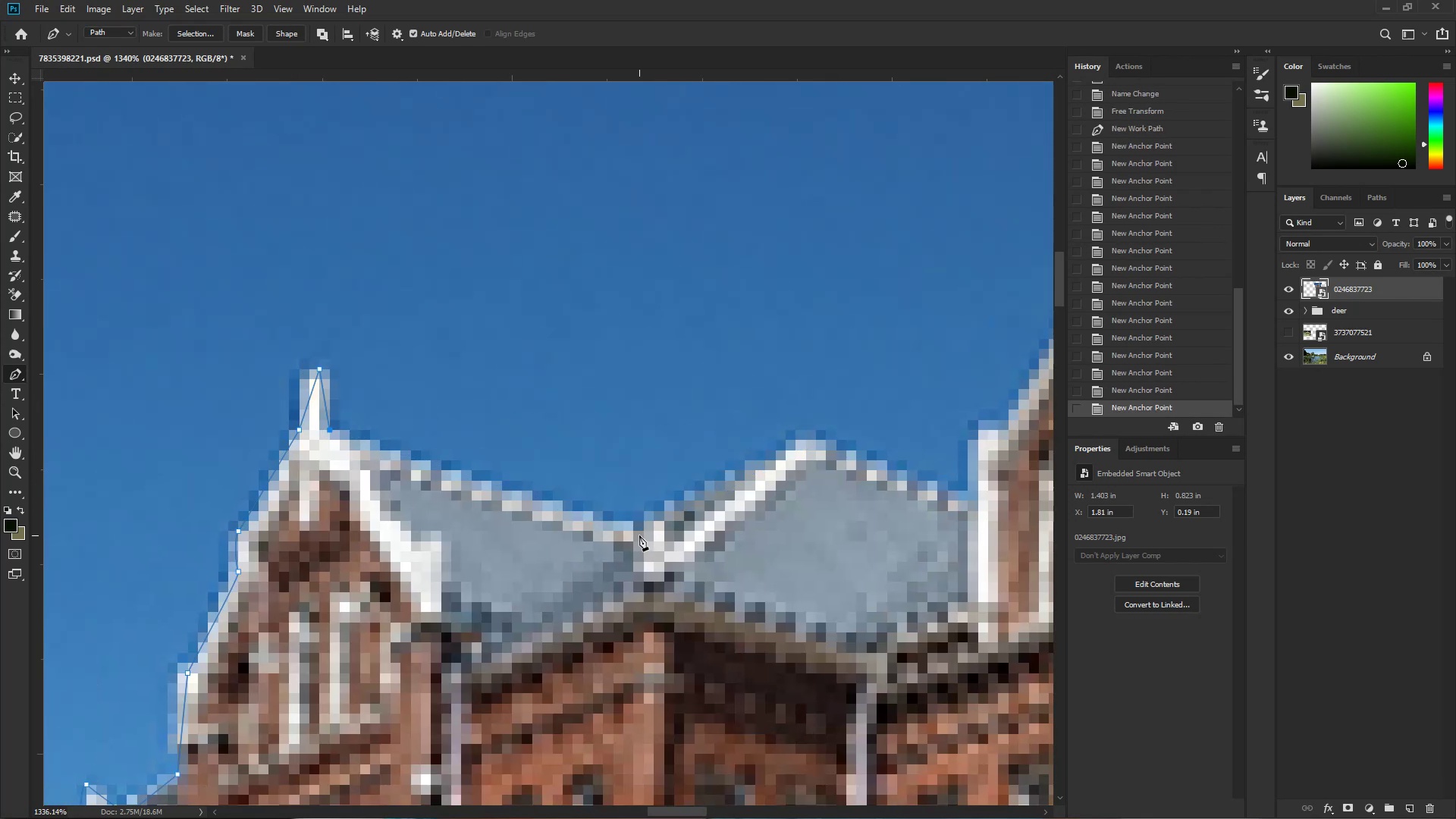 
hold_key(key=Space, duration=0.53)
 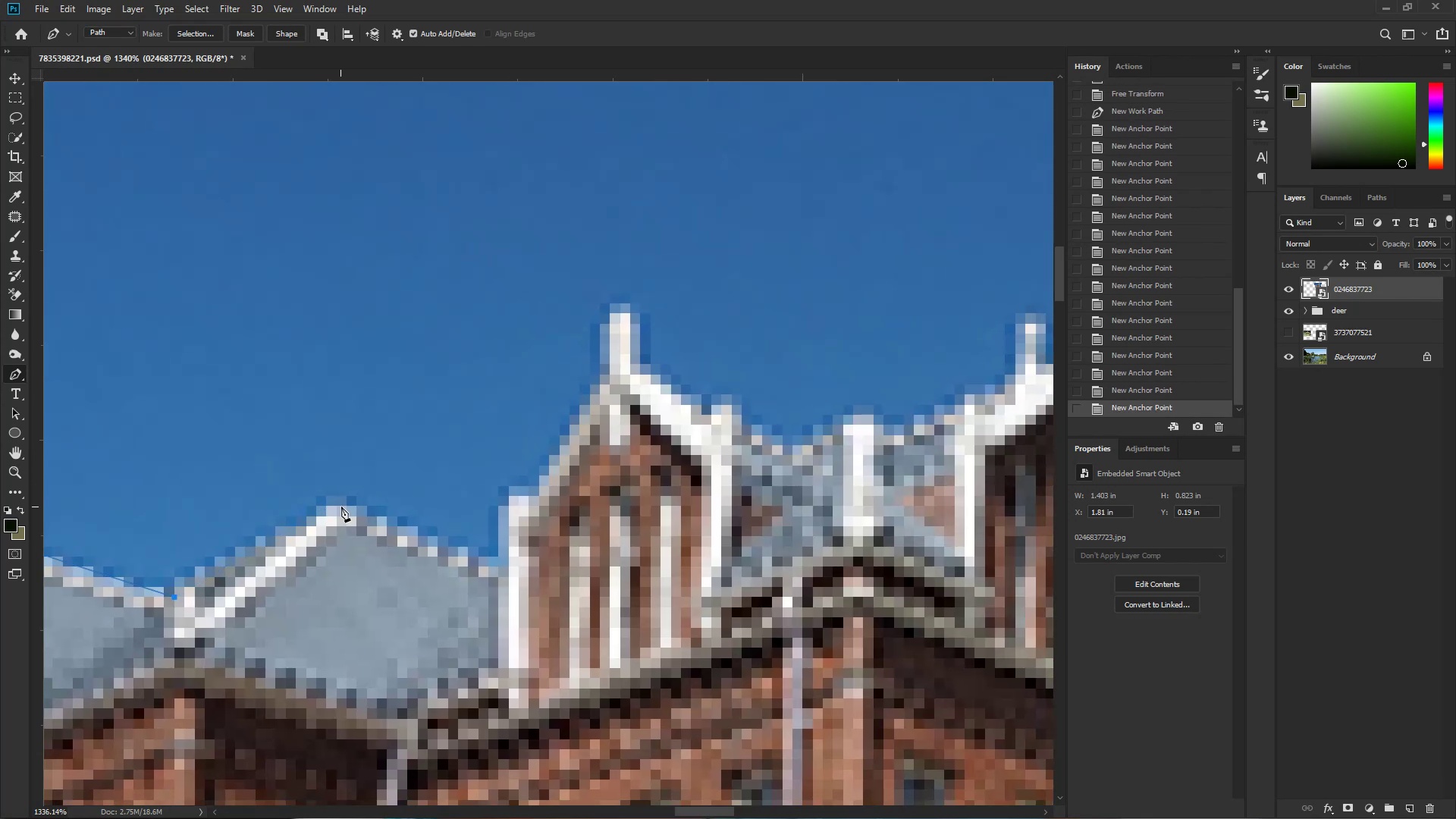 
left_click_drag(start_coordinate=[716, 504], to_coordinate=[246, 570])
 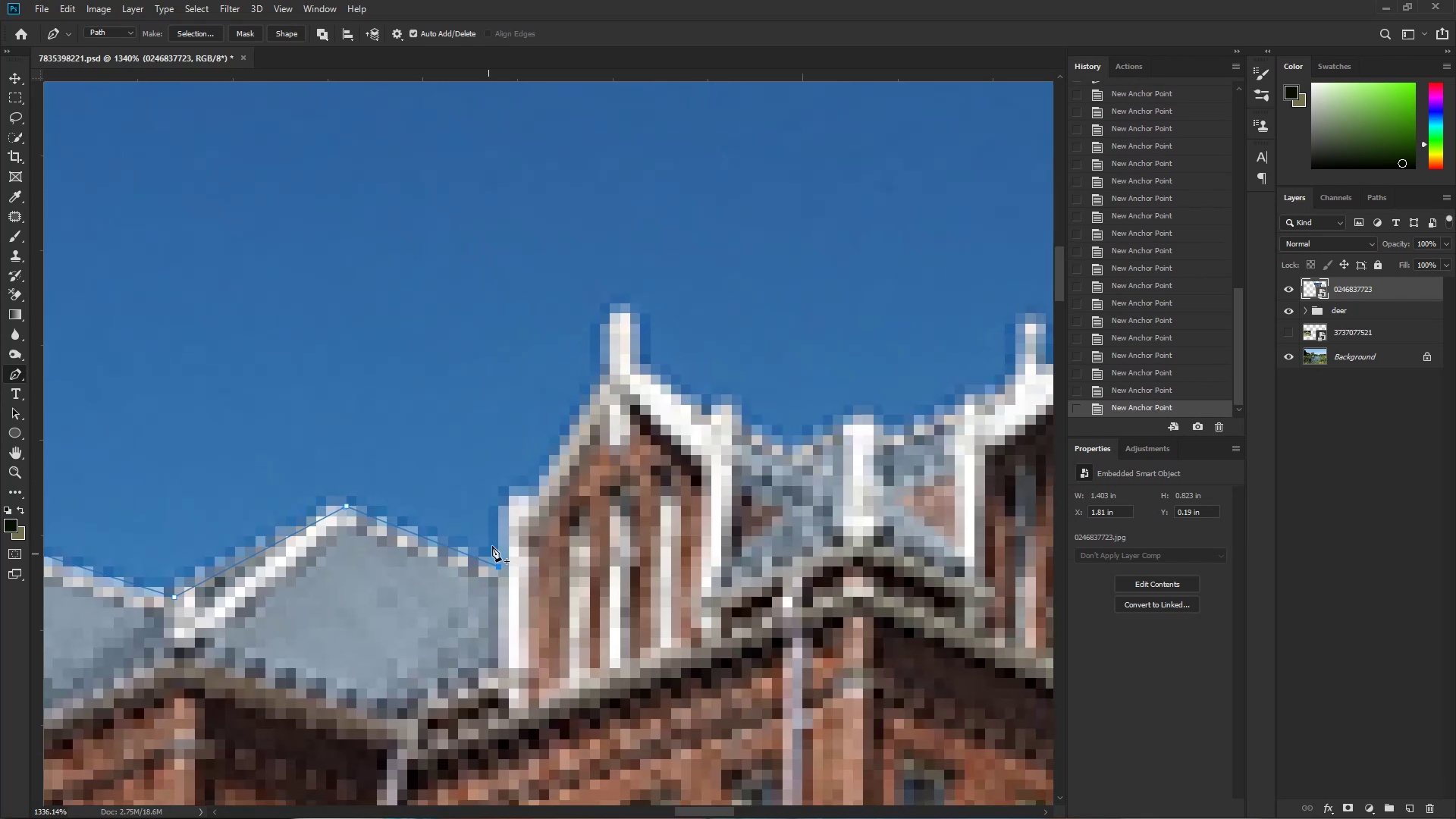 
double_click([550, 510])
 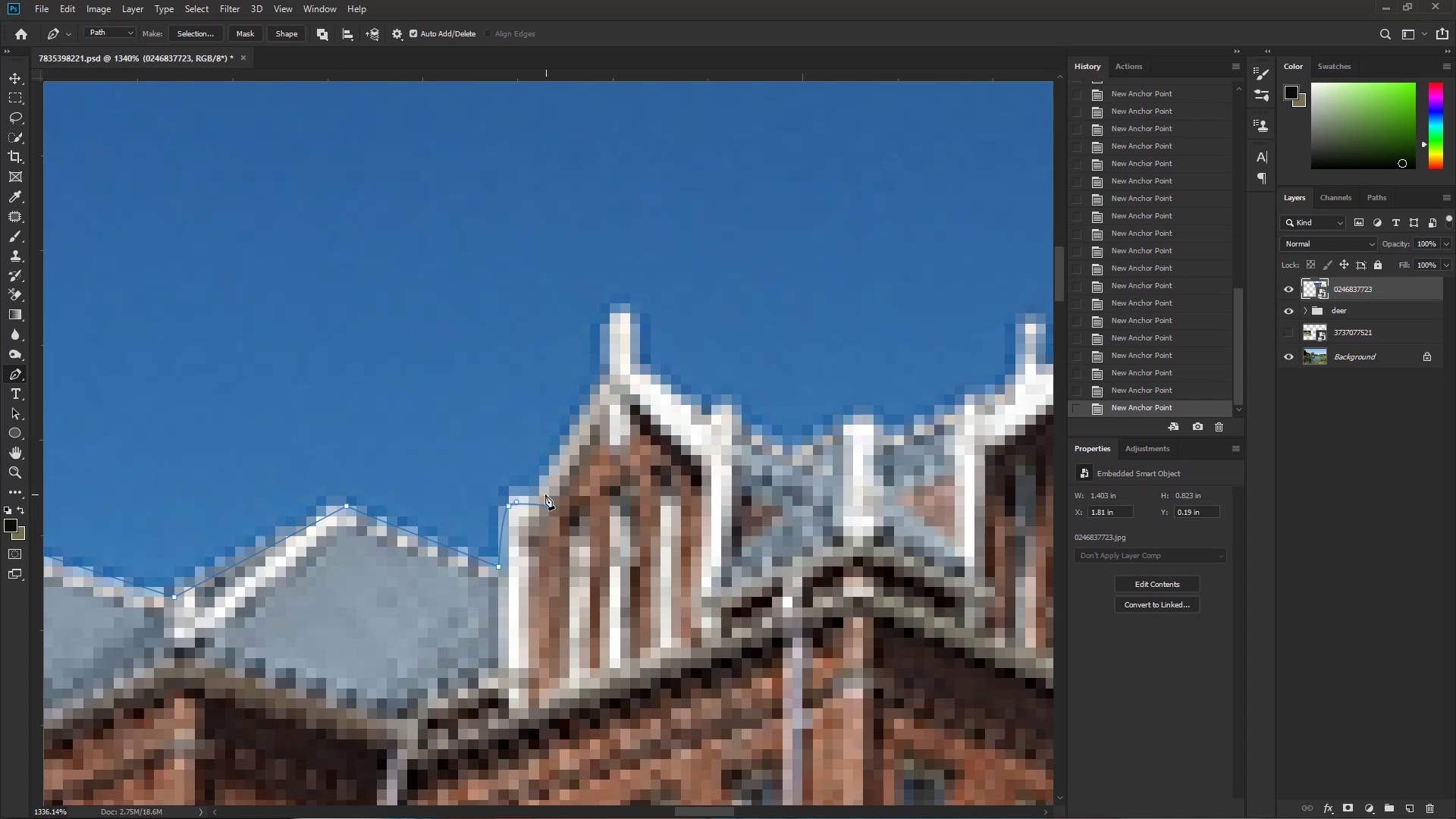 
key(Control+ControlLeft)
 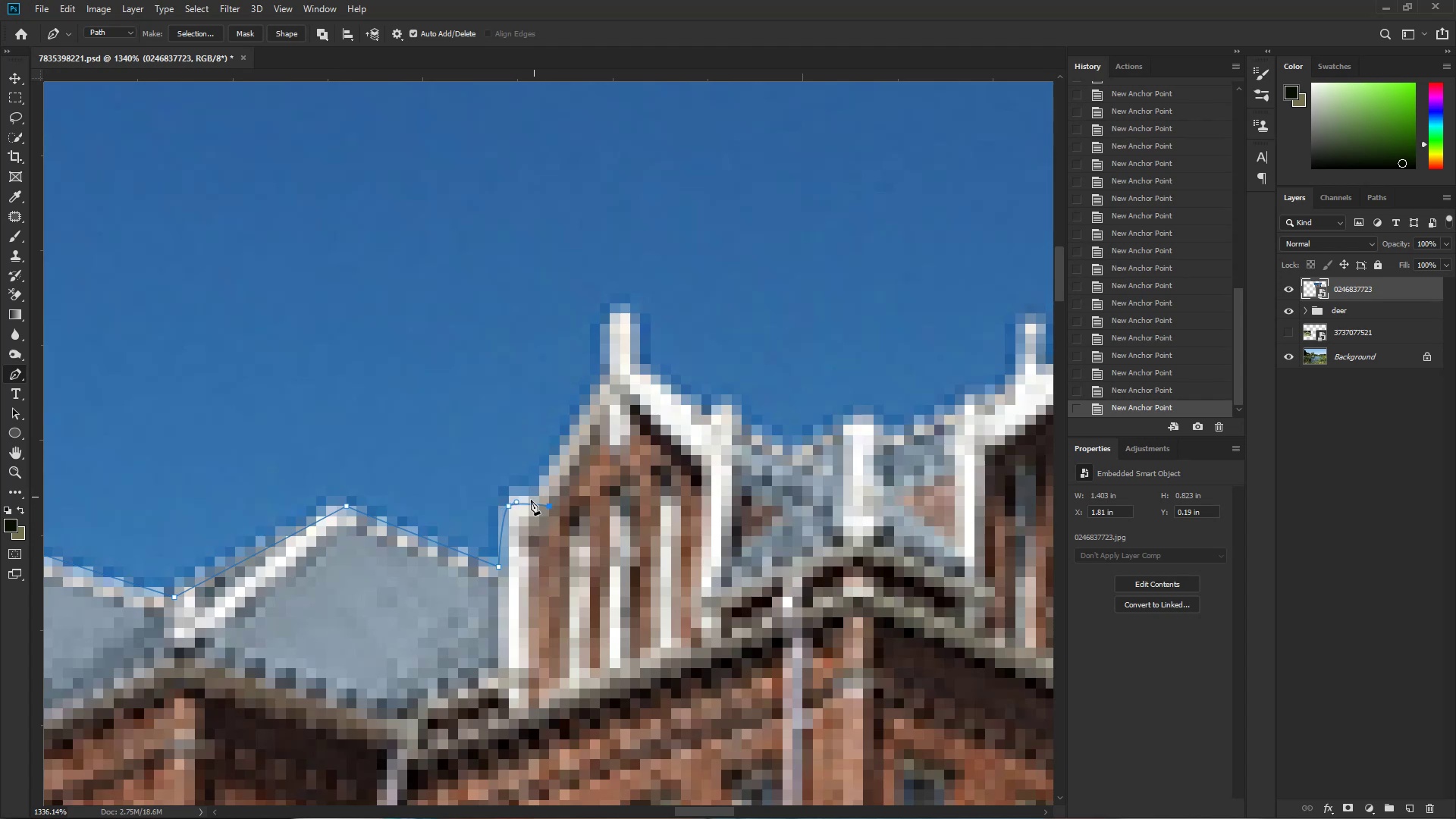 
key(Control+Z)
 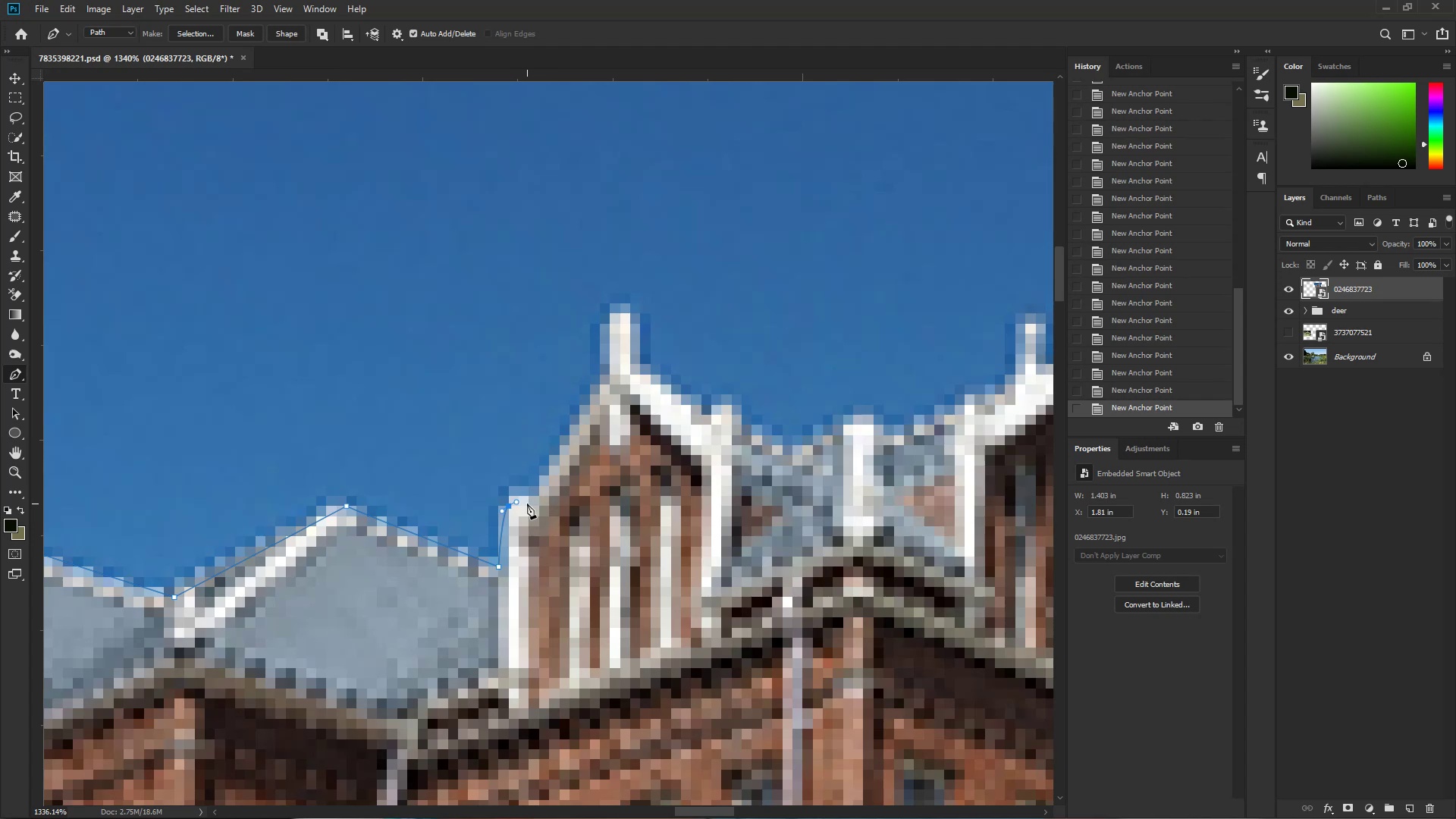 
left_click([527, 504])
 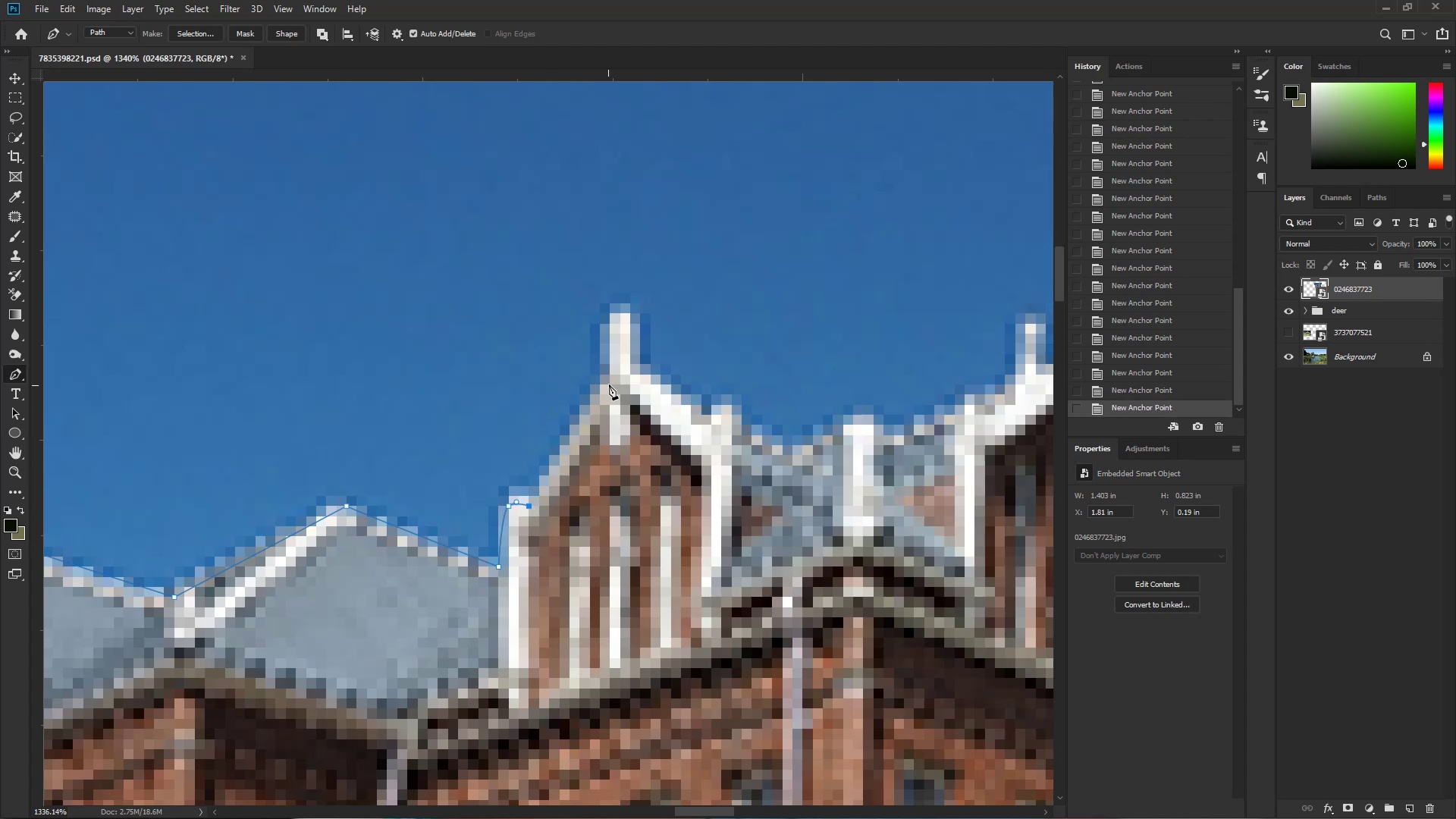 
left_click([610, 381])
 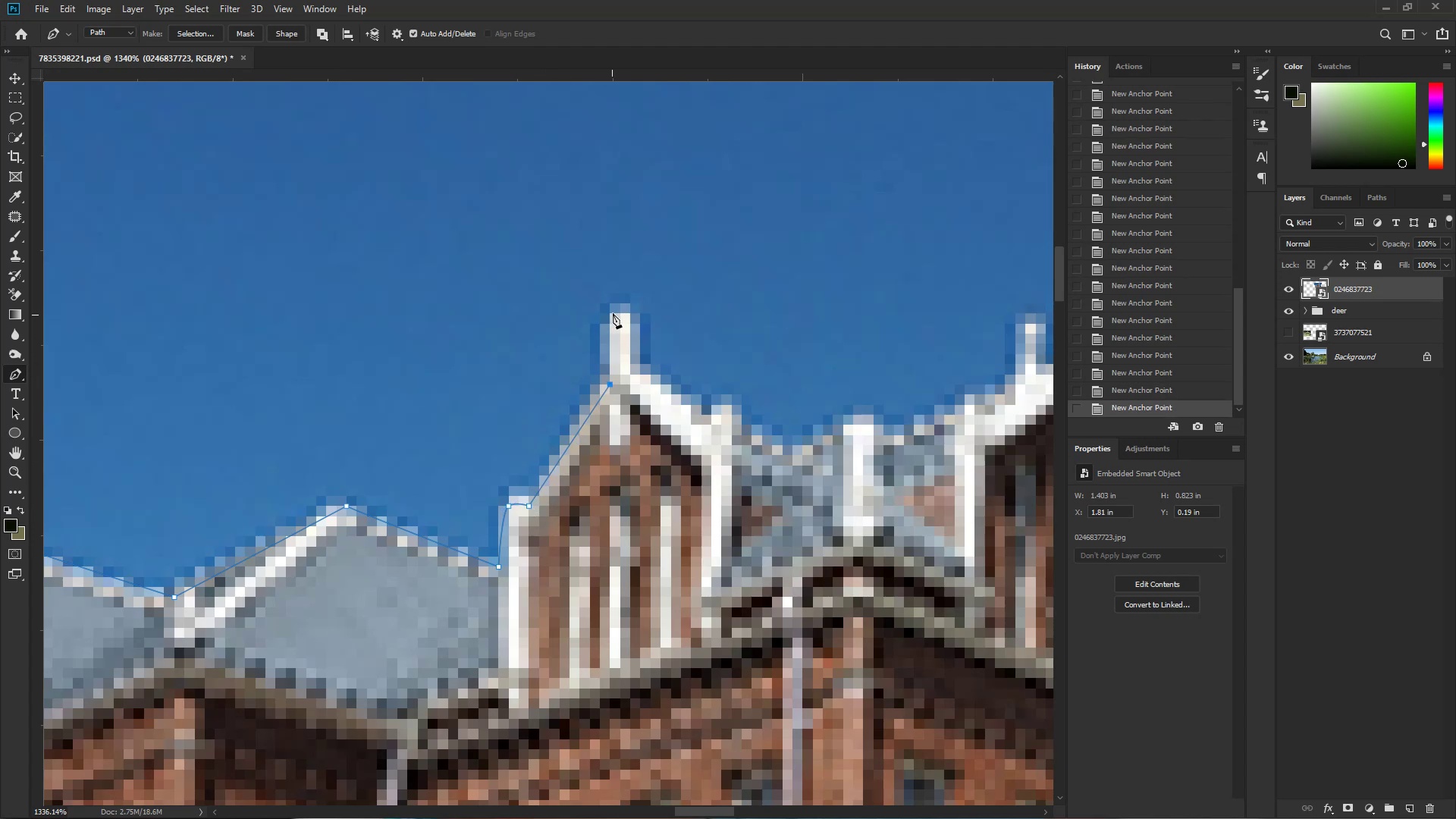 
left_click([619, 303])
 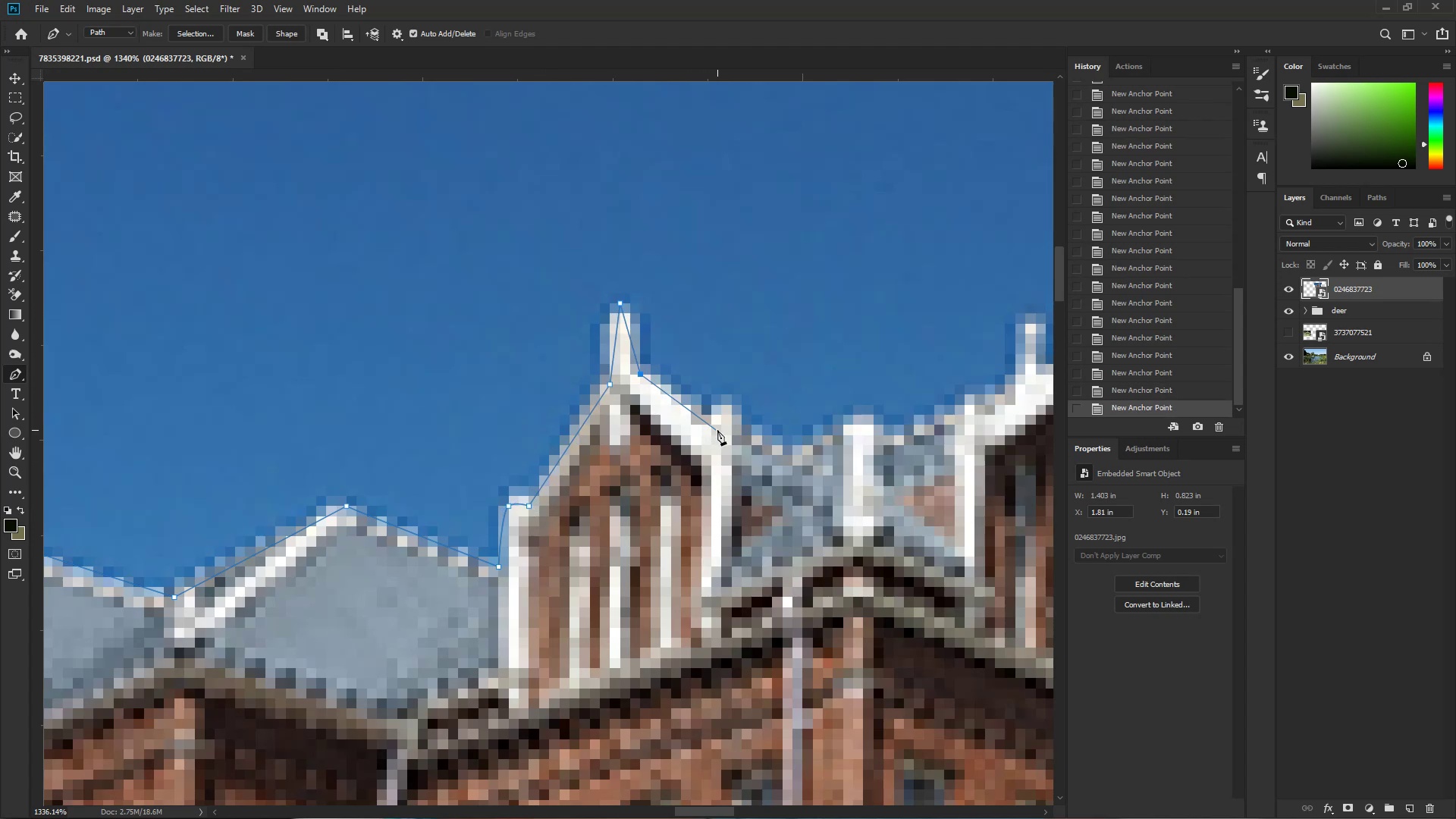 
hold_key(key=Space, duration=0.66)
 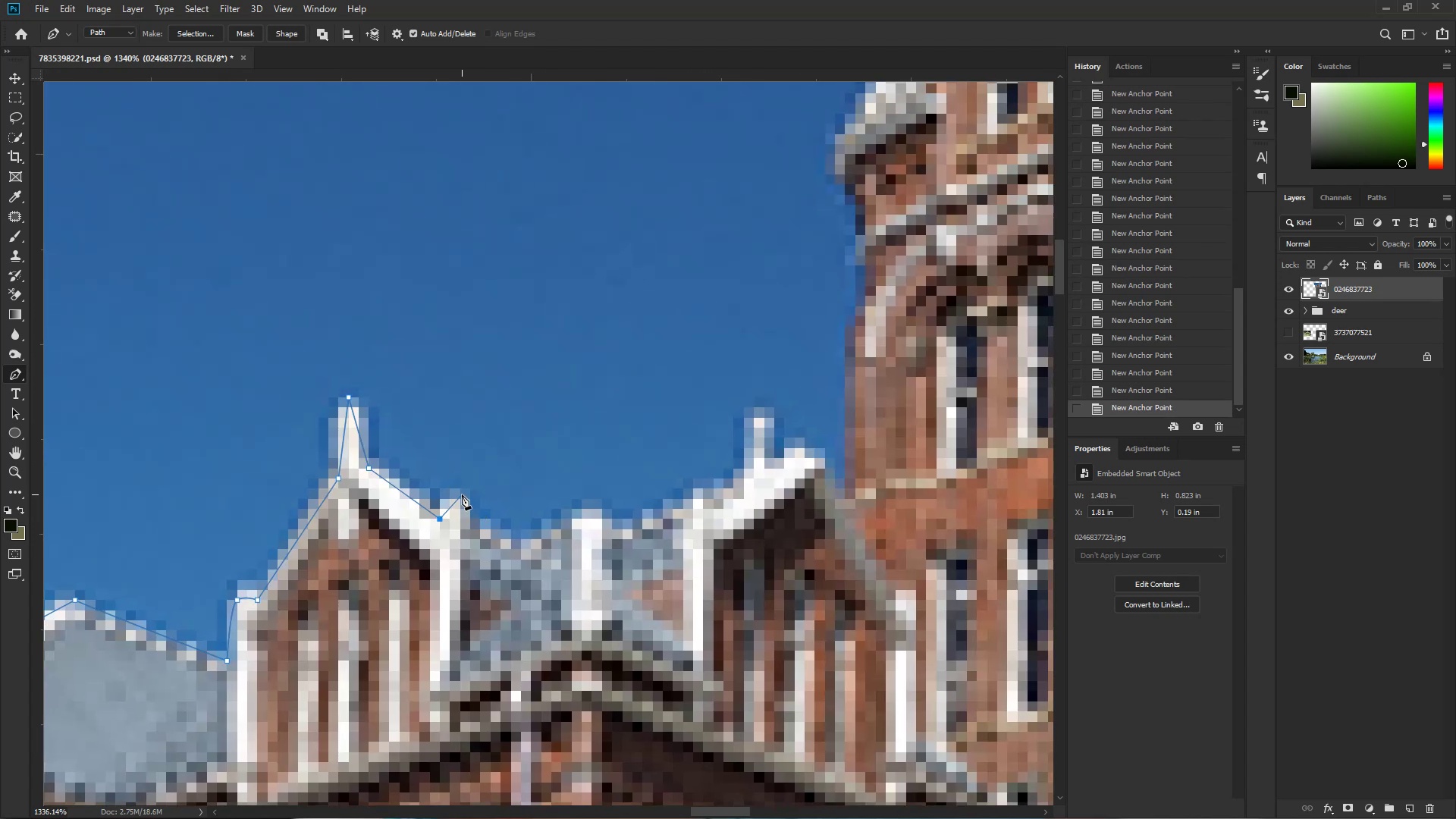 
left_click_drag(start_coordinate=[753, 424], to_coordinate=[482, 518])
 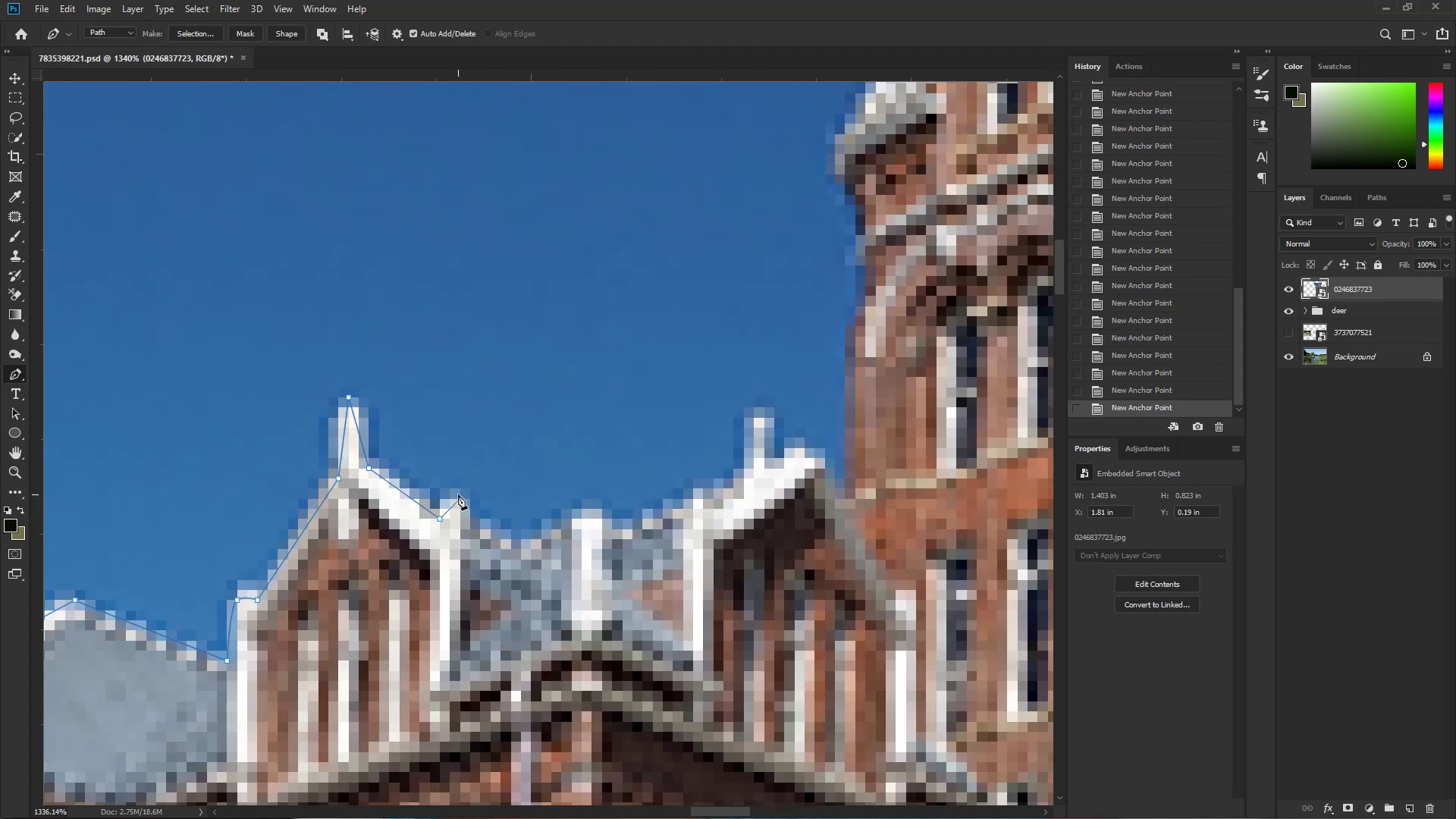 
key(Control+ControlLeft)
 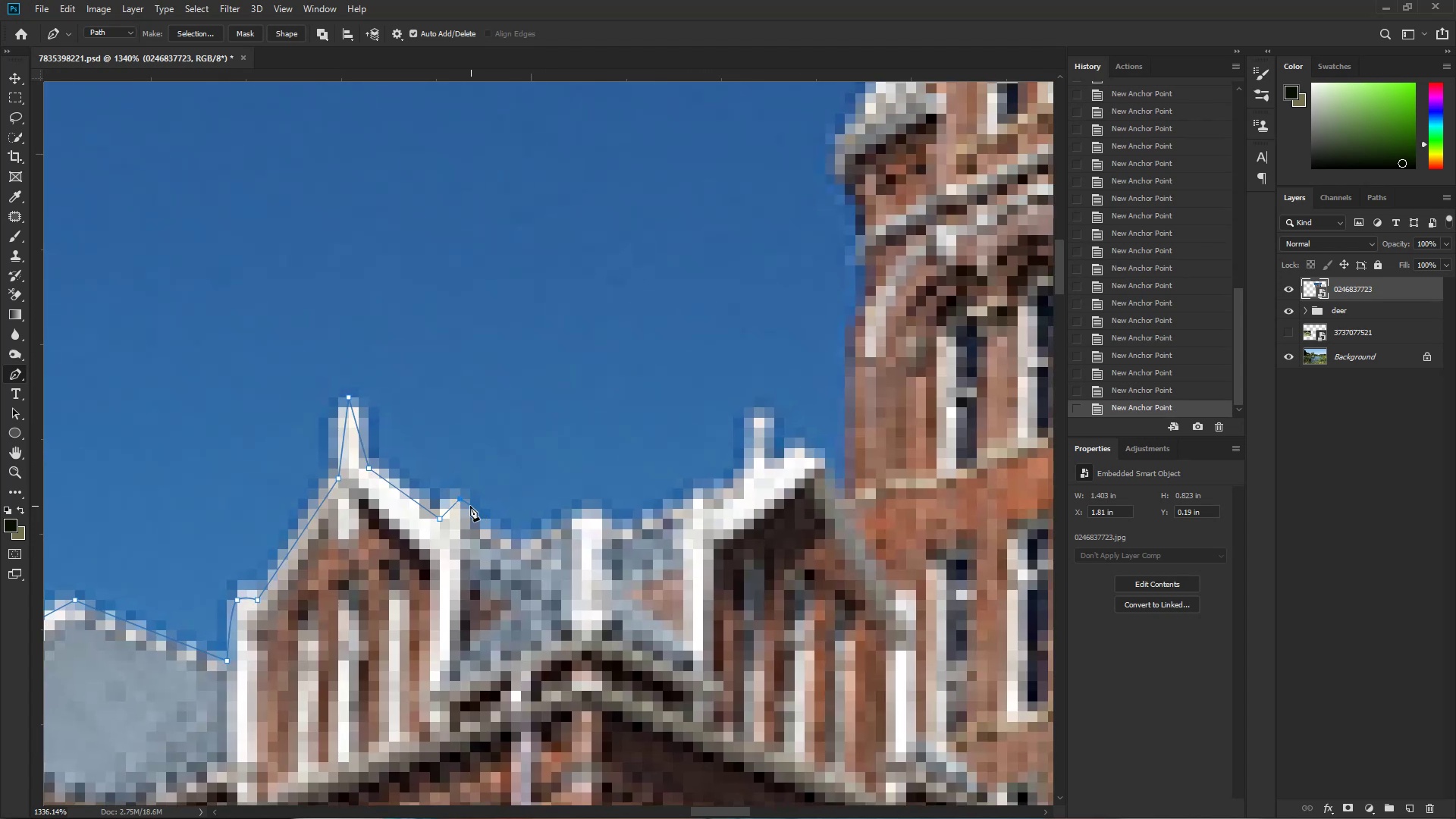 
key(Control+Z)
 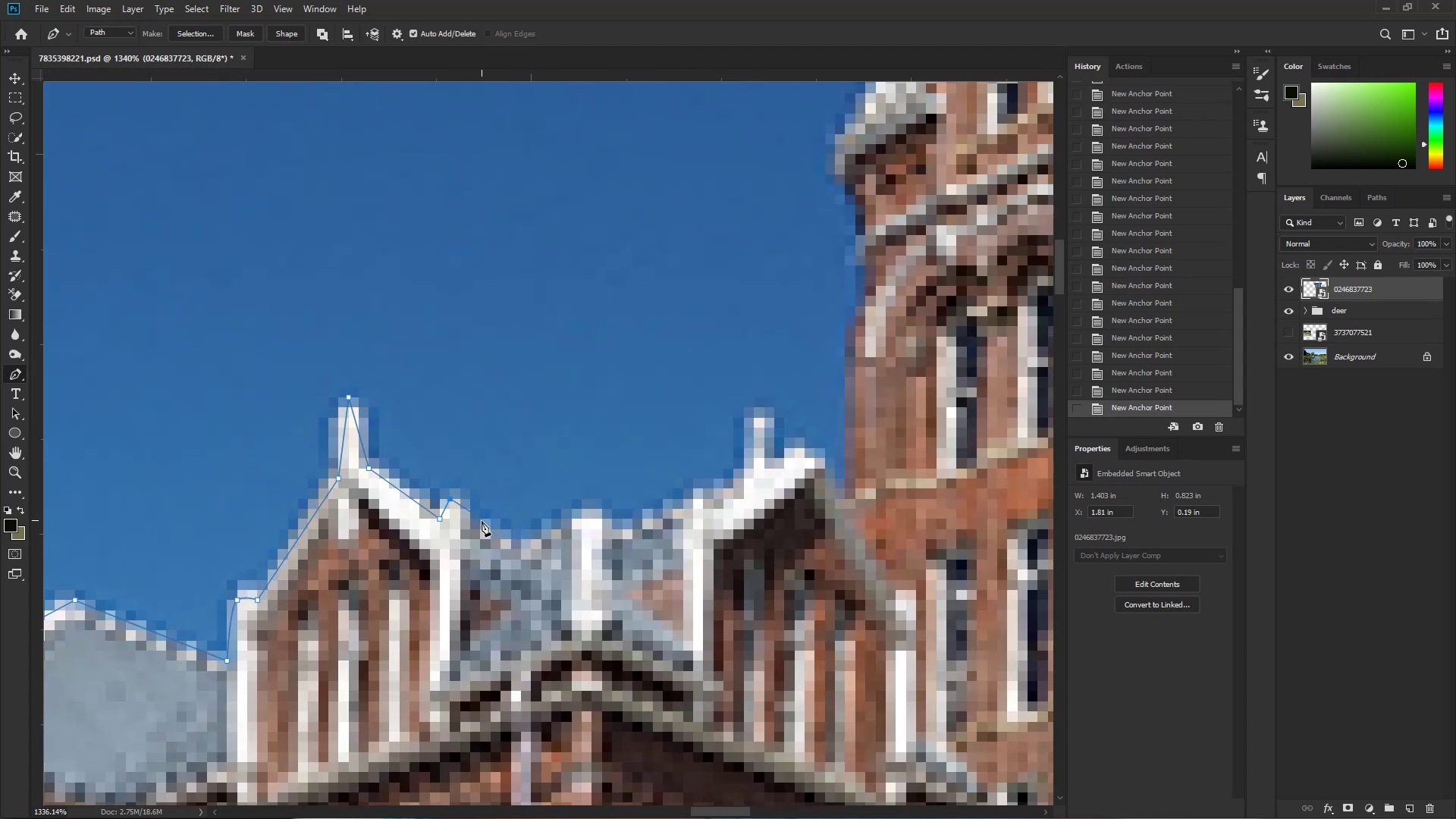 
left_click([470, 525])
 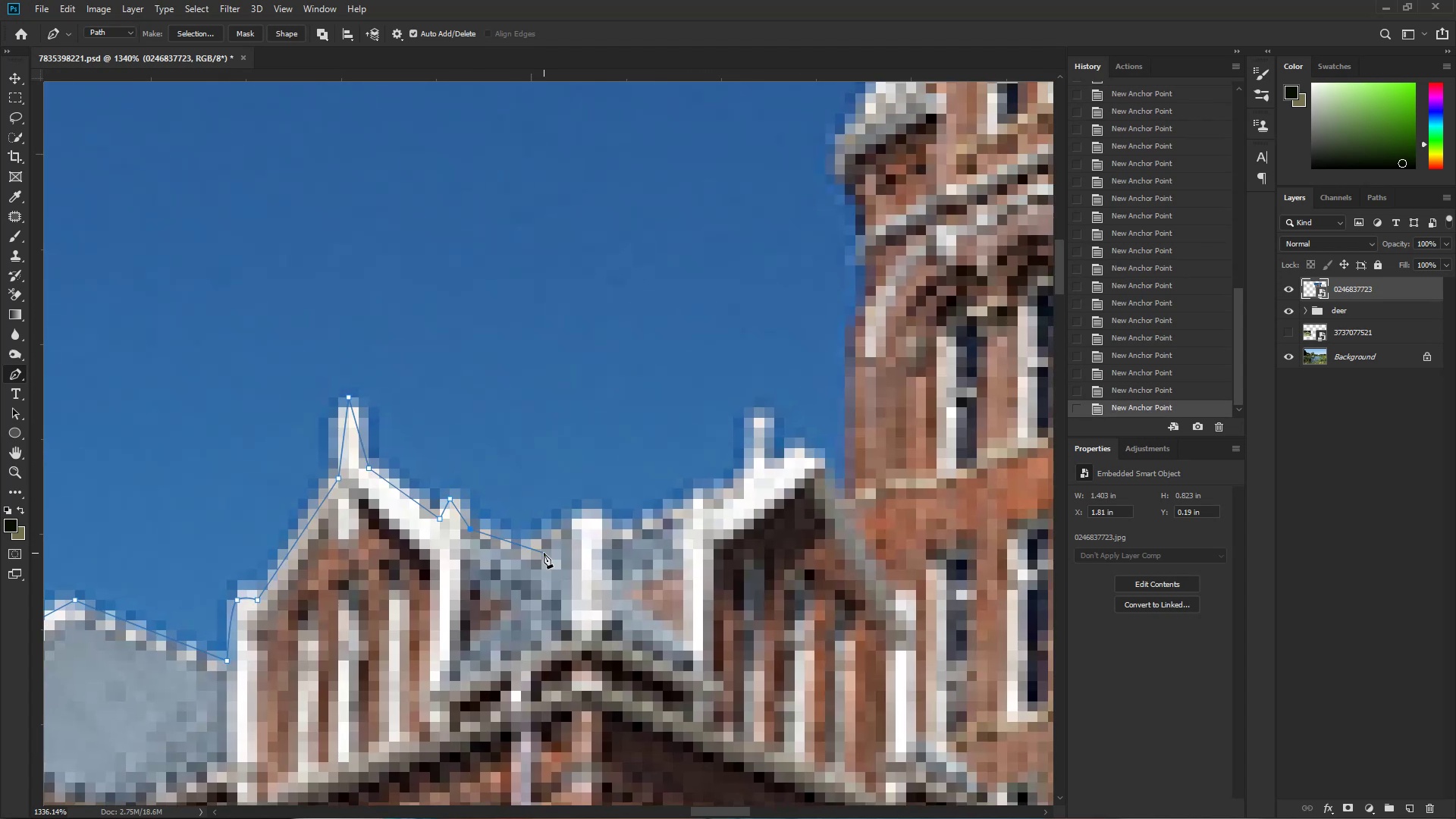 
left_click([538, 553])
 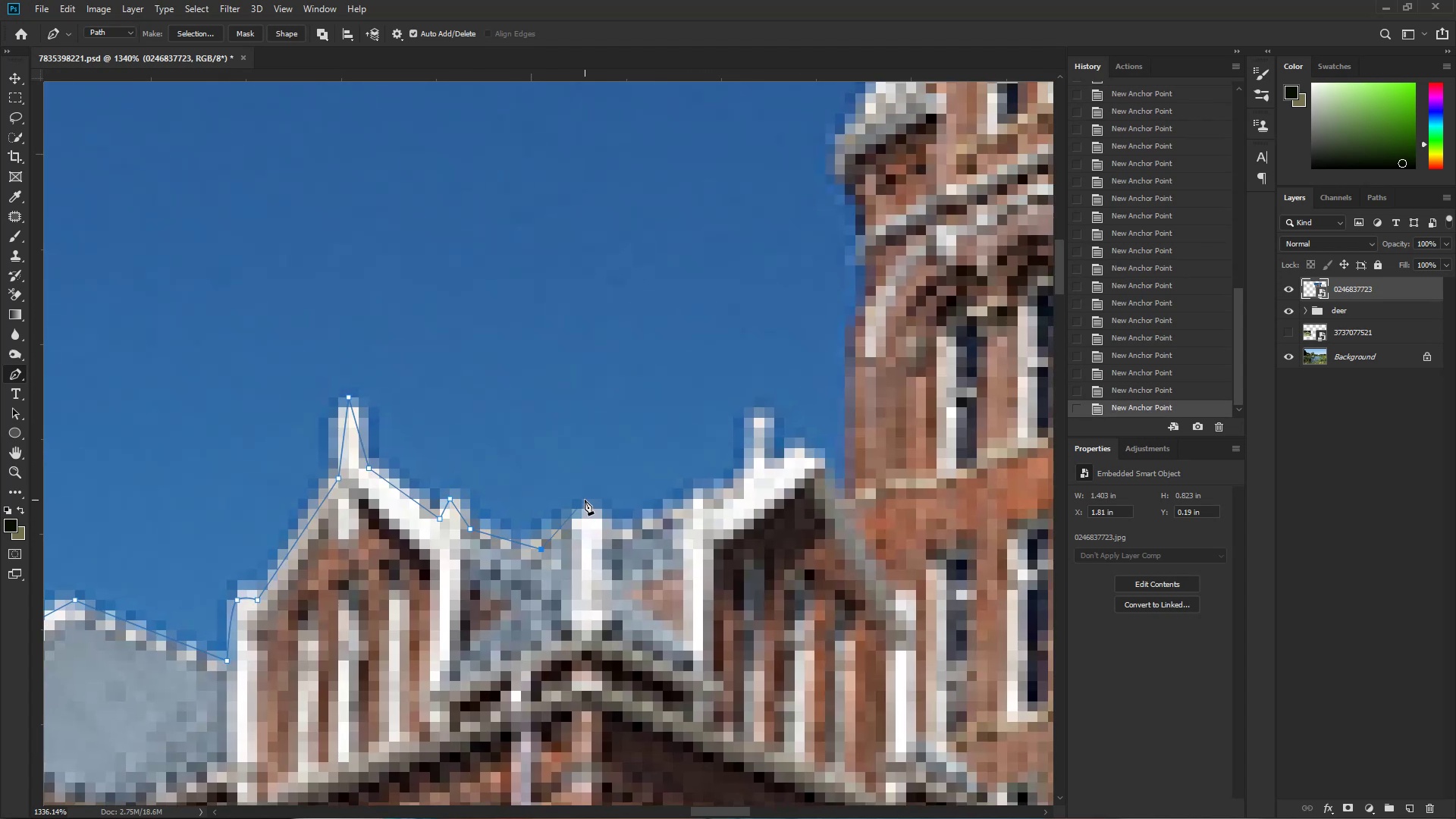 
left_click([586, 498])
 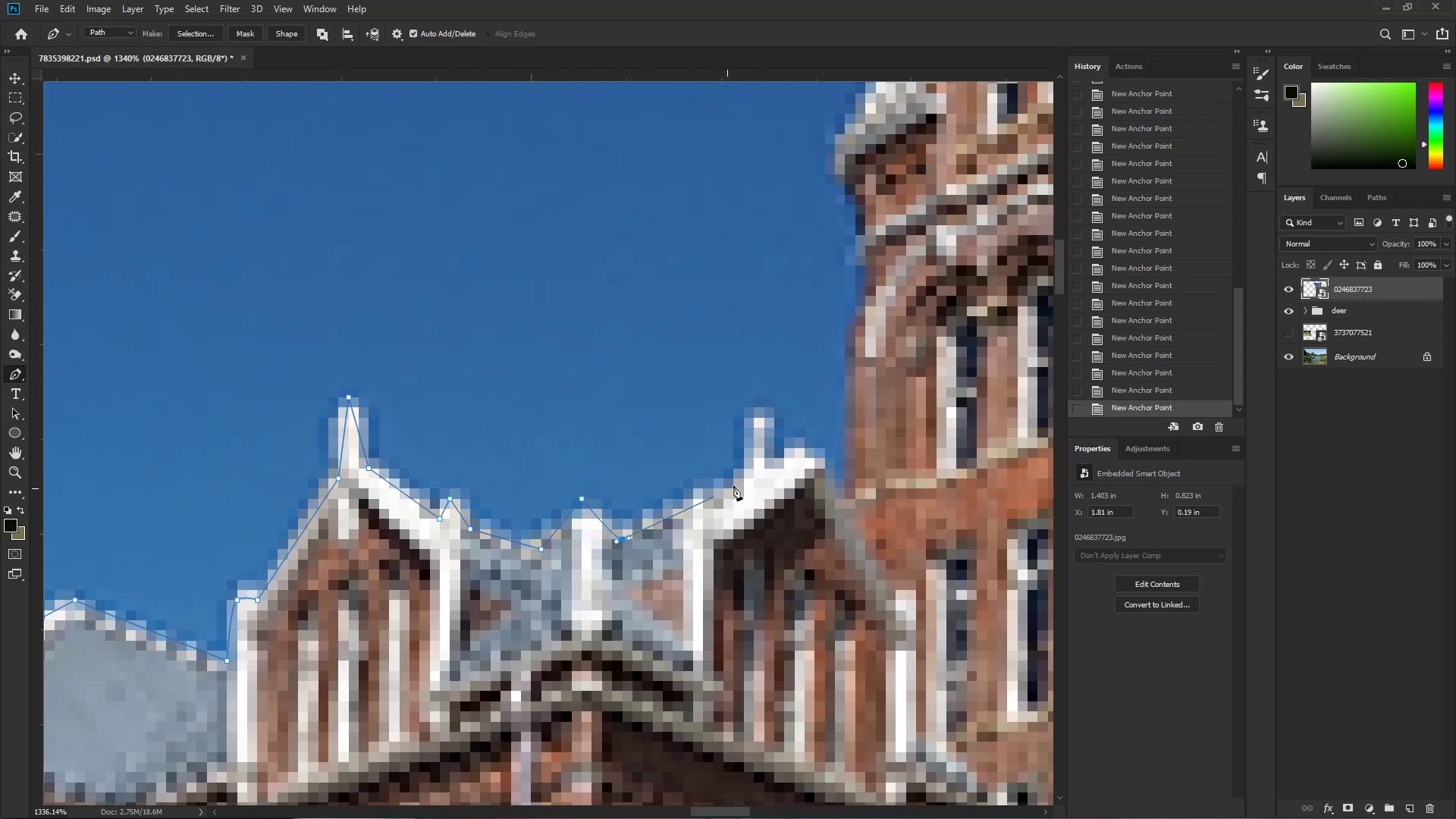 
left_click([745, 471])
 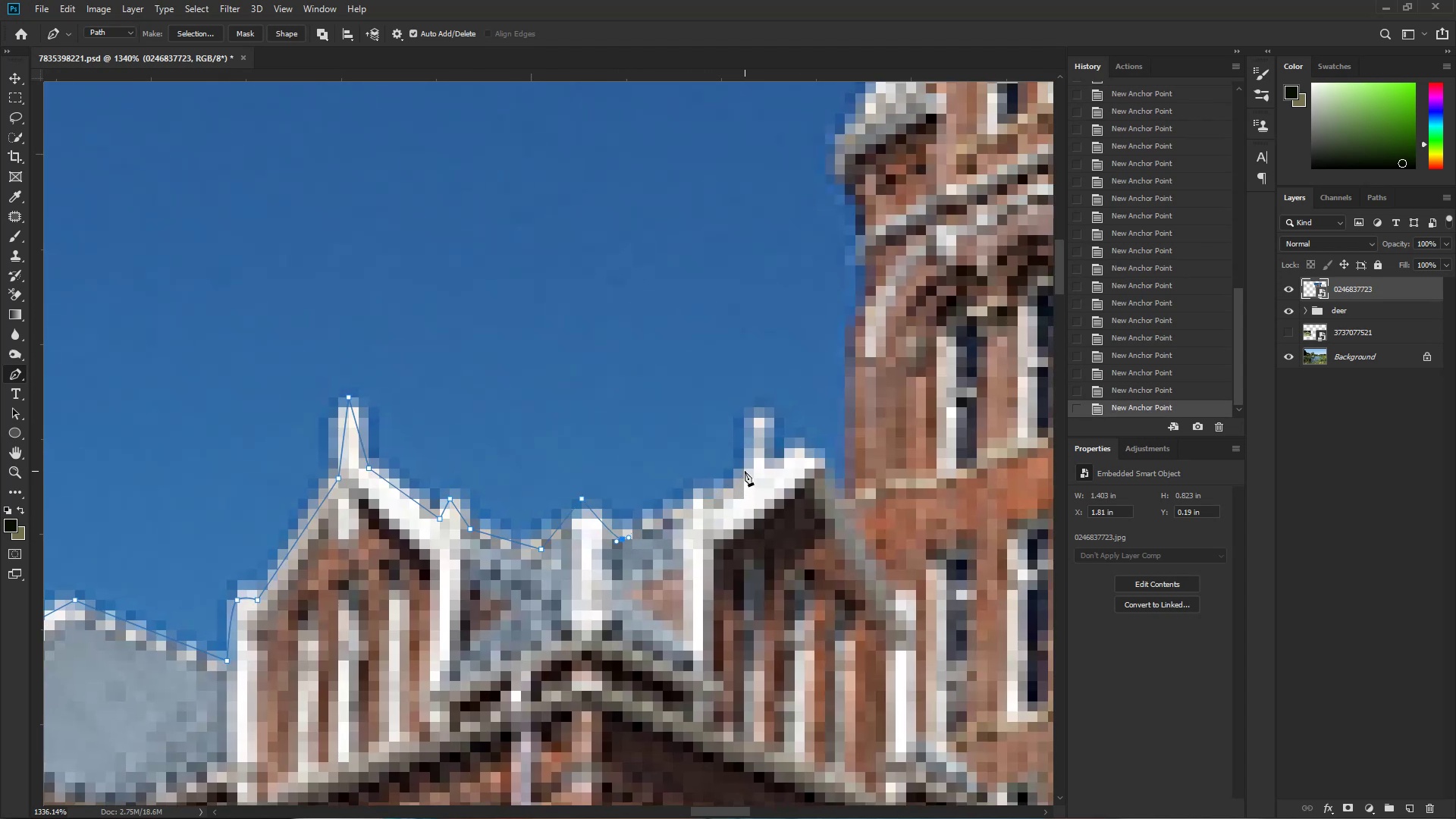 
hold_key(key=Space, duration=0.62)
 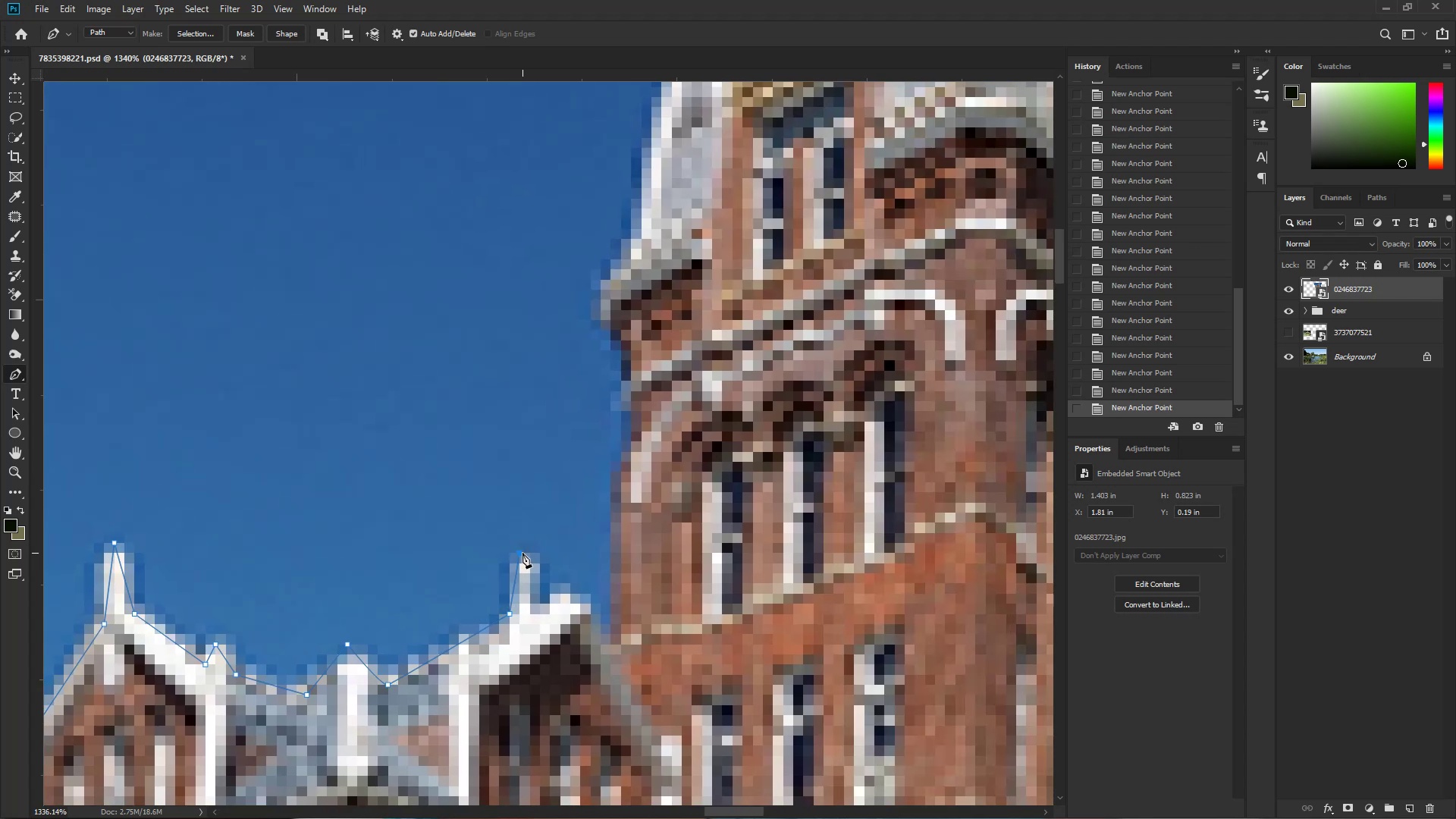 
left_click_drag(start_coordinate=[746, 465], to_coordinate=[512, 610])
 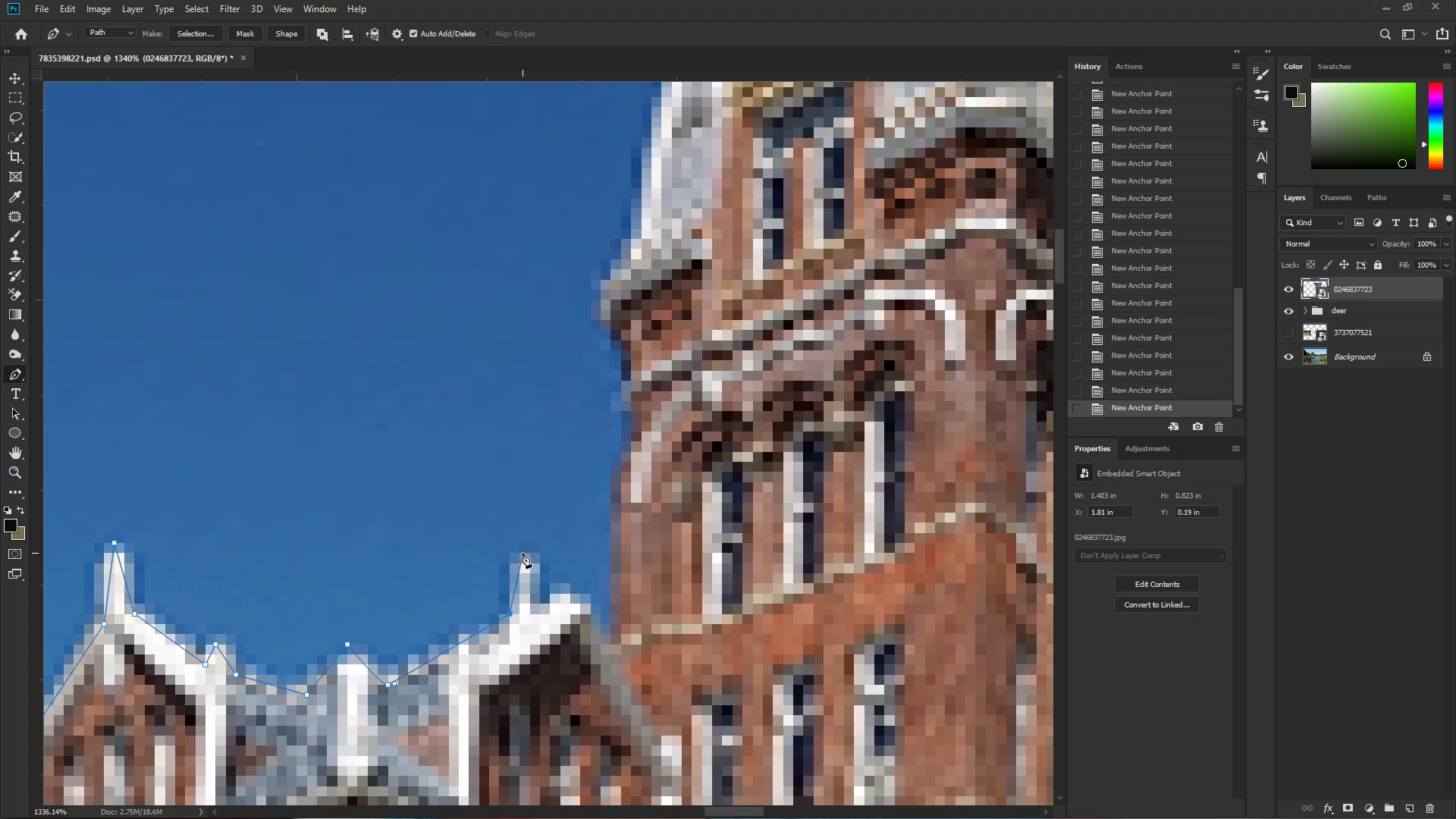 
left_click([522, 553])
 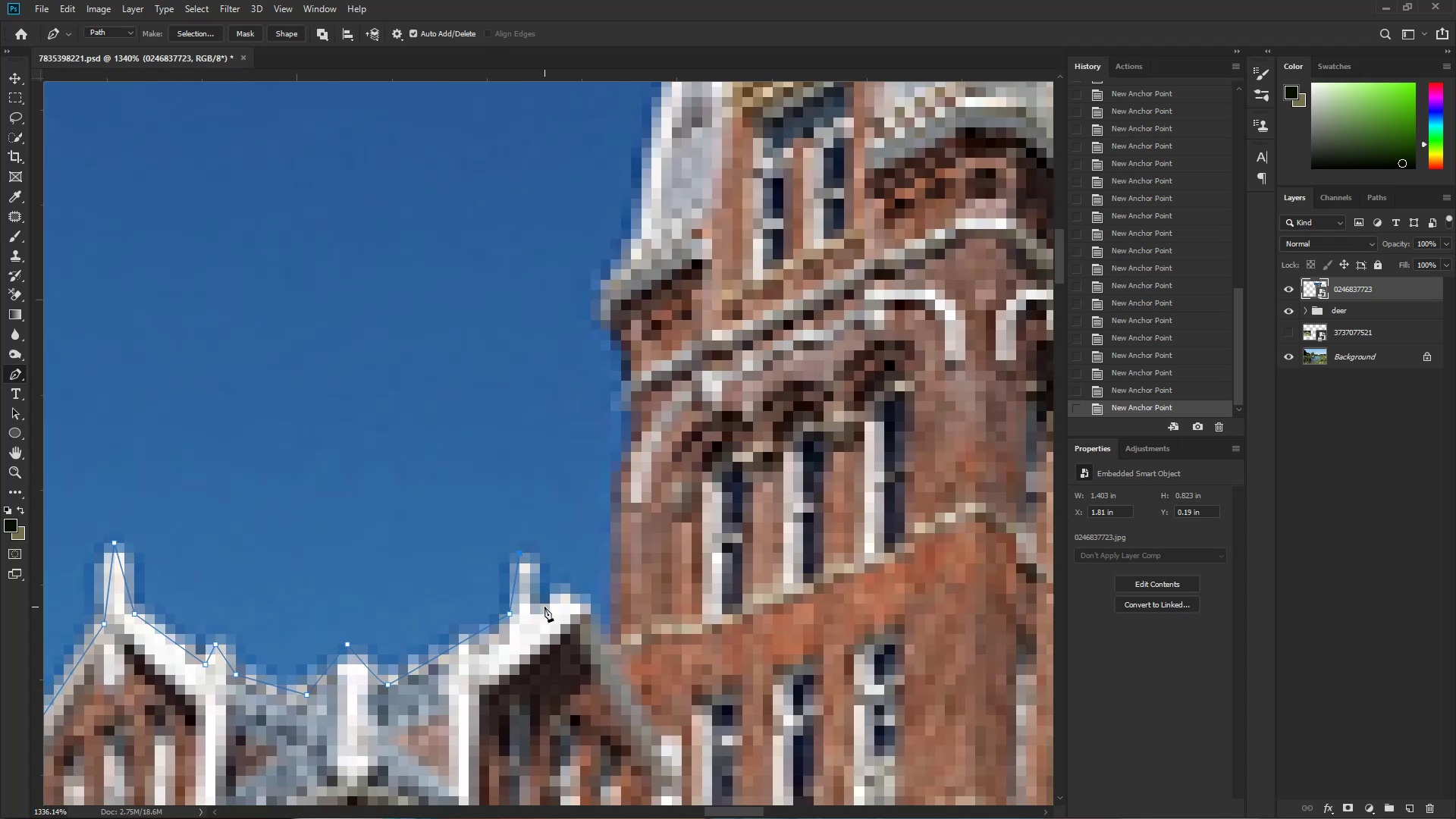 
double_click([544, 607])
 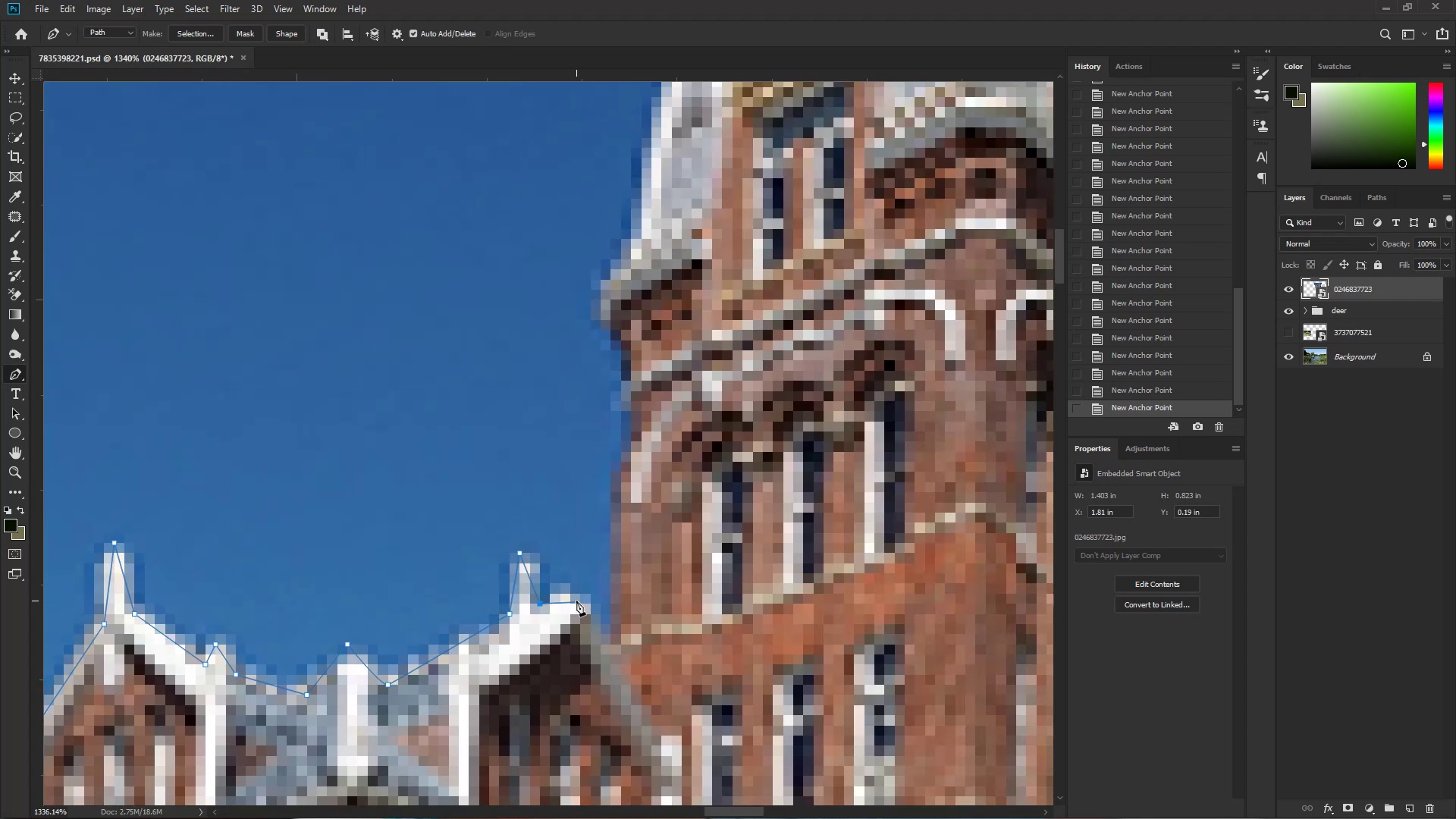 
left_click([578, 601])
 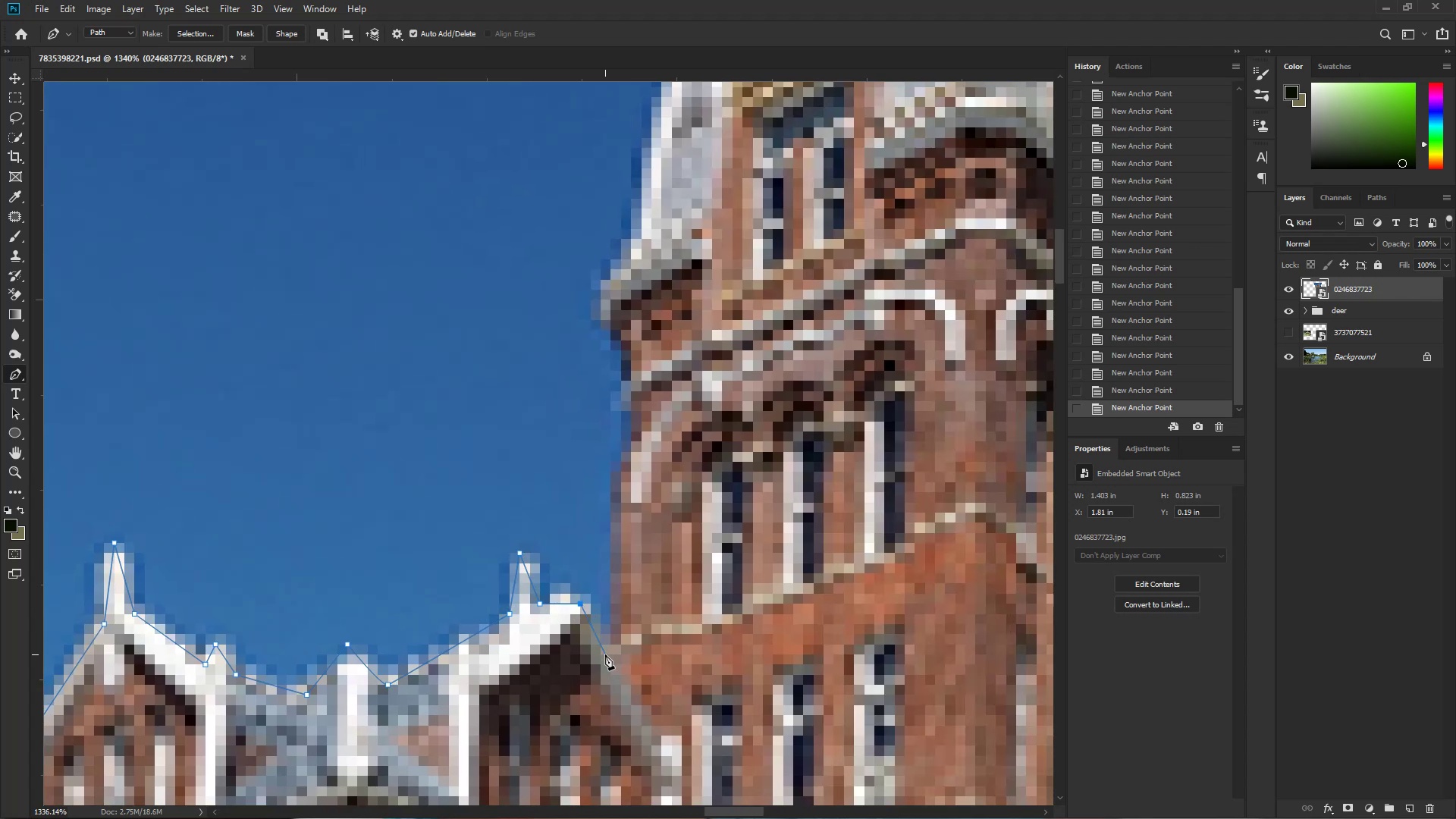 
left_click([605, 654])
 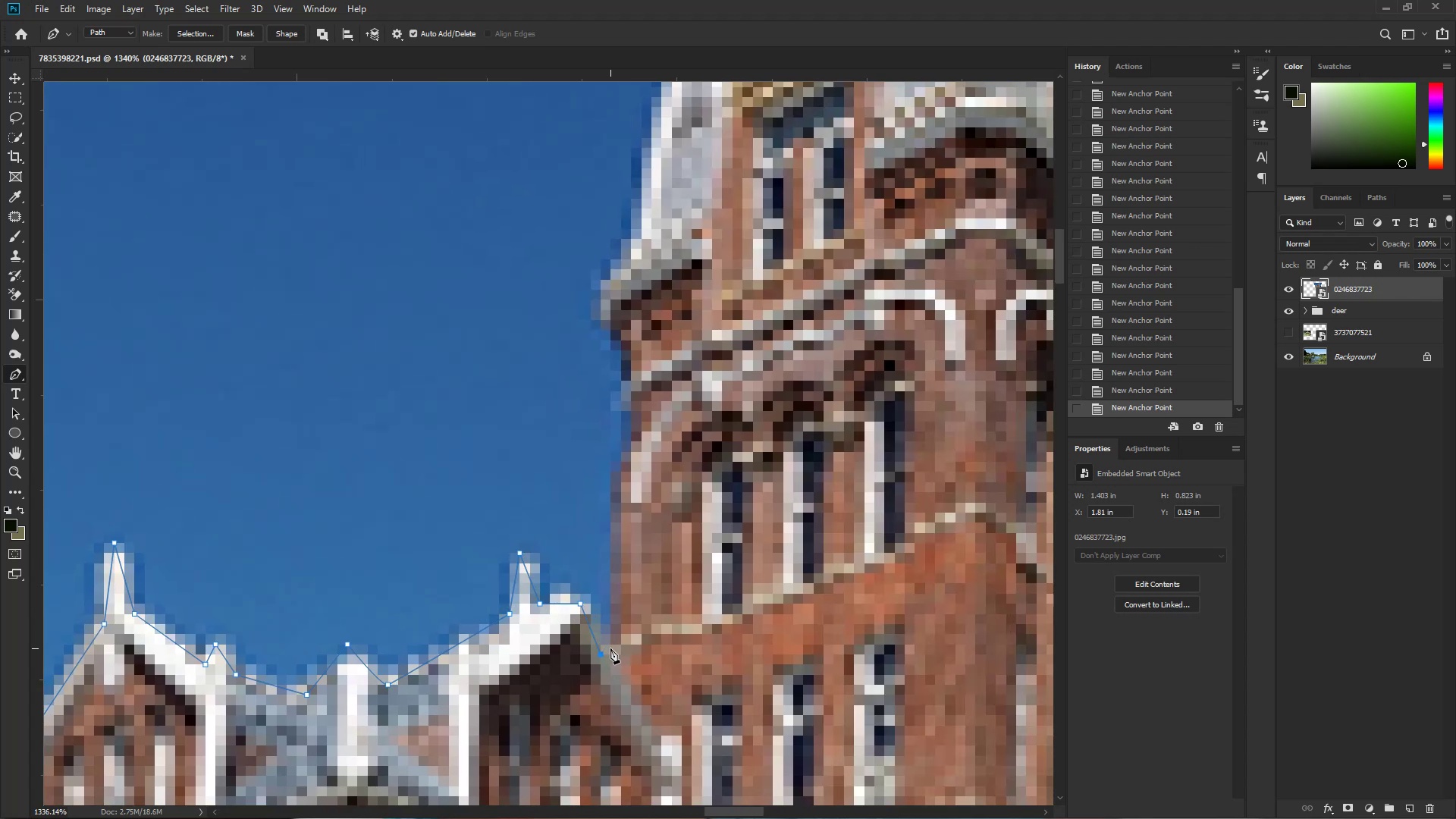 
left_click([613, 651])
 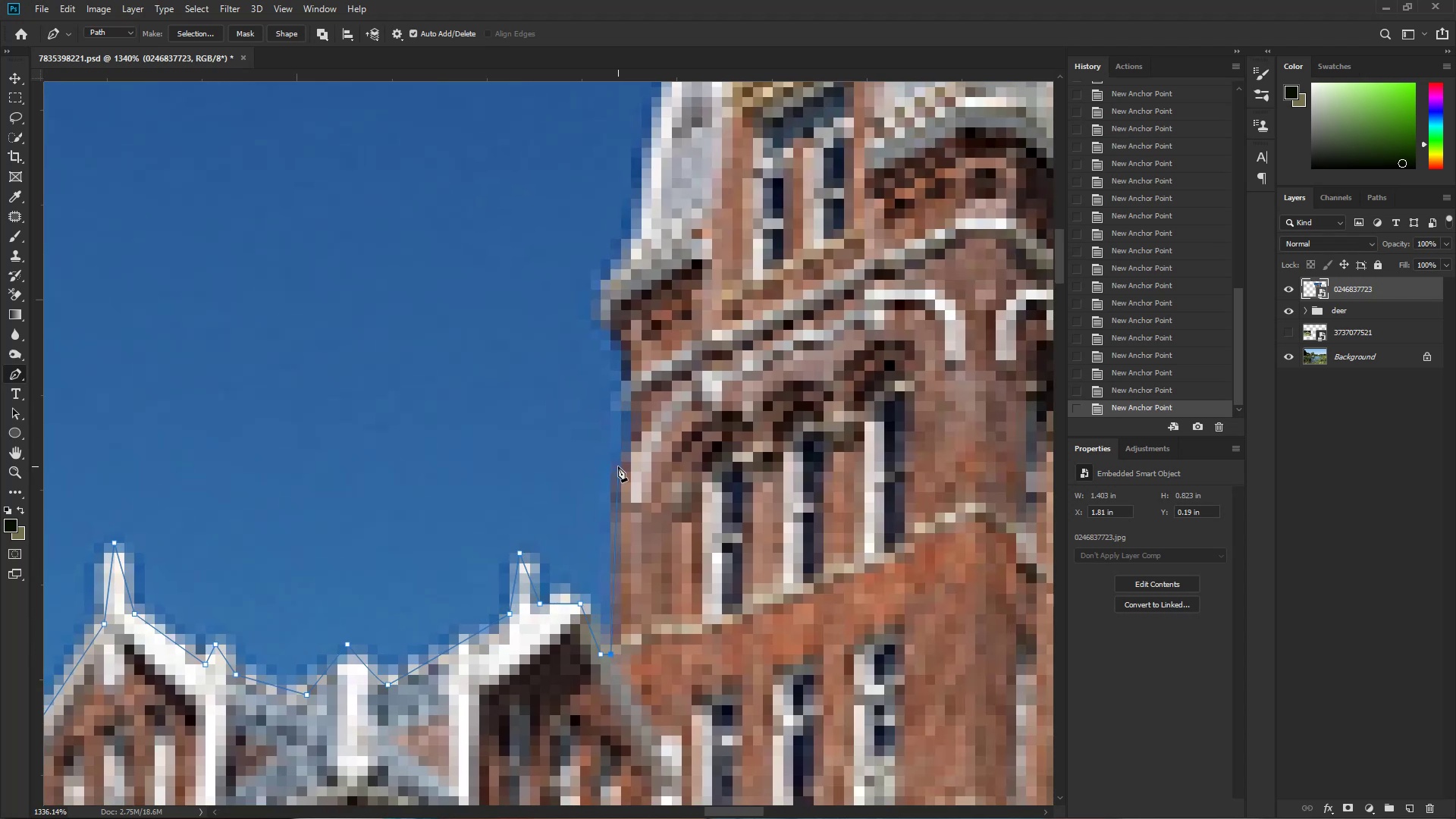 
key(Control+Z)
 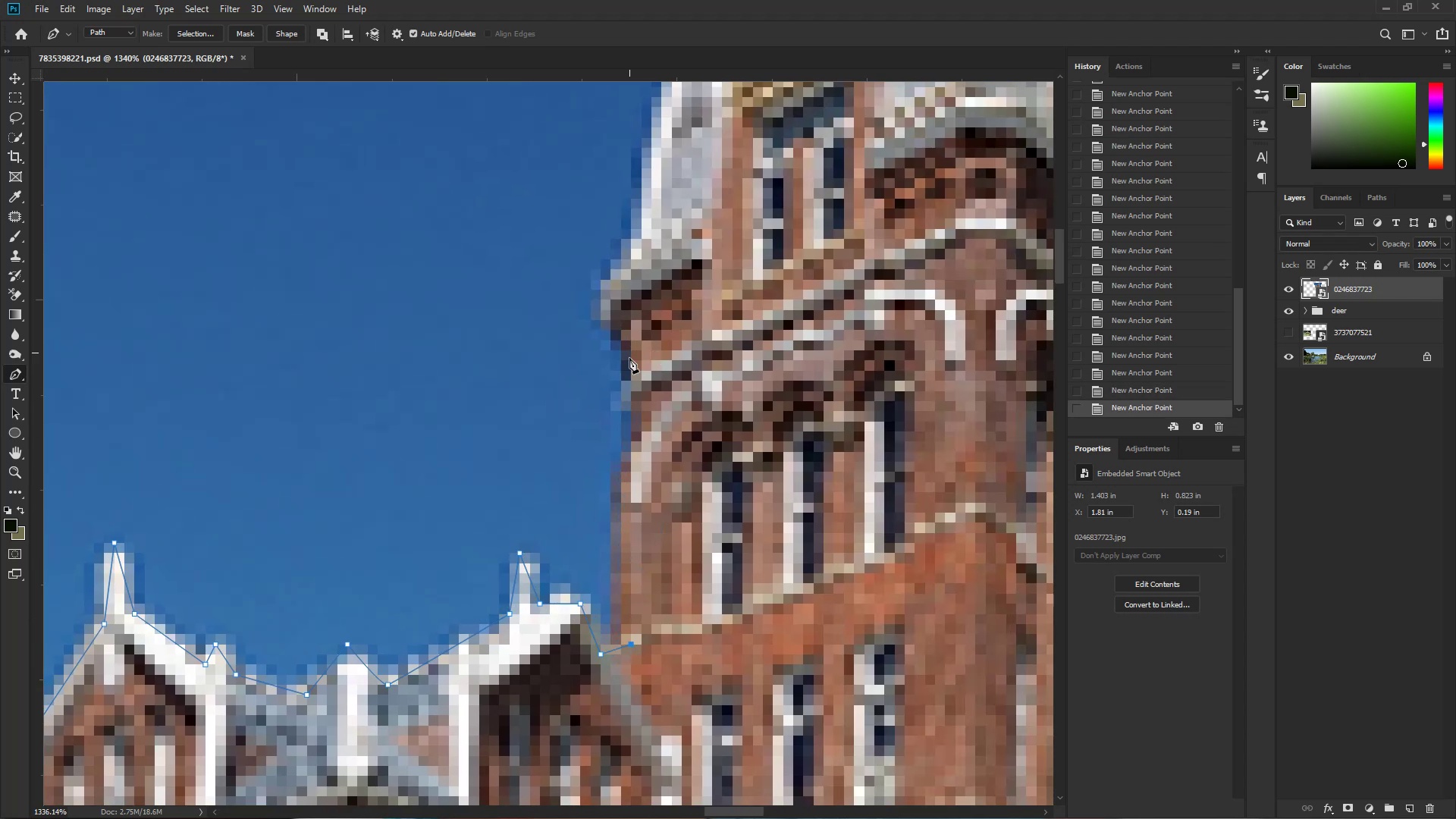 
left_click([632, 388])
 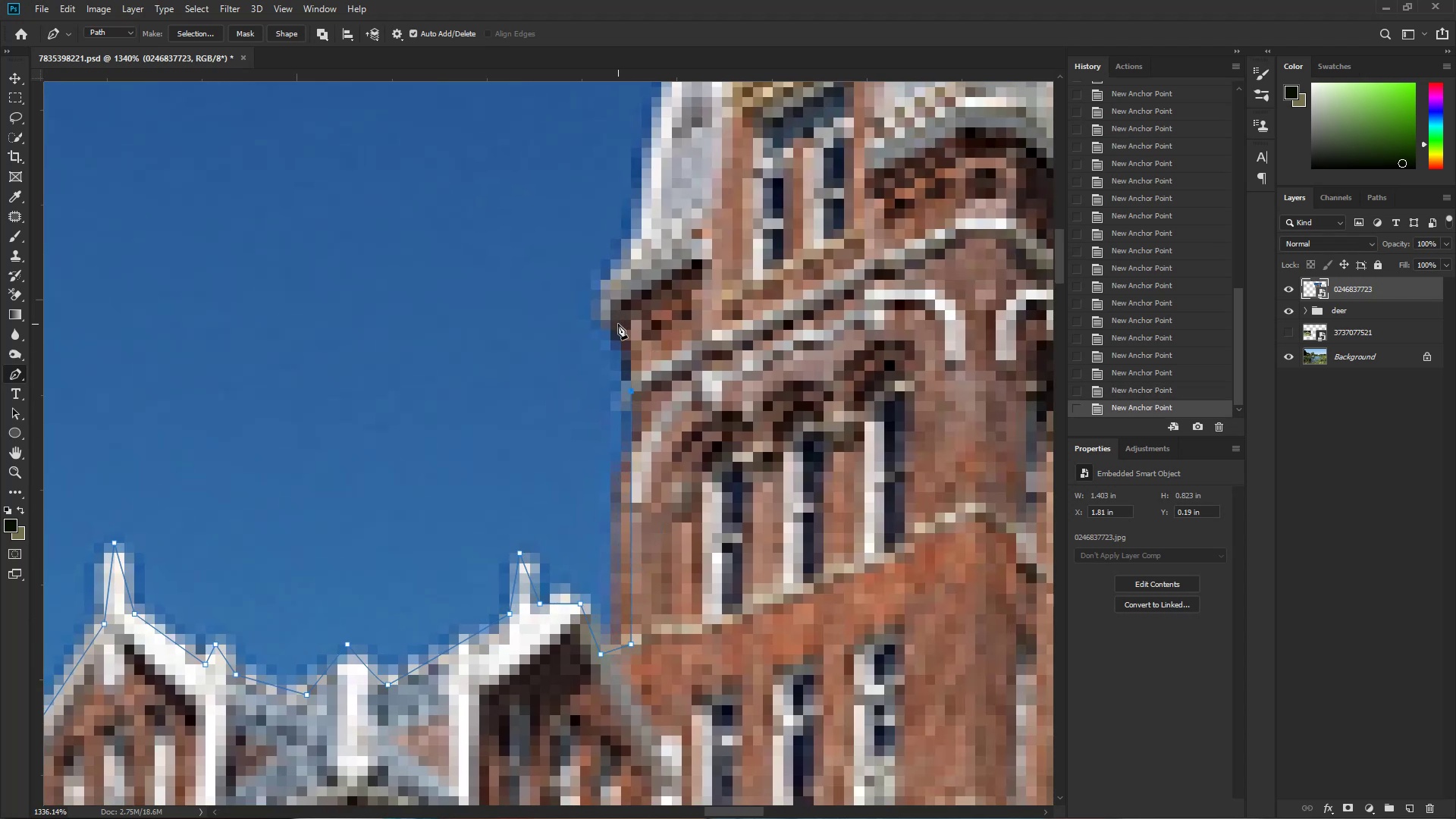 
hold_key(key=Space, duration=1.78)
 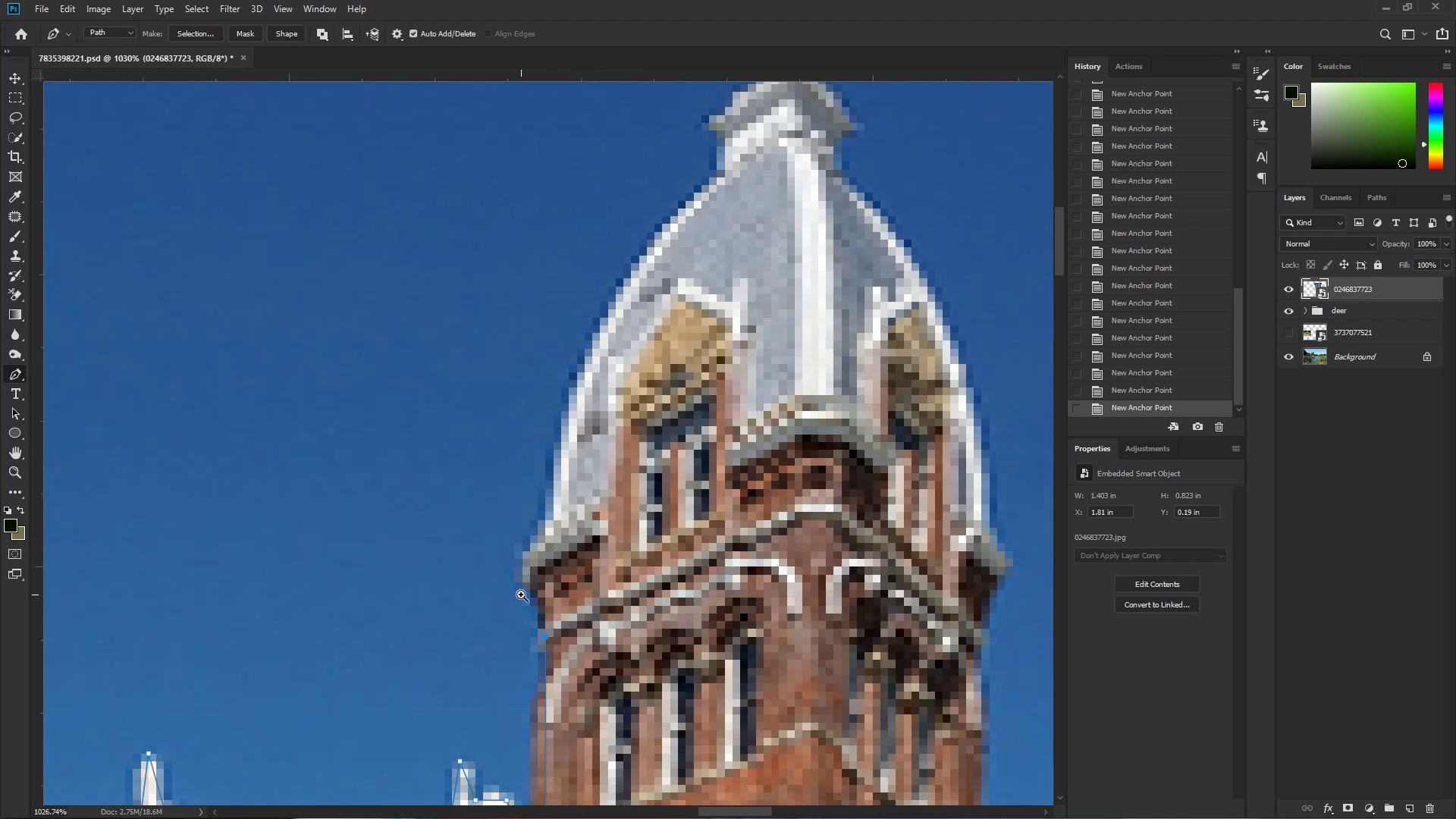 
key(Control+ControlLeft)
 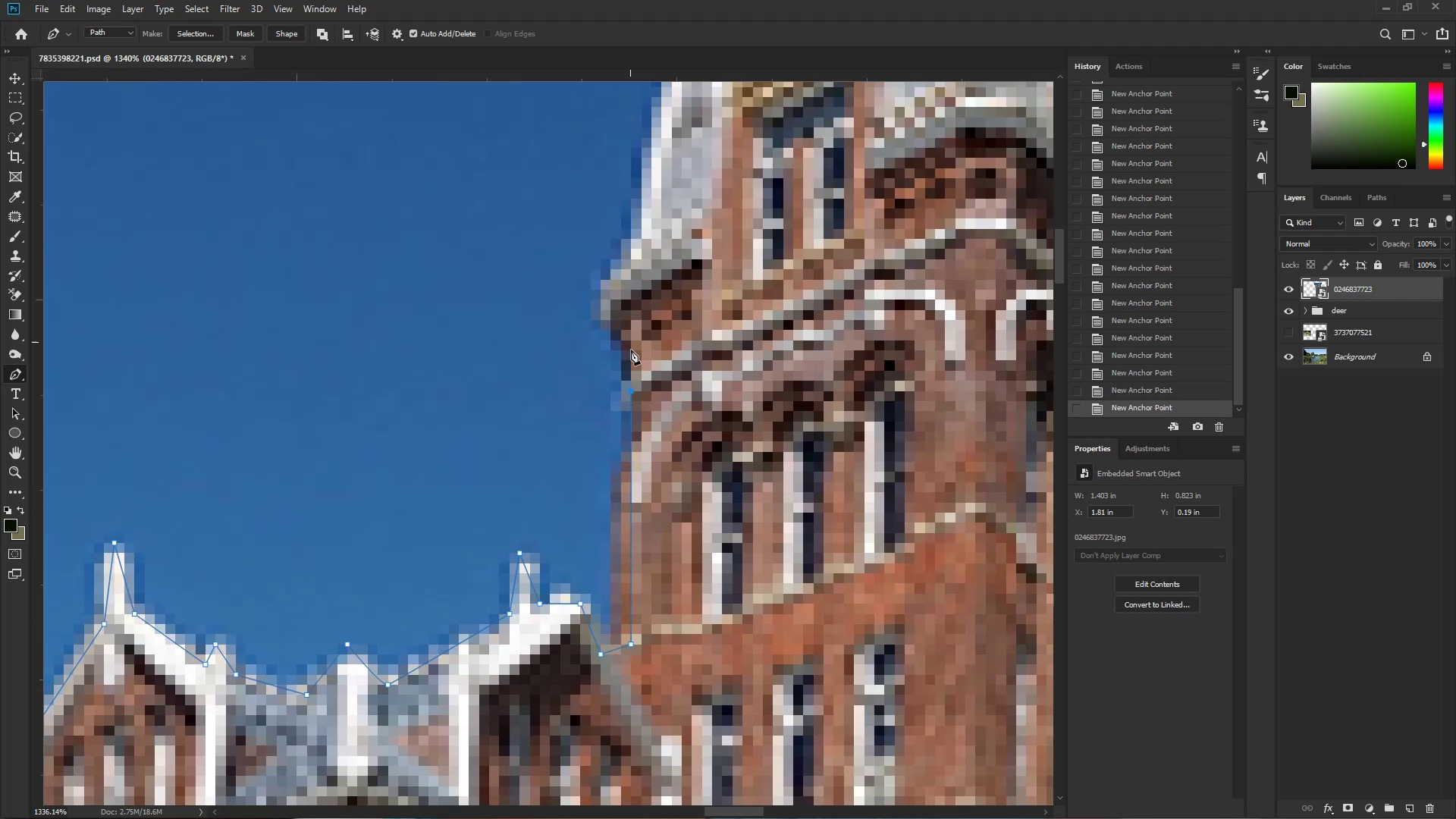 
left_click_drag(start_coordinate=[629, 367], to_coordinate=[520, 411])
 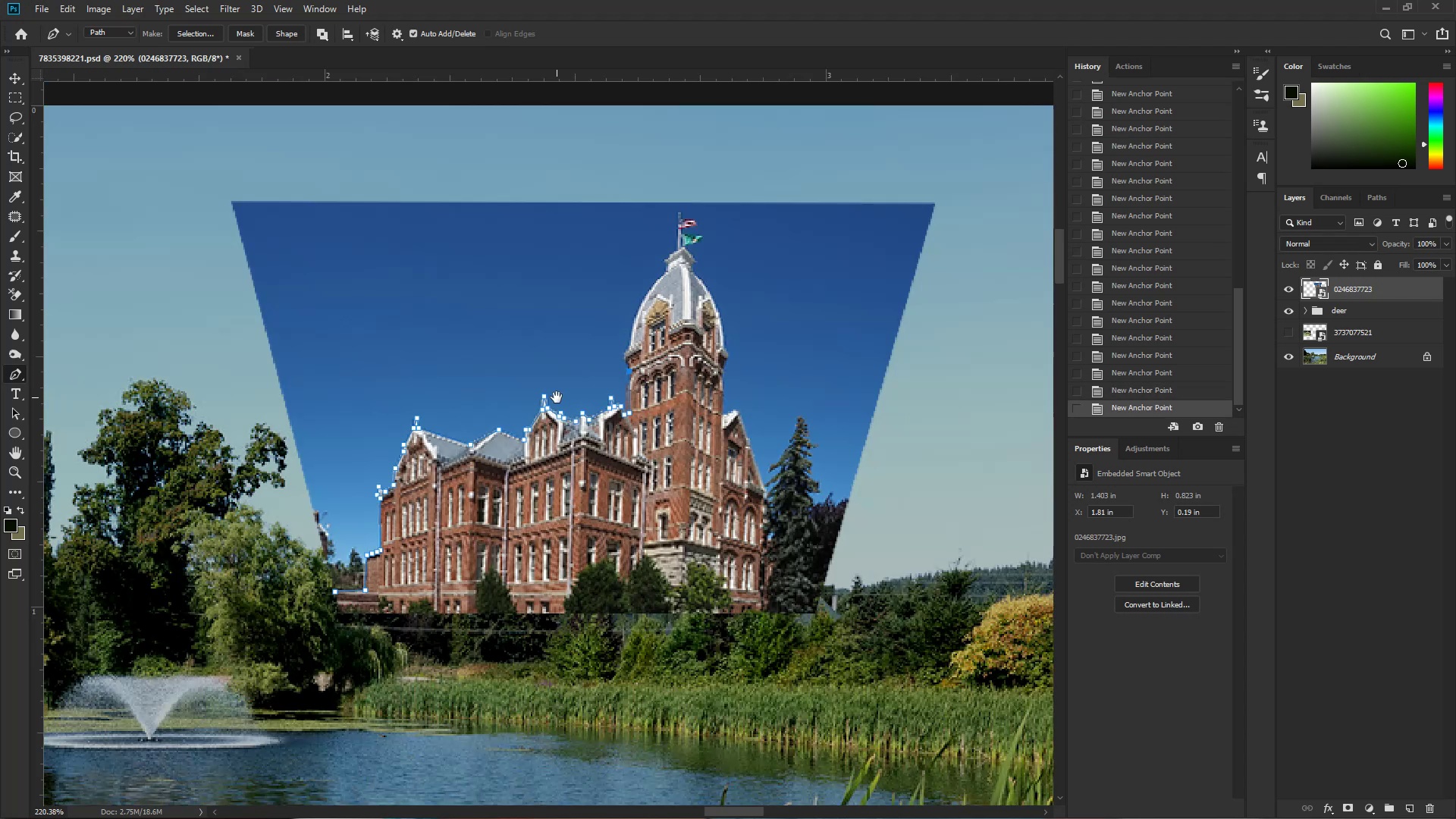 
left_click_drag(start_coordinate=[634, 375], to_coordinate=[554, 492])
 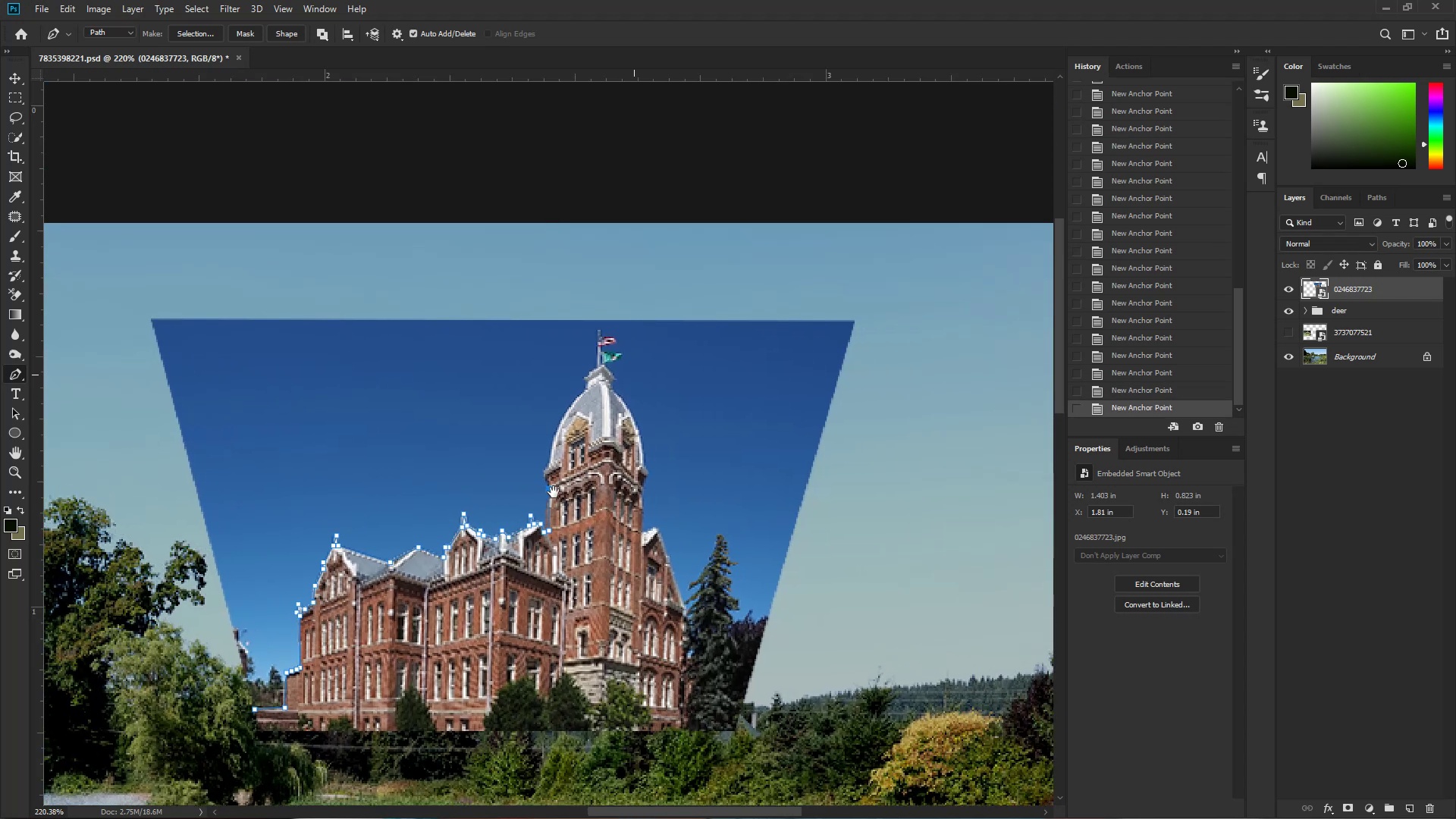 
hold_key(key=ControlLeft, duration=0.72)
left_click_drag(start_coordinate=[542, 460], to_coordinate=[635, 520])
 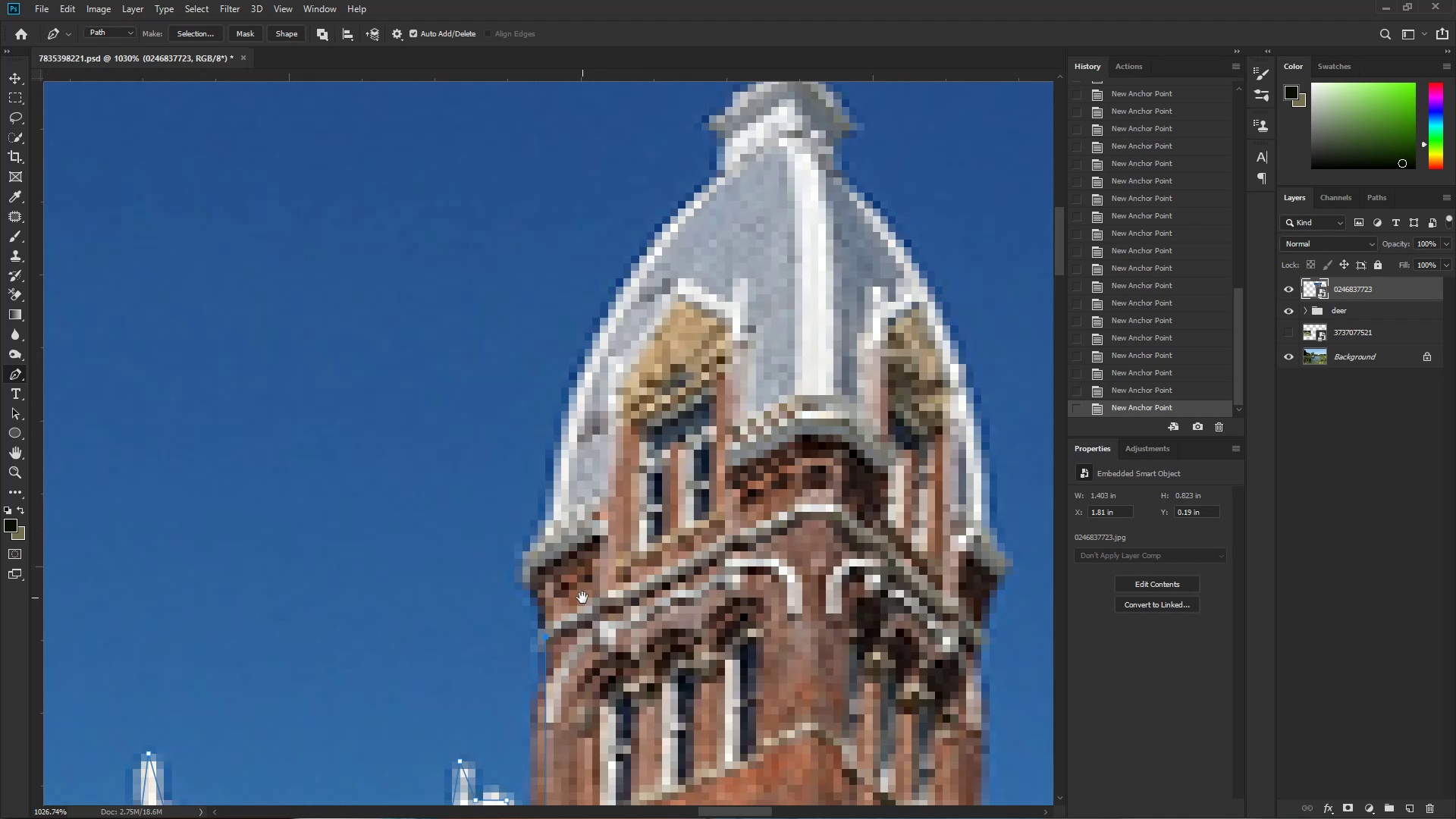 
hold_key(key=Space, duration=0.36)
 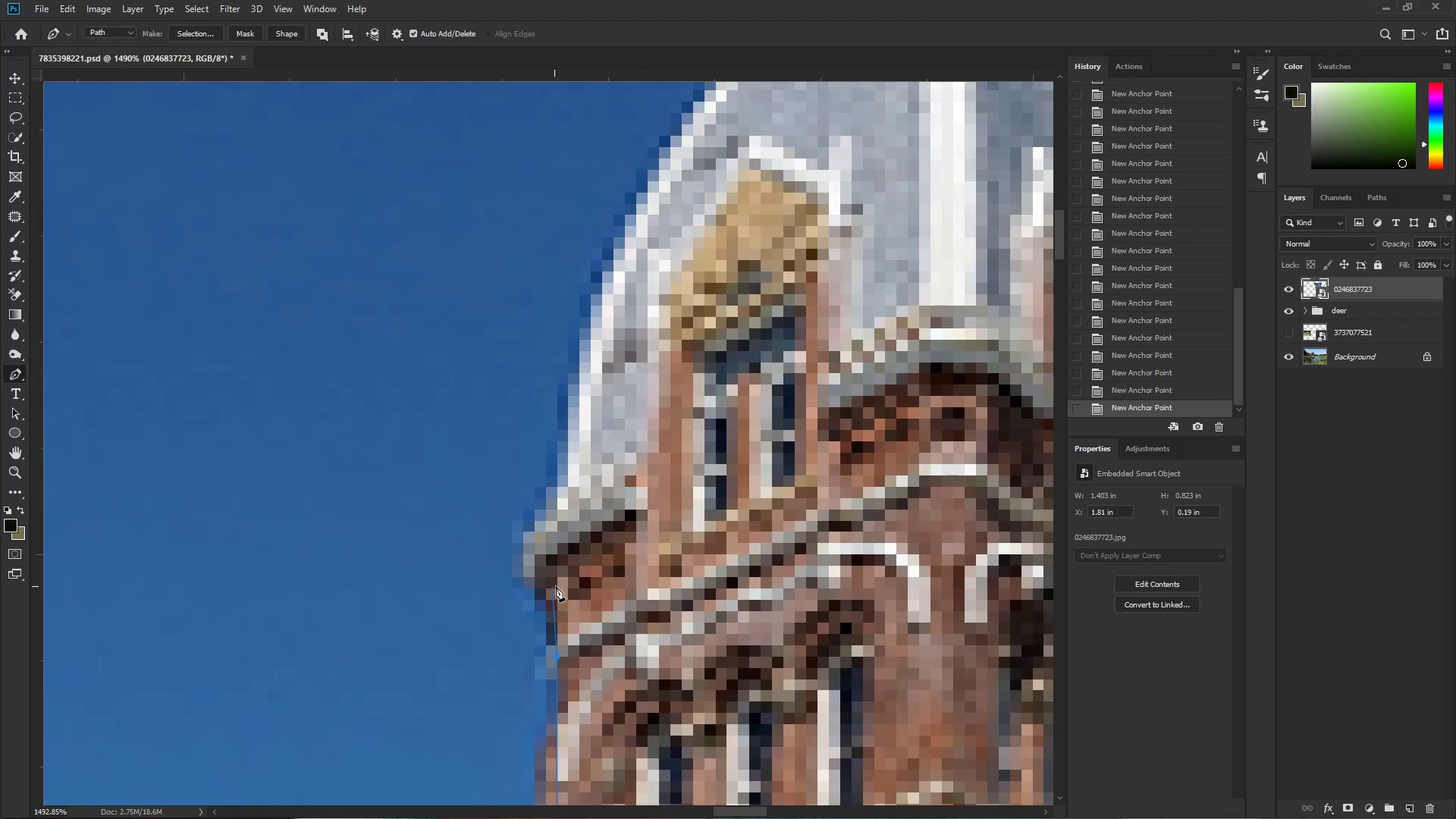 
key(Control+ControlLeft)
 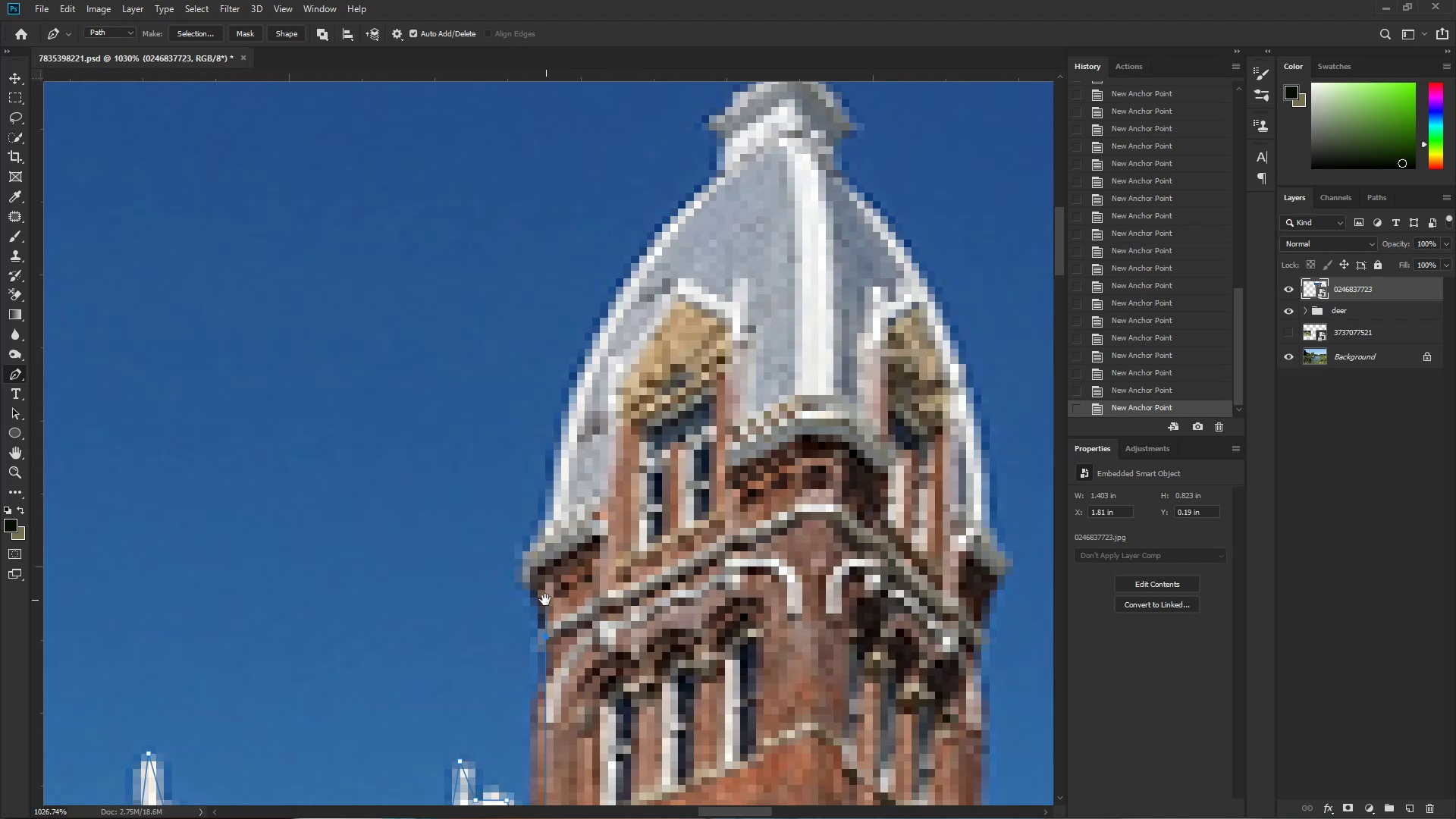 
left_click_drag(start_coordinate=[520, 594], to_coordinate=[550, 589])
 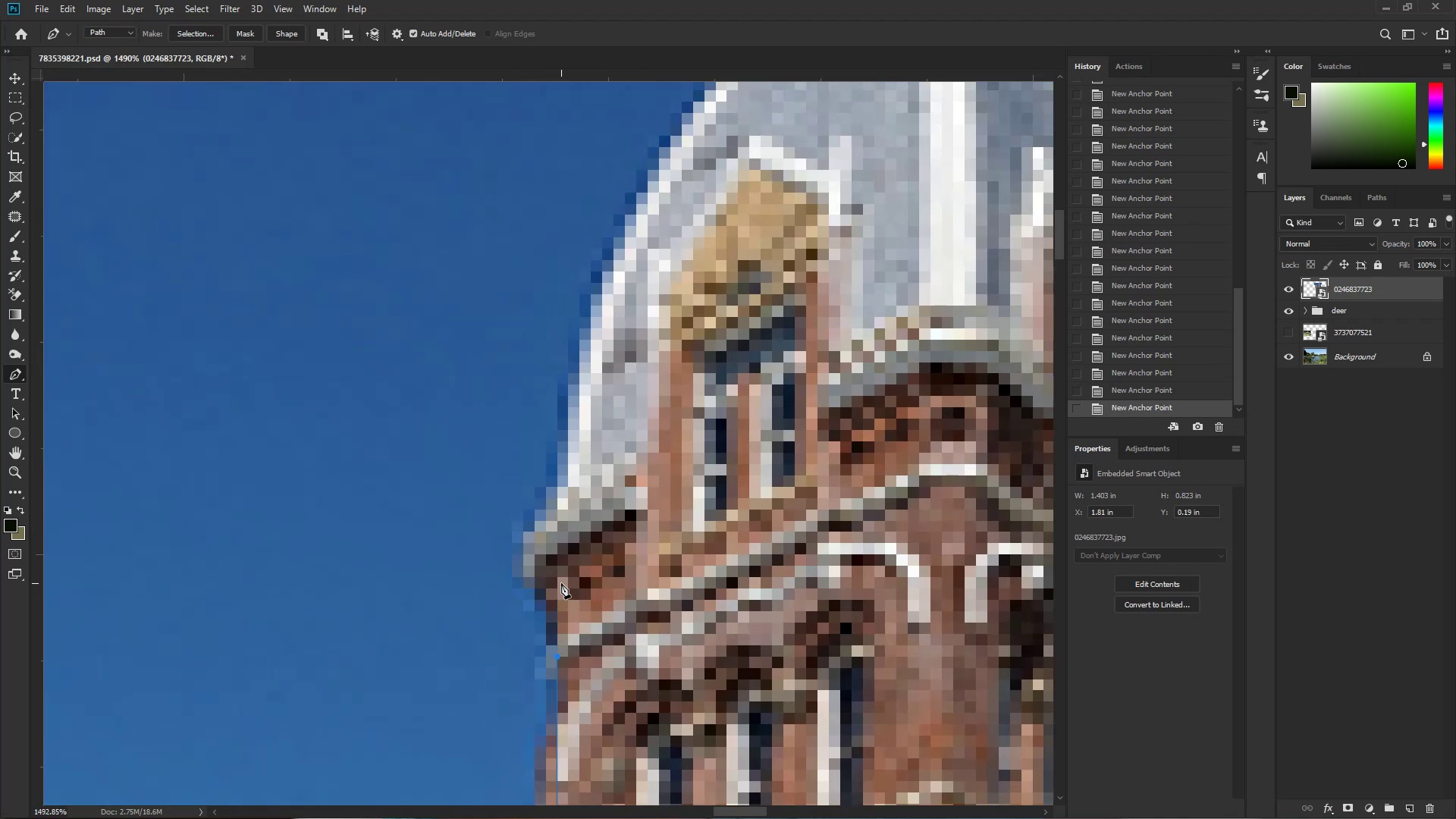 
left_click([557, 581])
 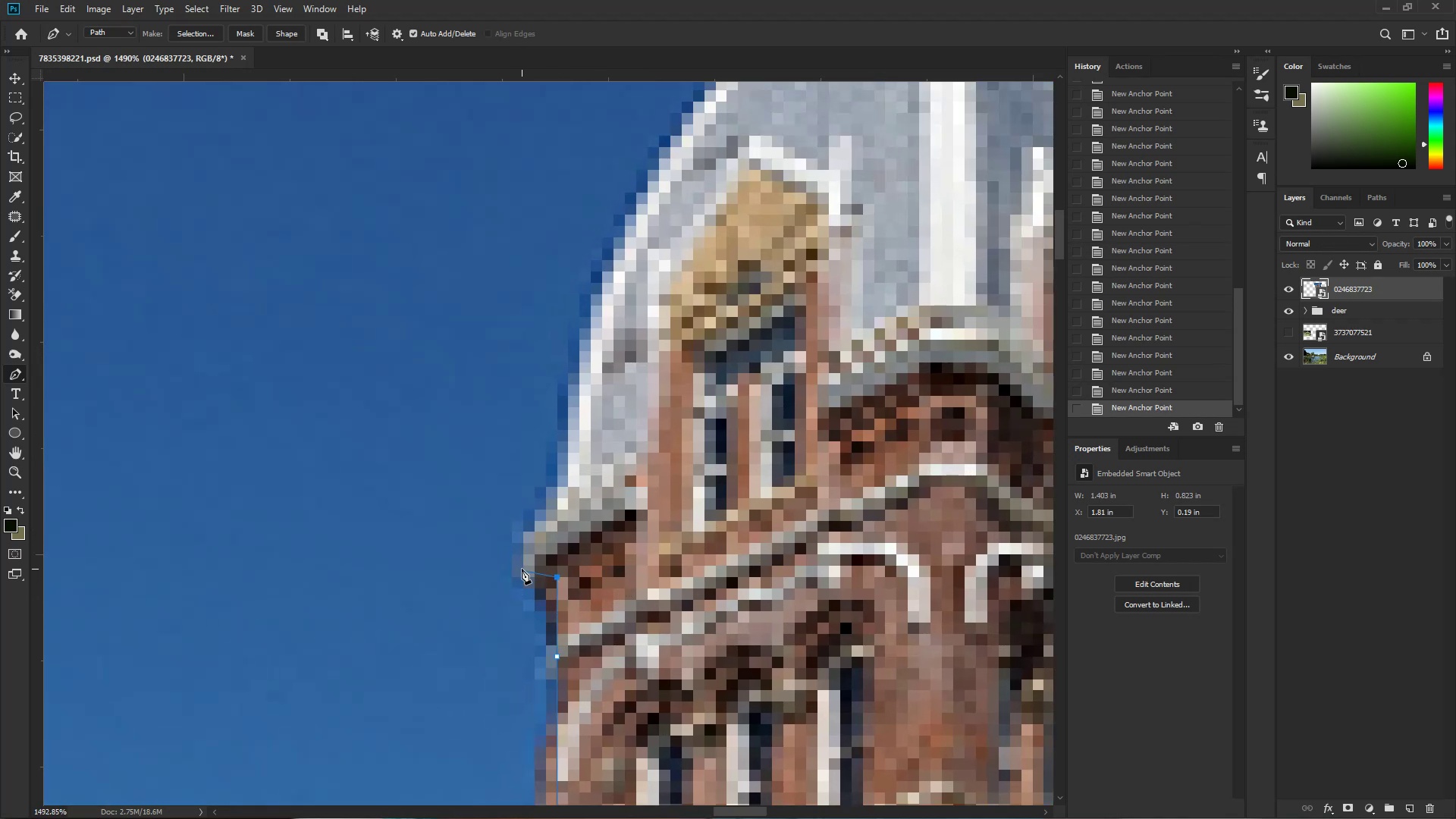 
left_click([522, 569])
 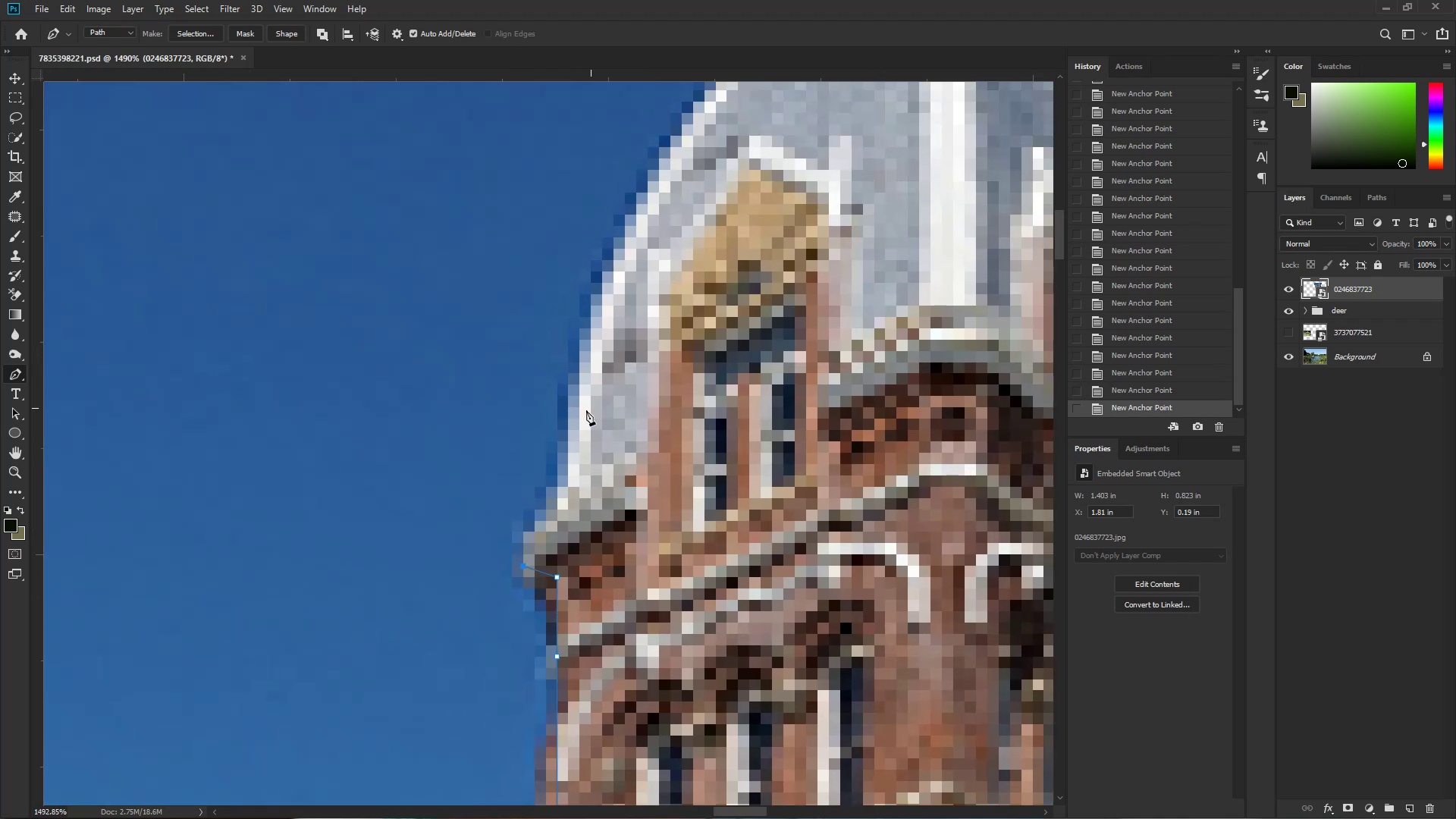 
left_click_drag(start_coordinate=[579, 420], to_coordinate=[595, 318])
 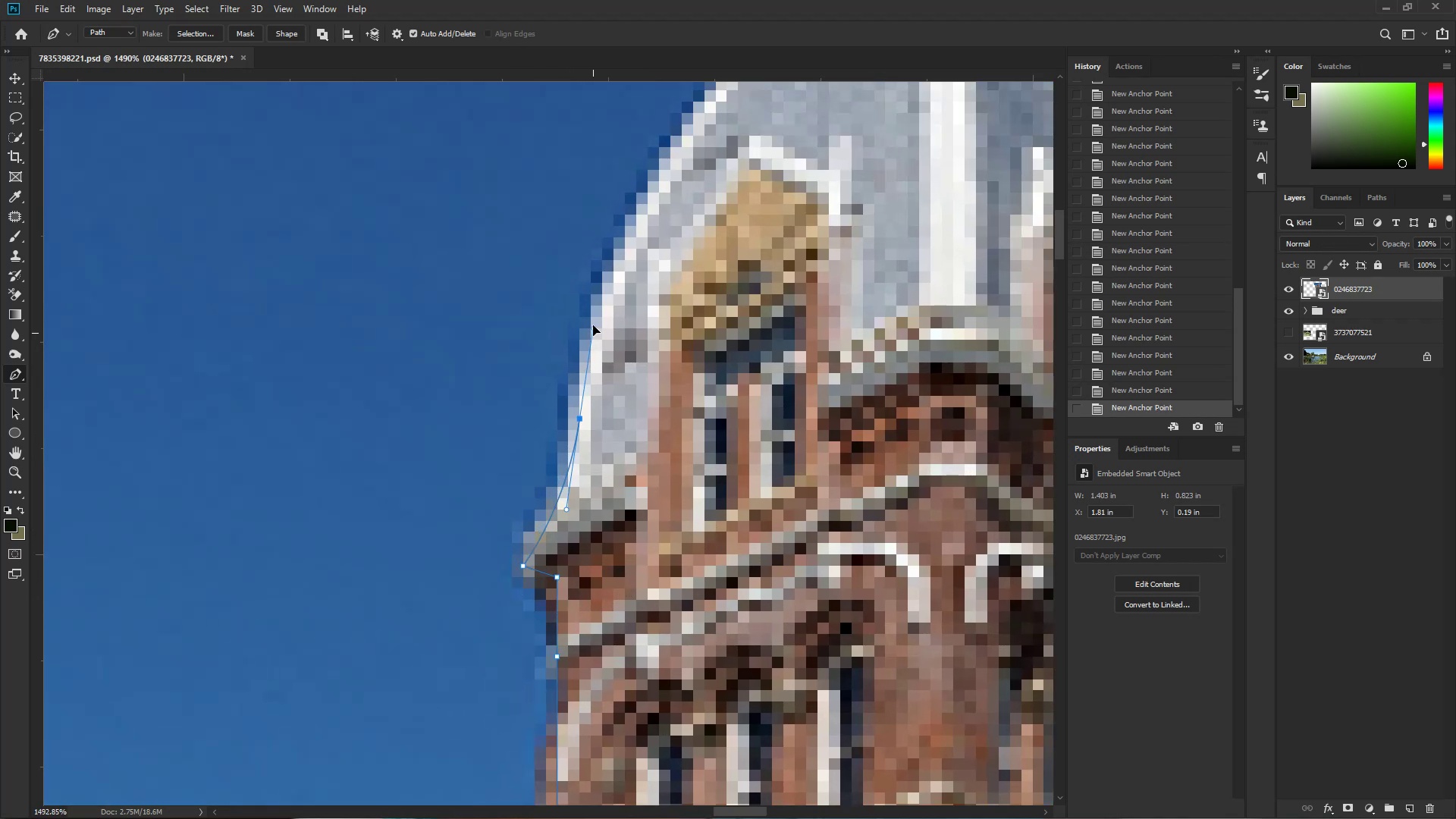 
hold_key(key=Space, duration=1.97)
 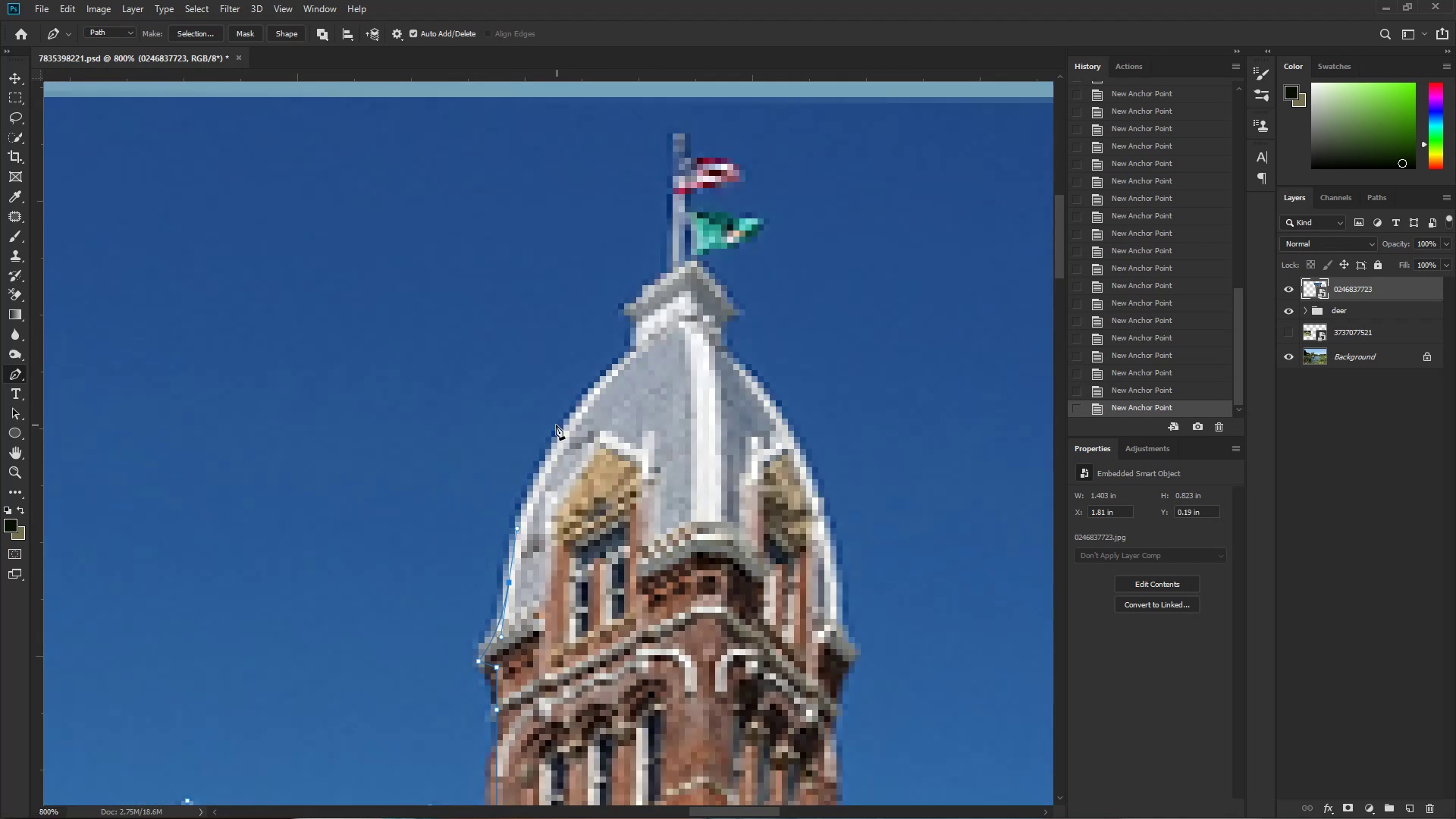 
key(Control+ControlLeft)
 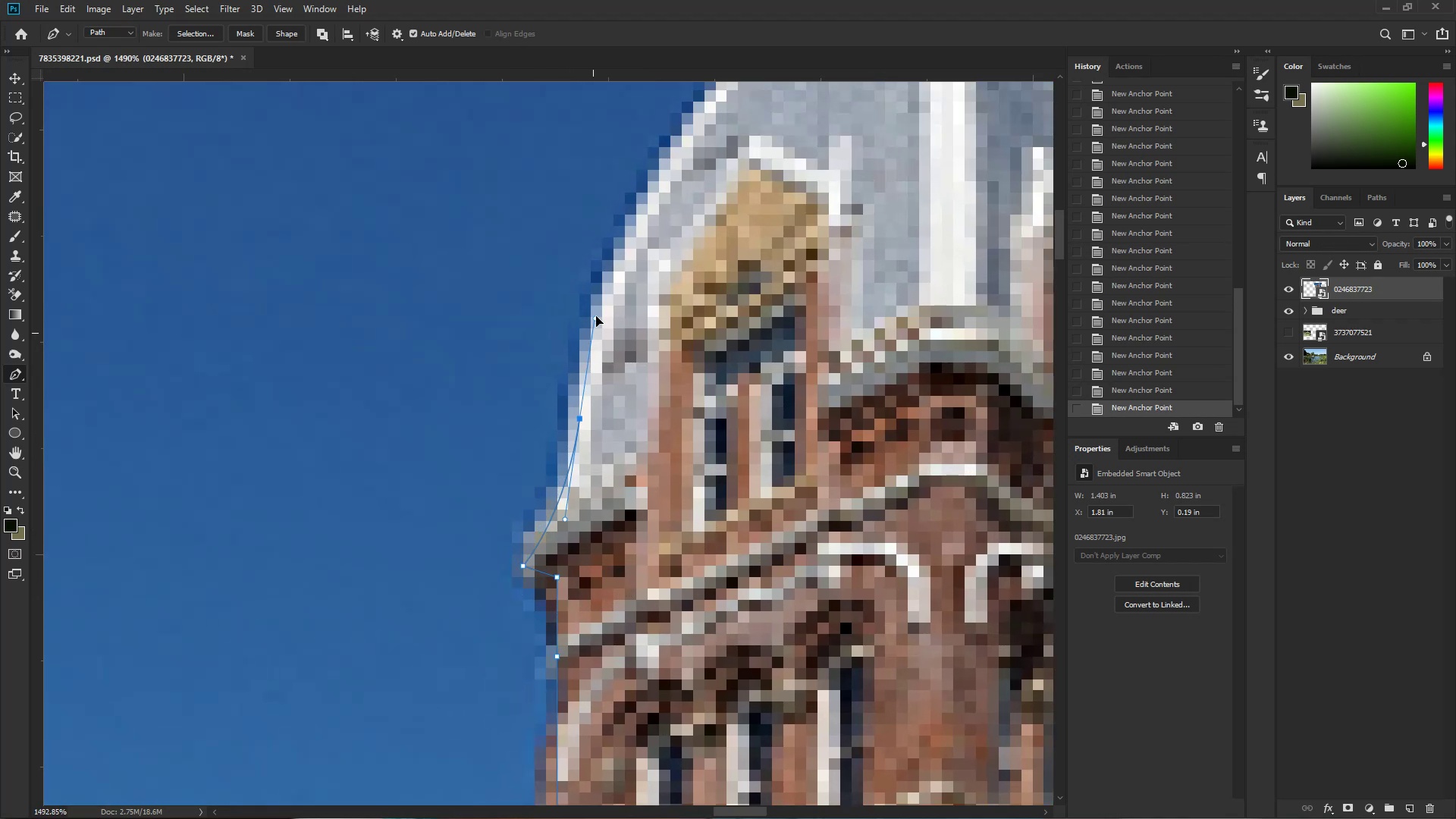 
left_click_drag(start_coordinate=[606, 332], to_coordinate=[518, 385])
 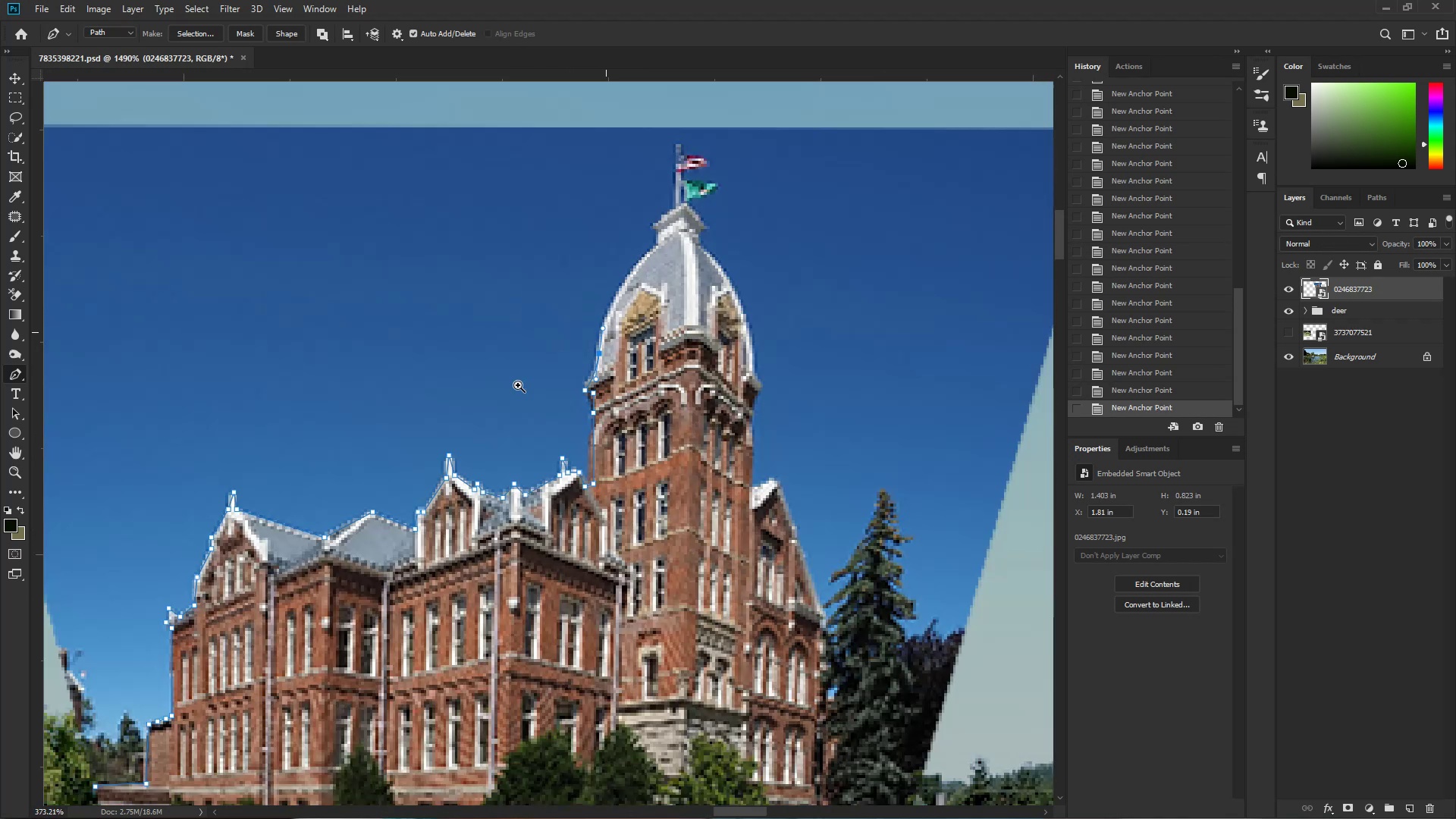 
left_click_drag(start_coordinate=[645, 292], to_coordinate=[579, 444])
 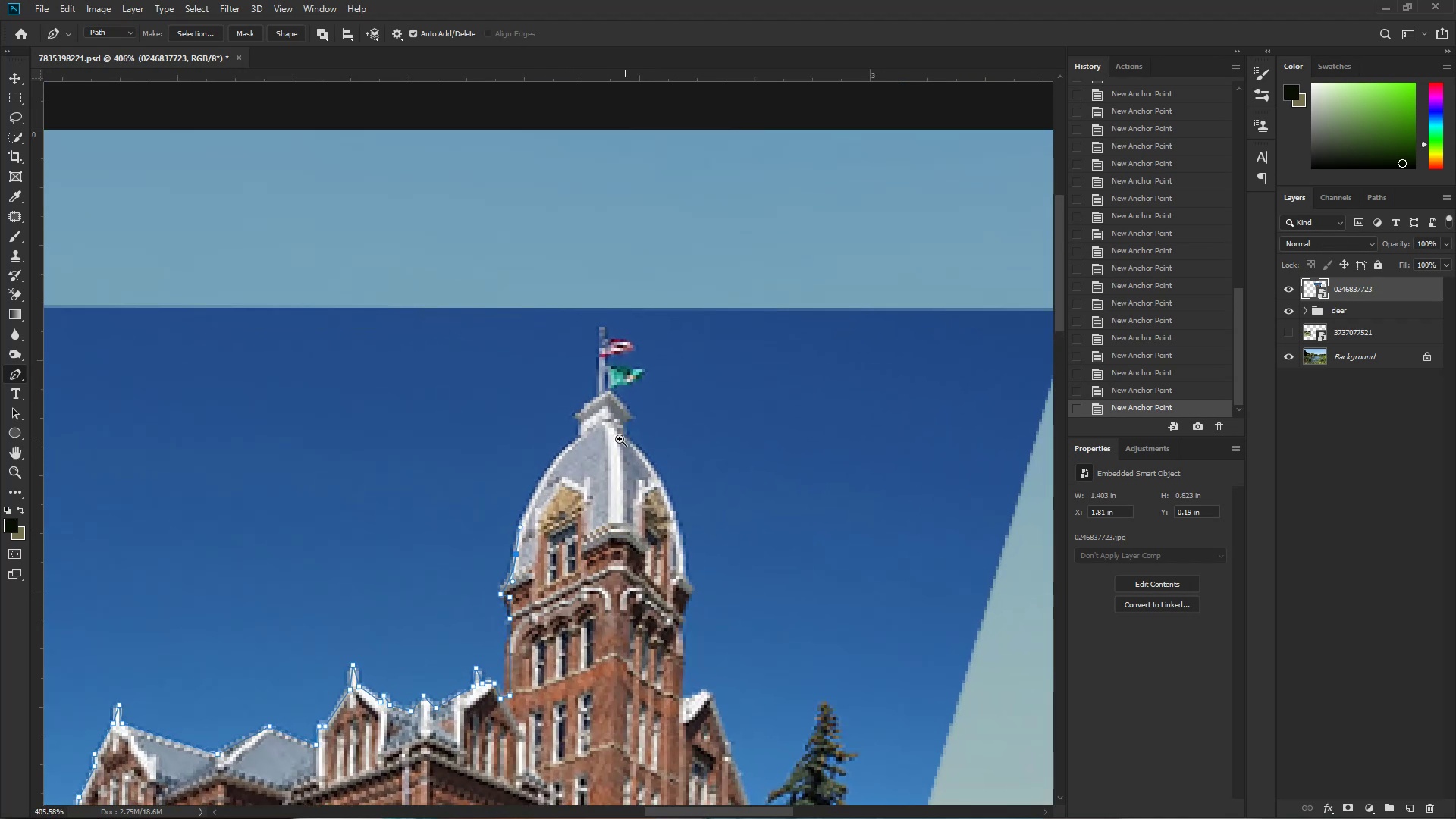 
hold_key(key=ControlLeft, duration=0.46)
left_click_drag(start_coordinate=[542, 445], to_coordinate=[618, 435])
 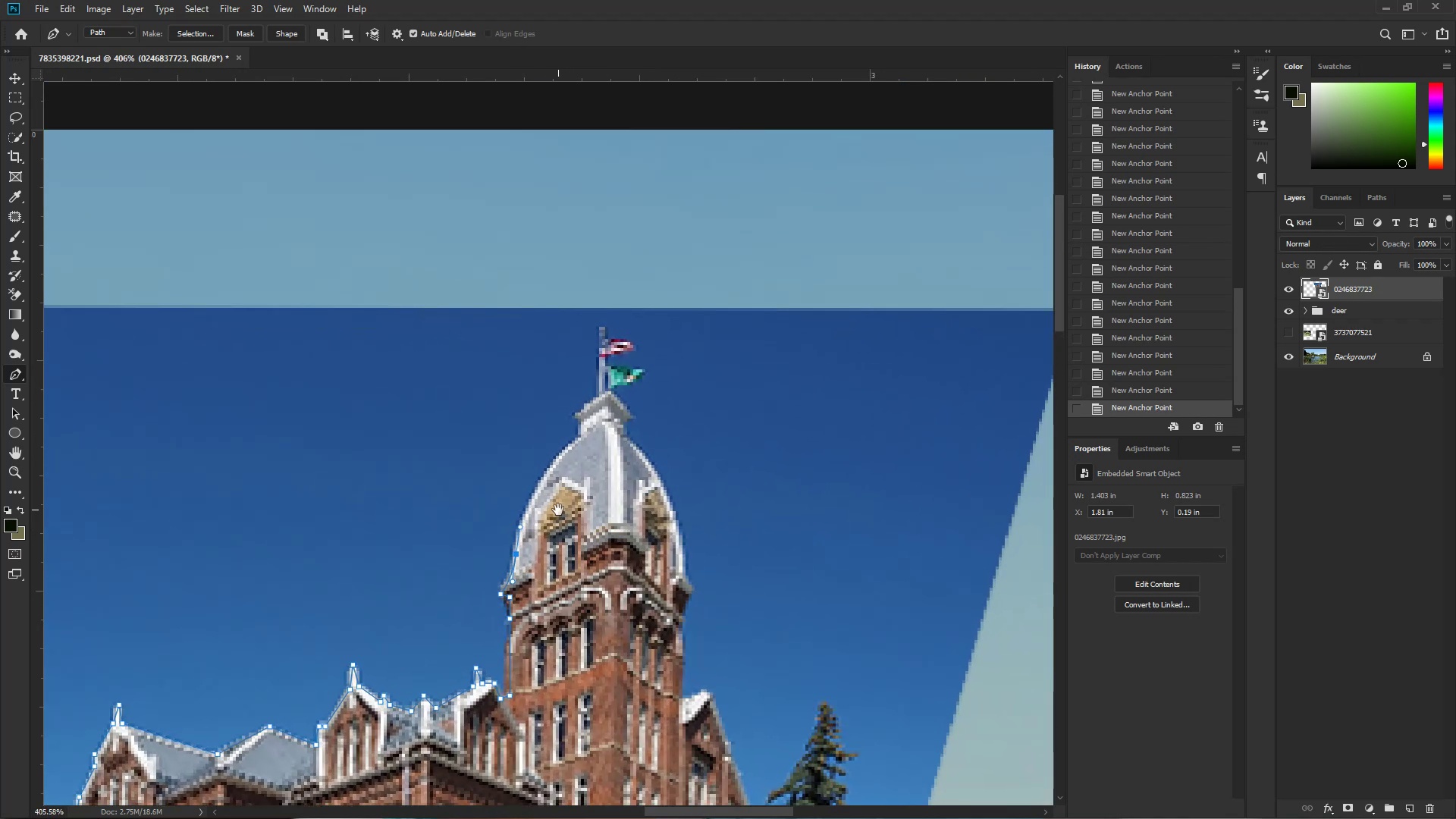 
key(Control+ControlLeft)
 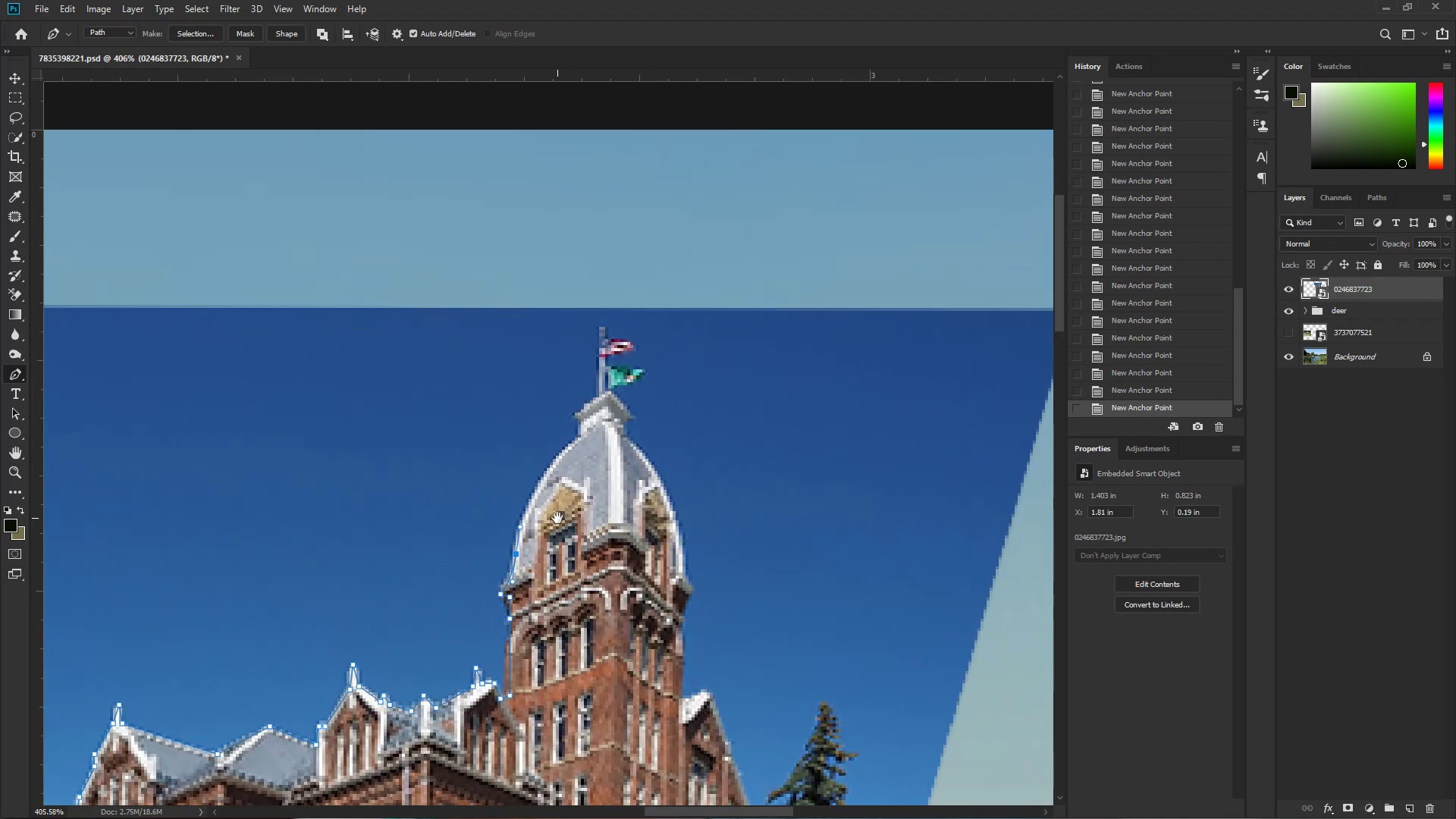 
left_click_drag(start_coordinate=[523, 525], to_coordinate=[570, 532])
 